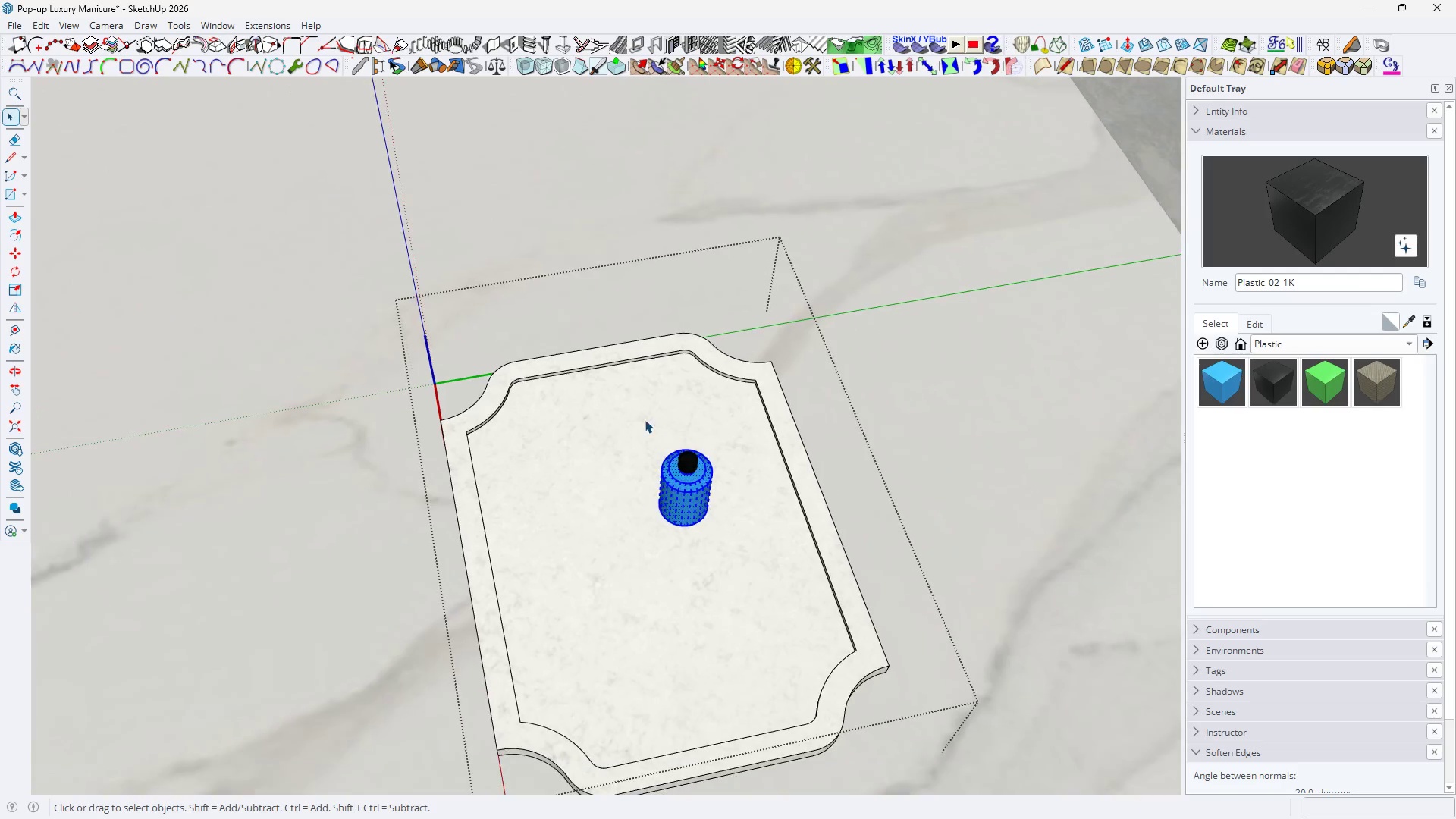 
right_click([674, 476])
 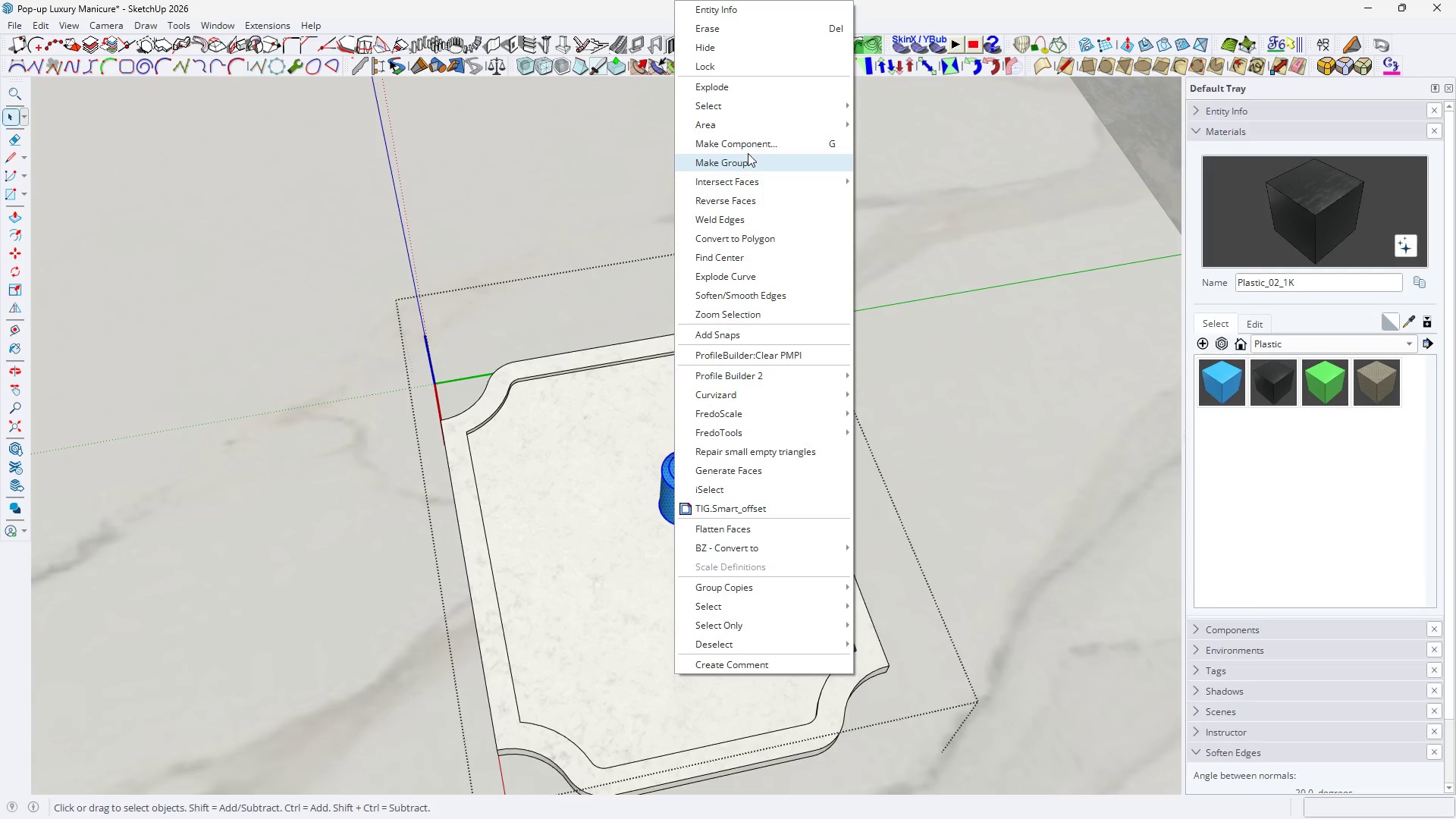 
left_click([748, 148])
 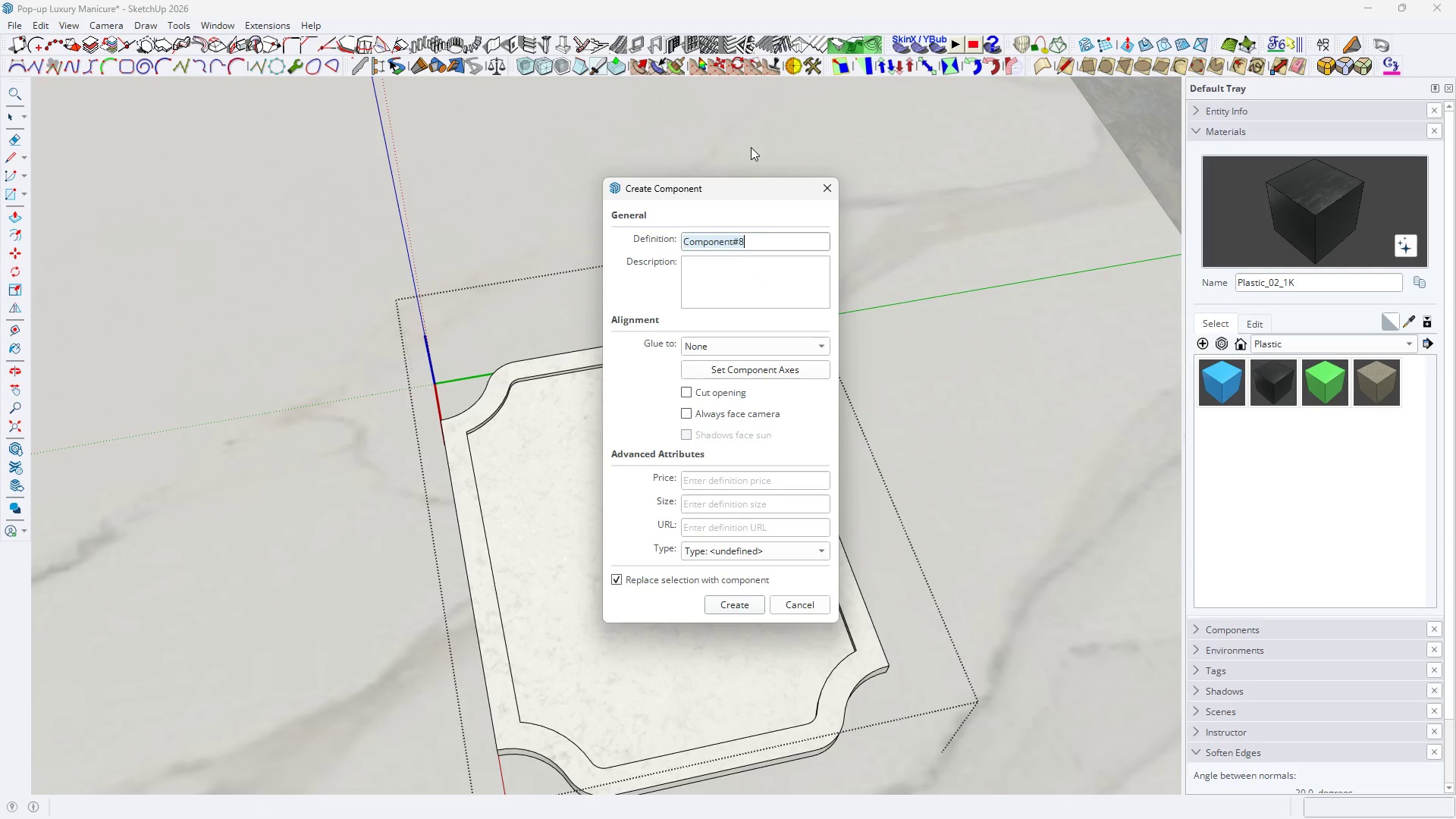 
key(Enter)
 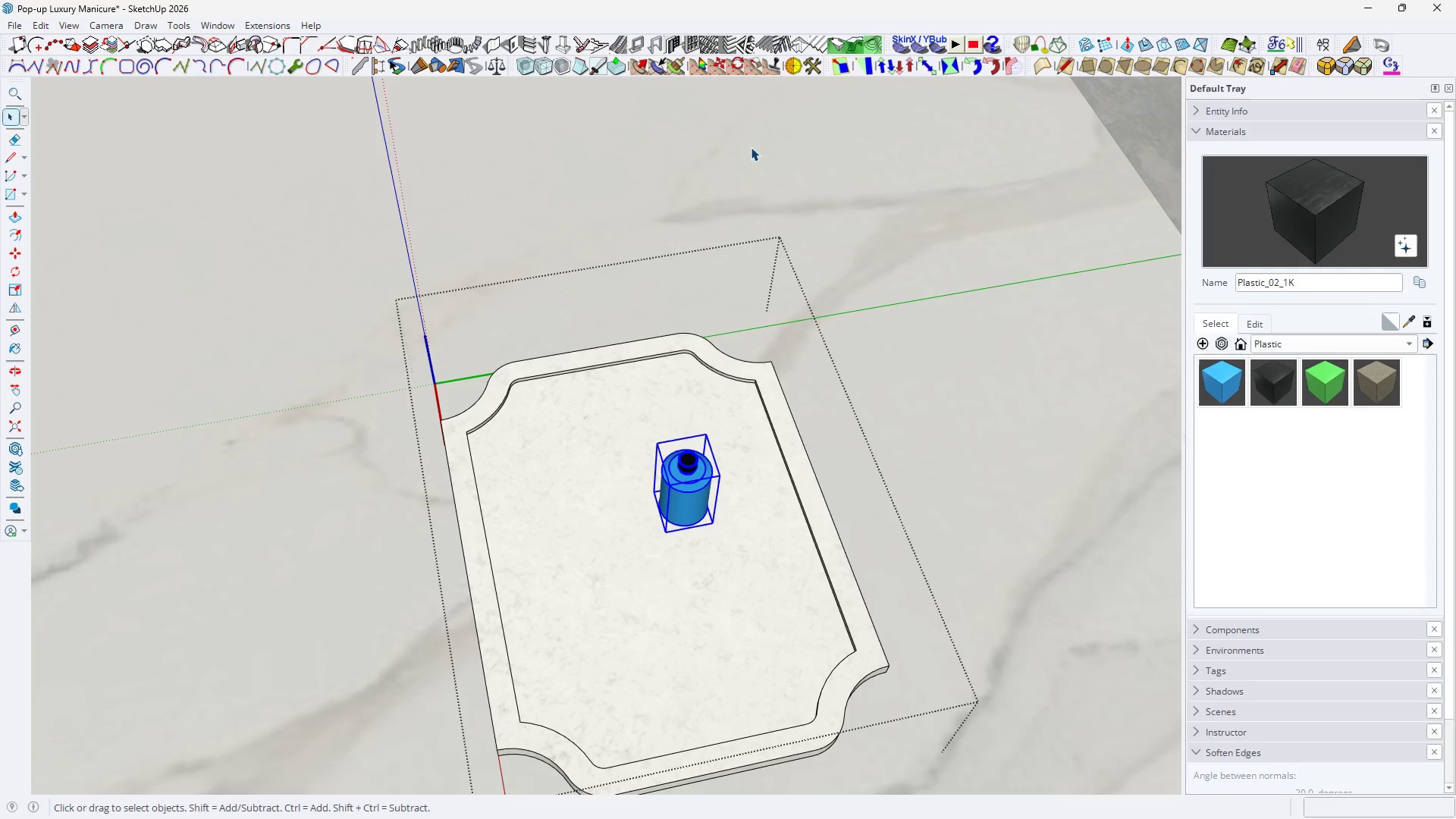 
key(H)
 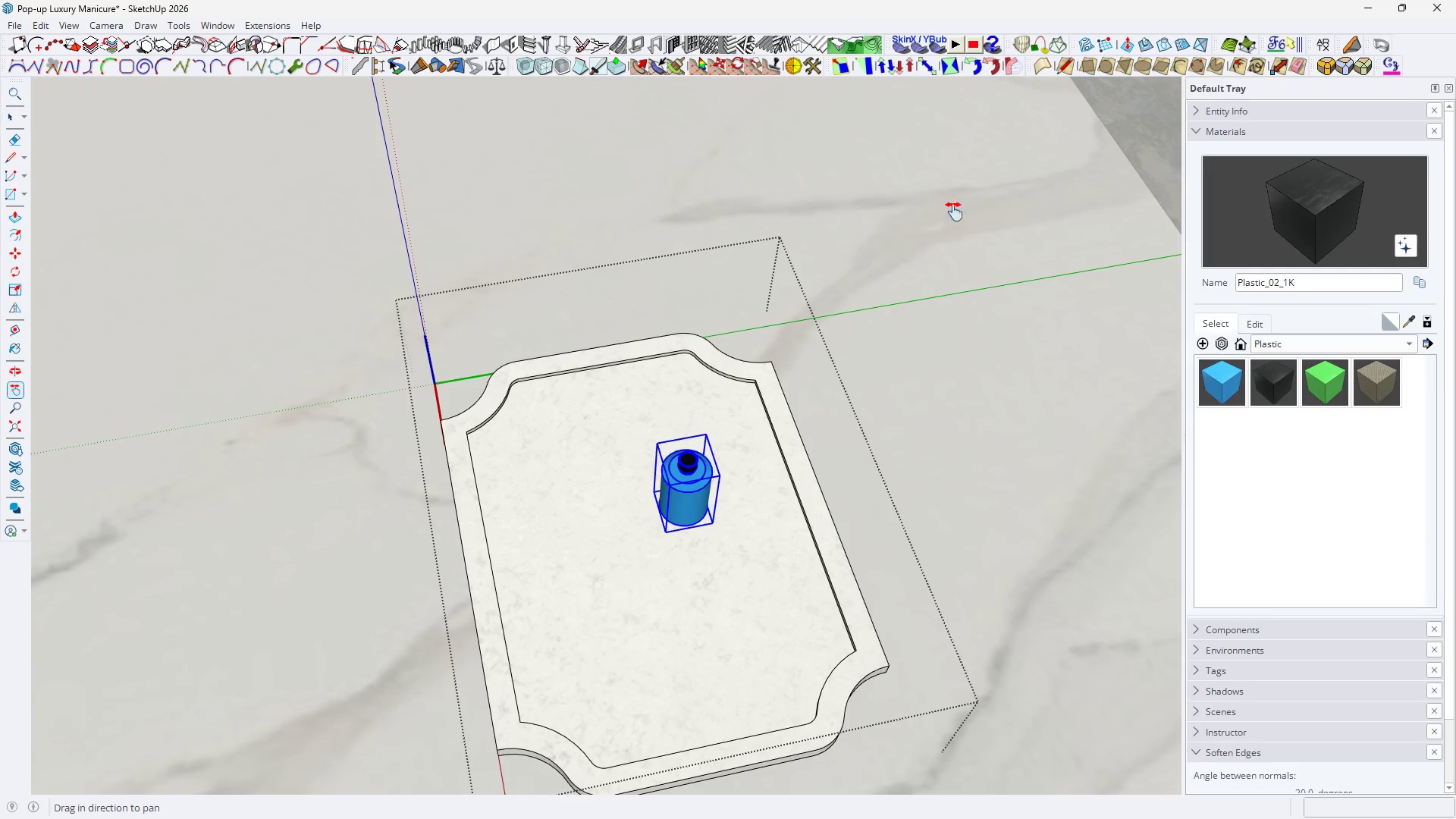 
key(M)
 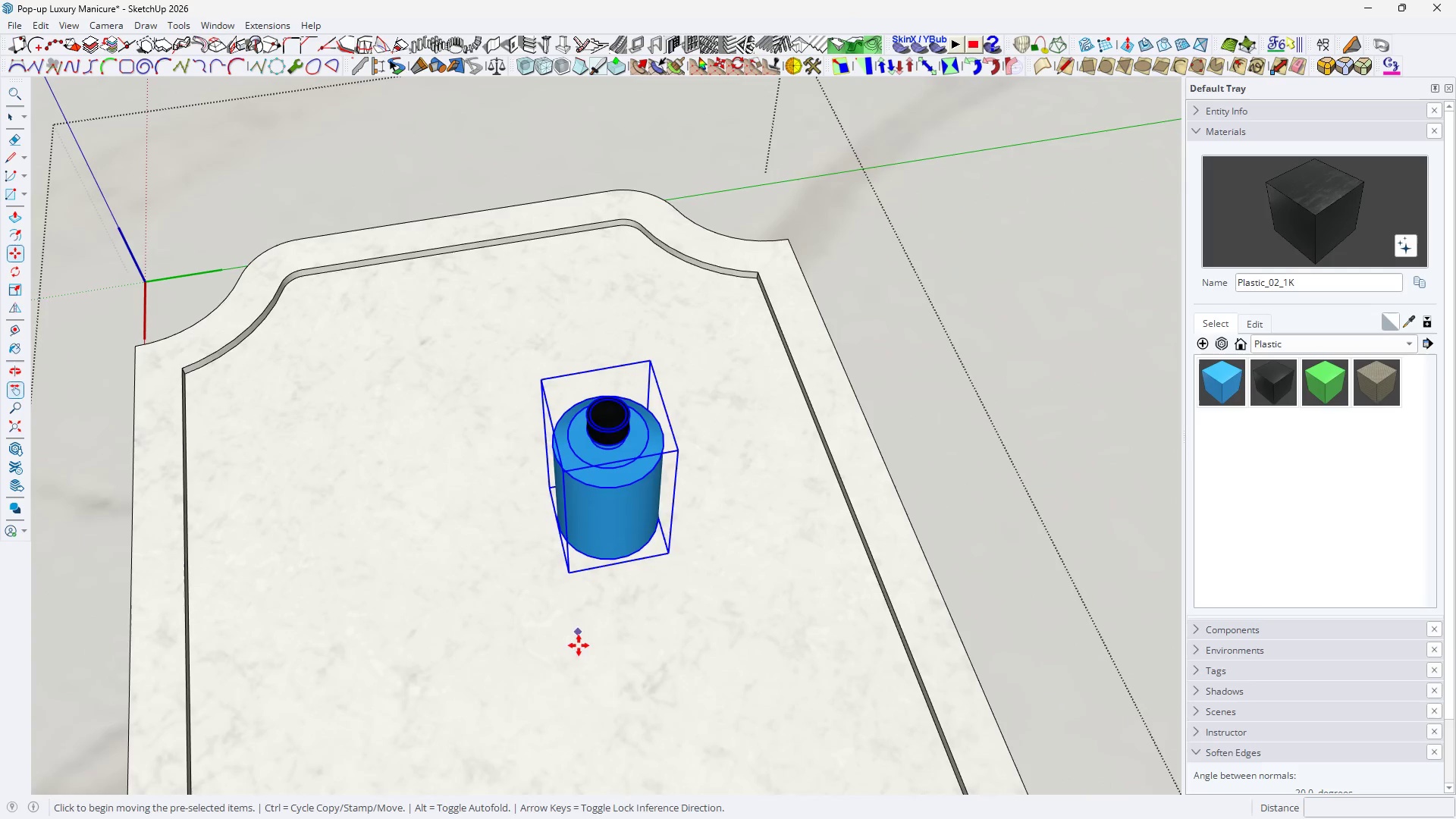 
left_click_drag(start_coordinate=[578, 655], to_coordinate=[576, 645])
 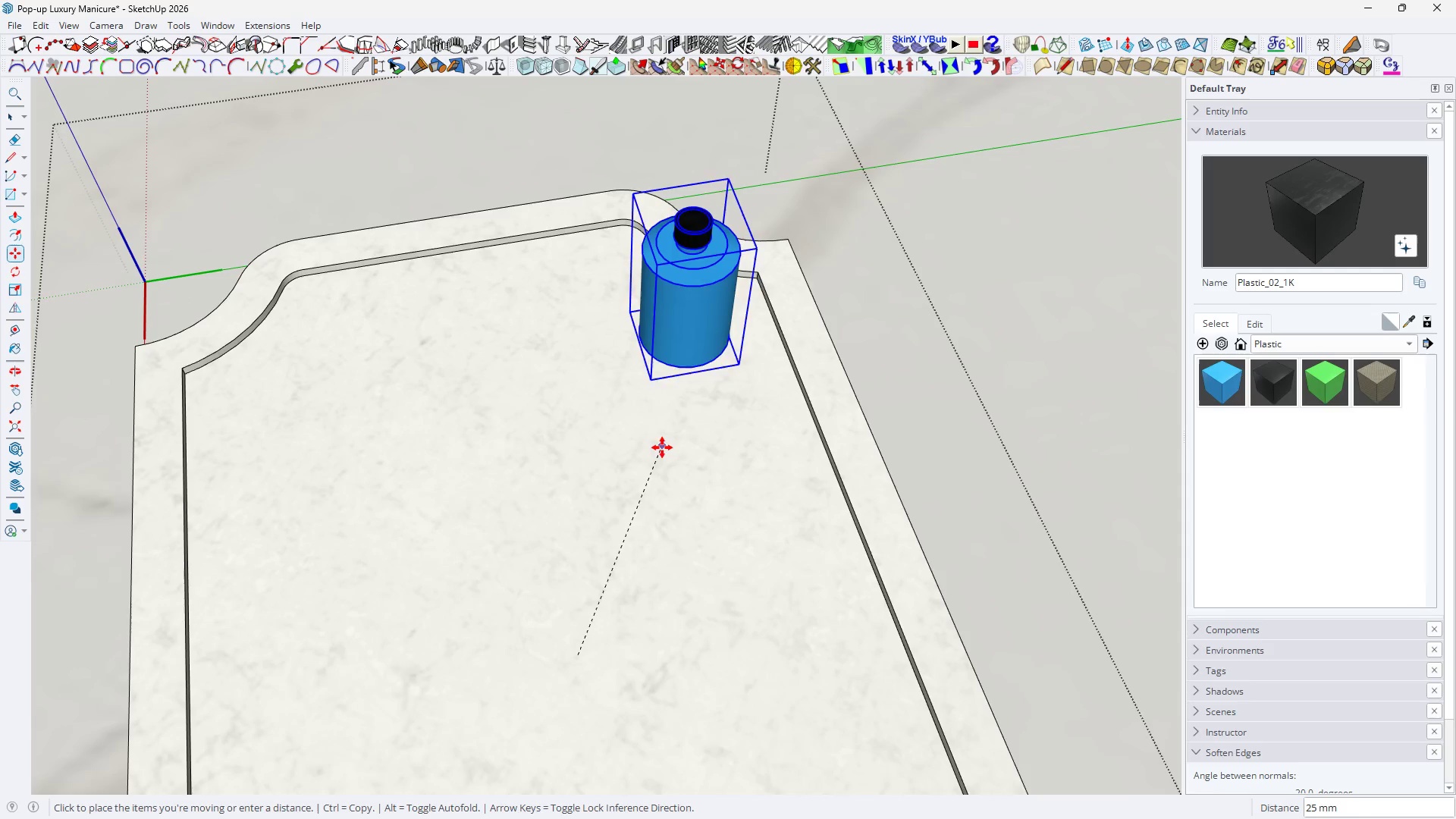 
scroll: coordinate [578, 623], scroll_direction: up, amount: 7.0
 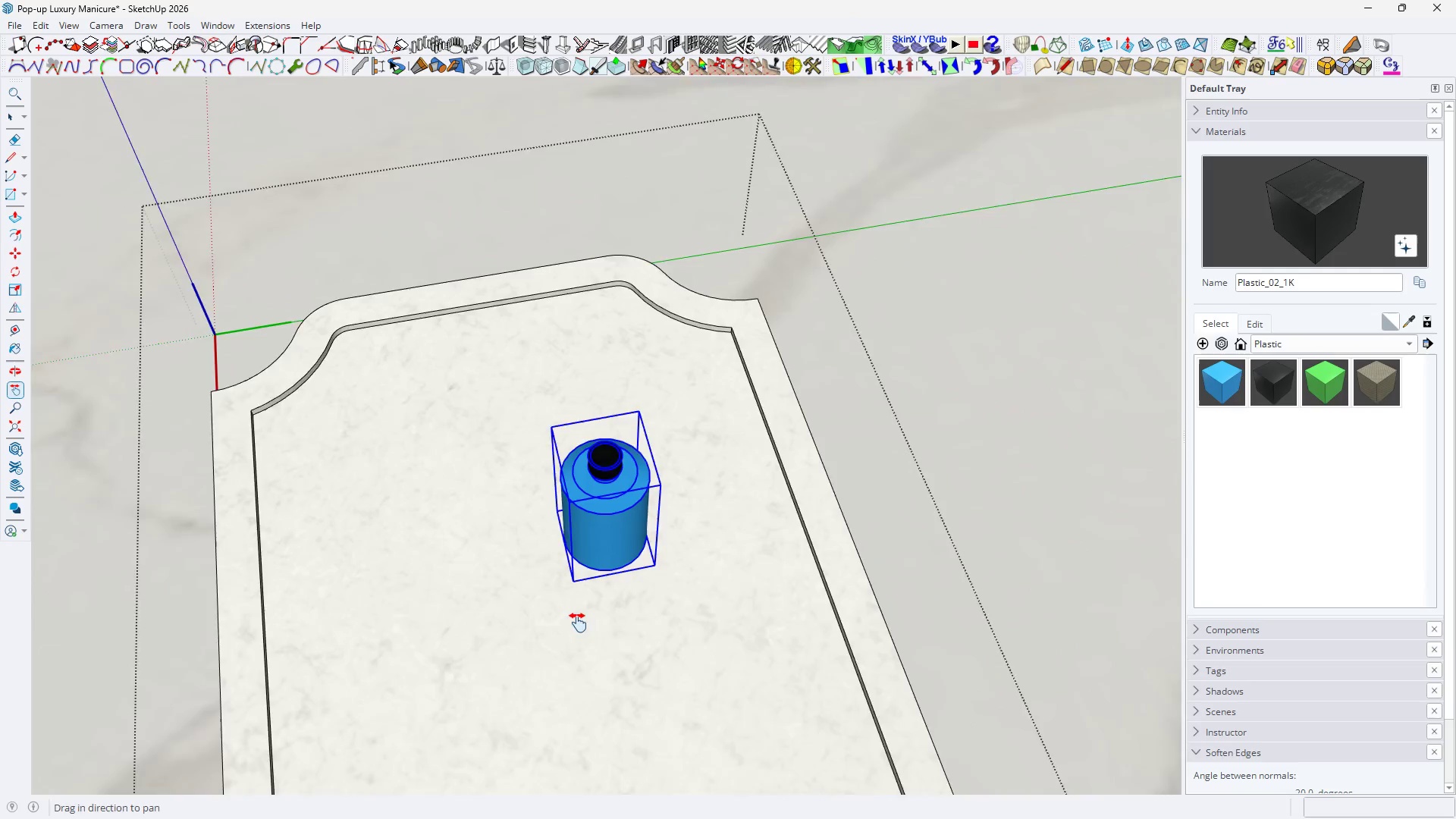 
left_click([667, 448])
 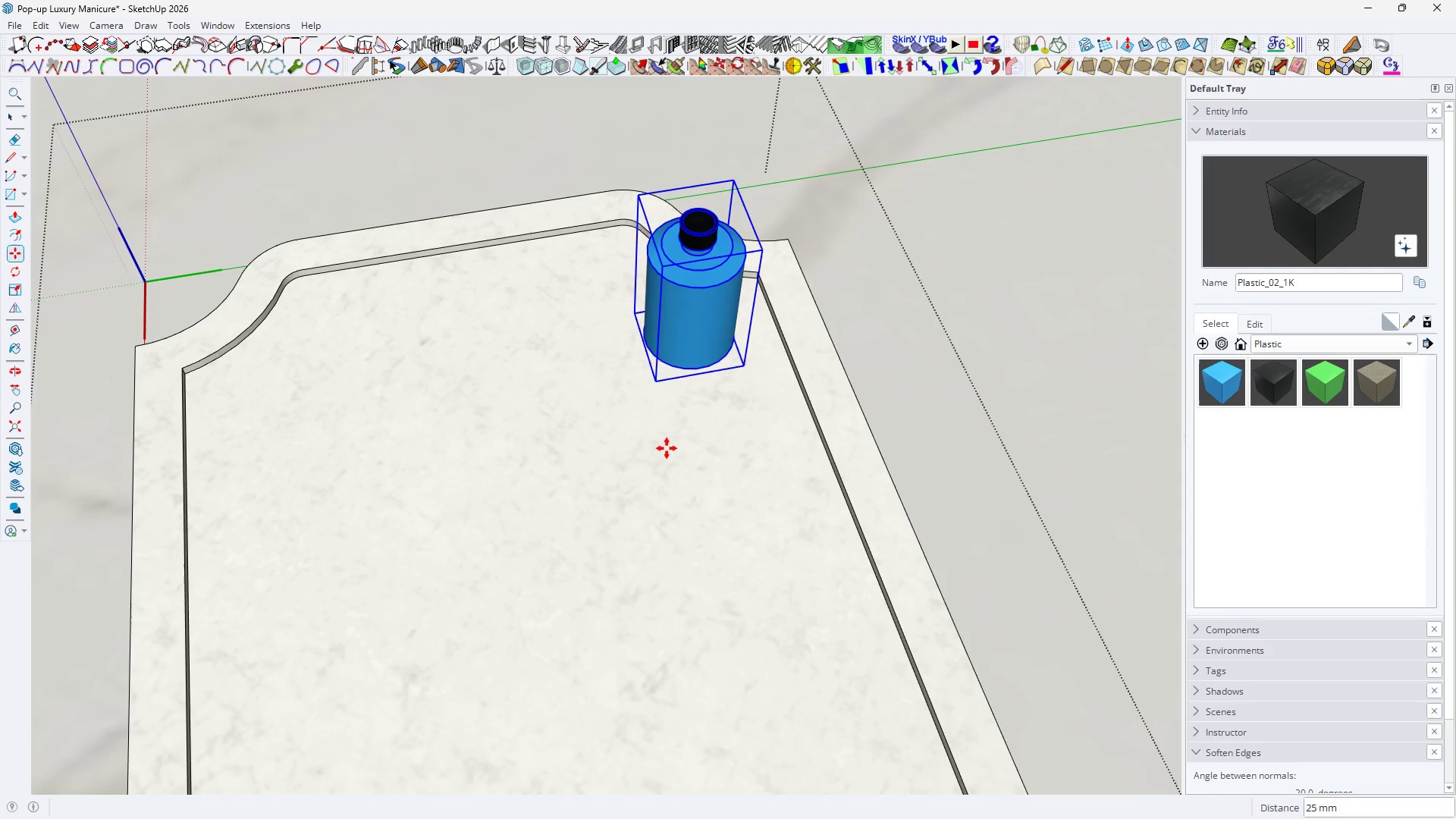 
key(M)
 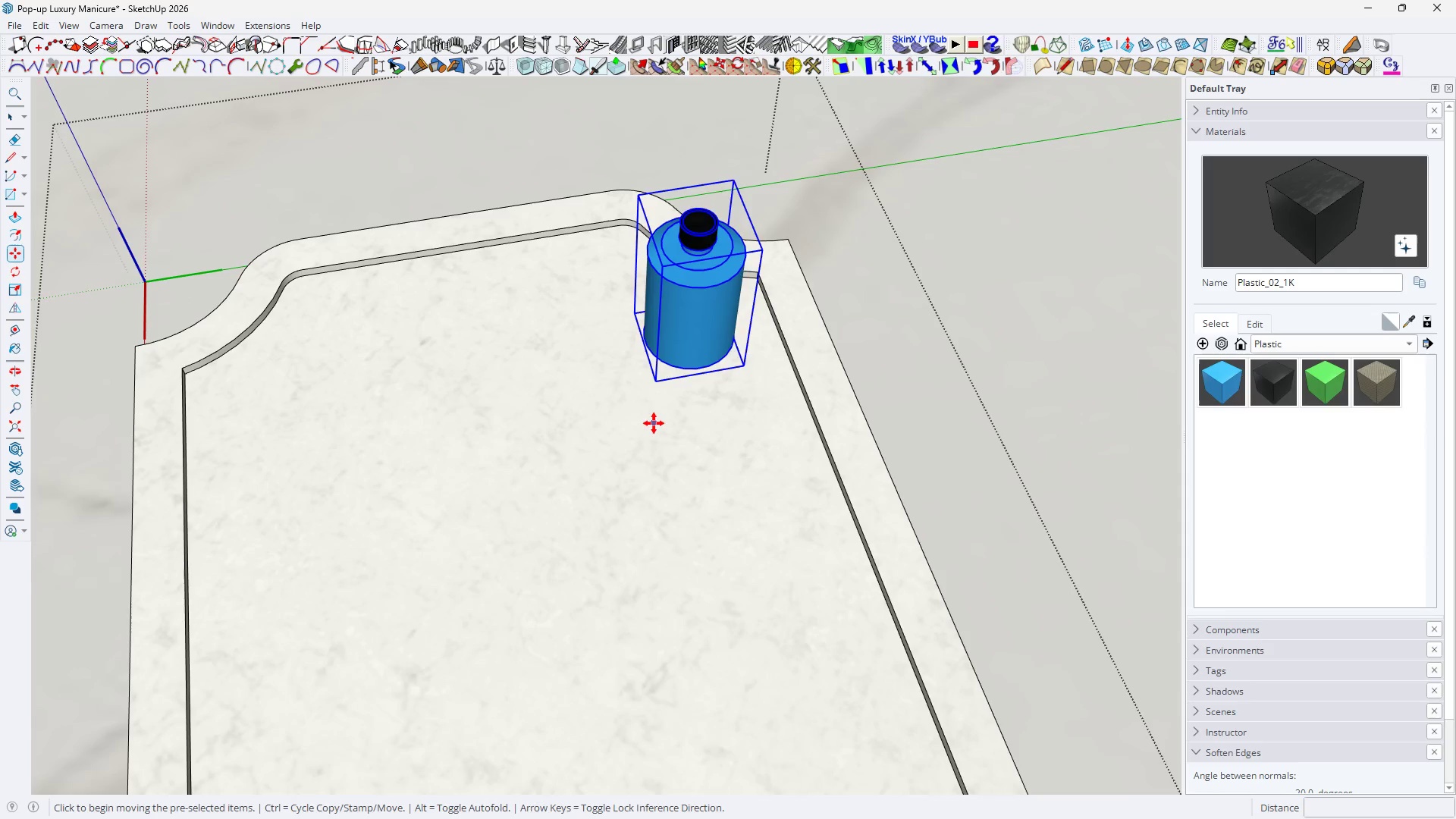 
key(Control+ControlLeft)
 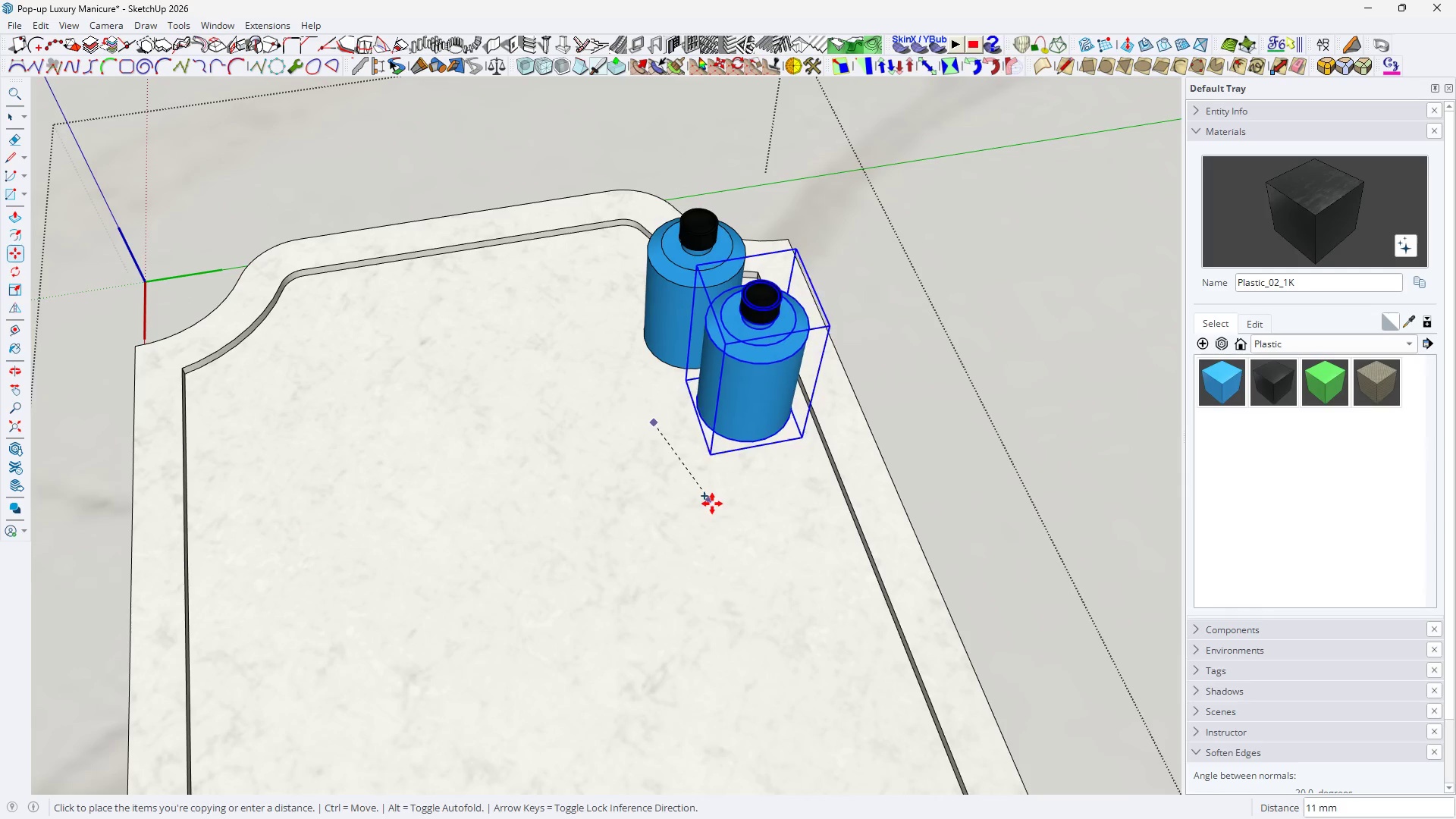 
left_click([721, 504])
 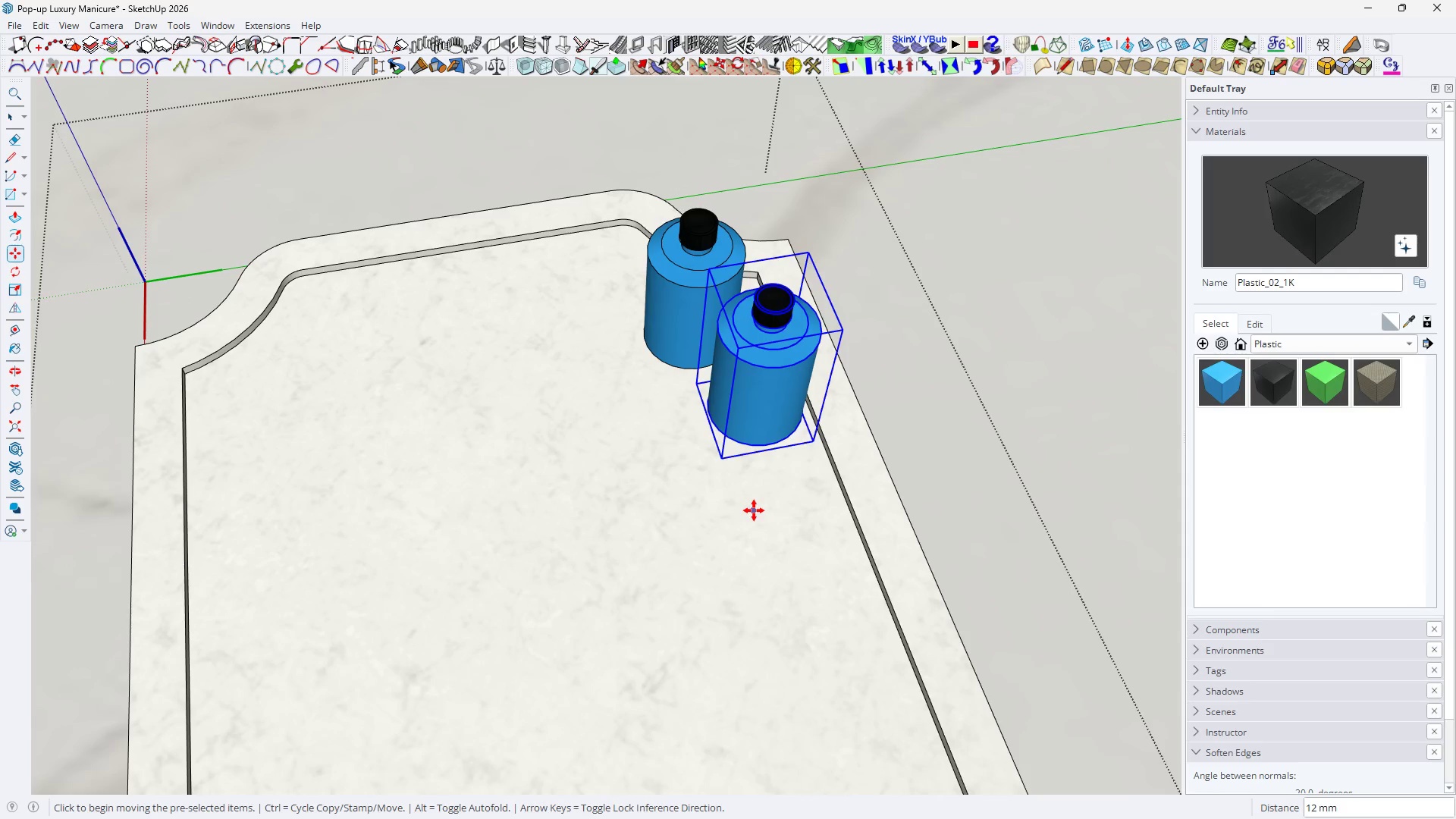 
key(Control+ControlLeft)
 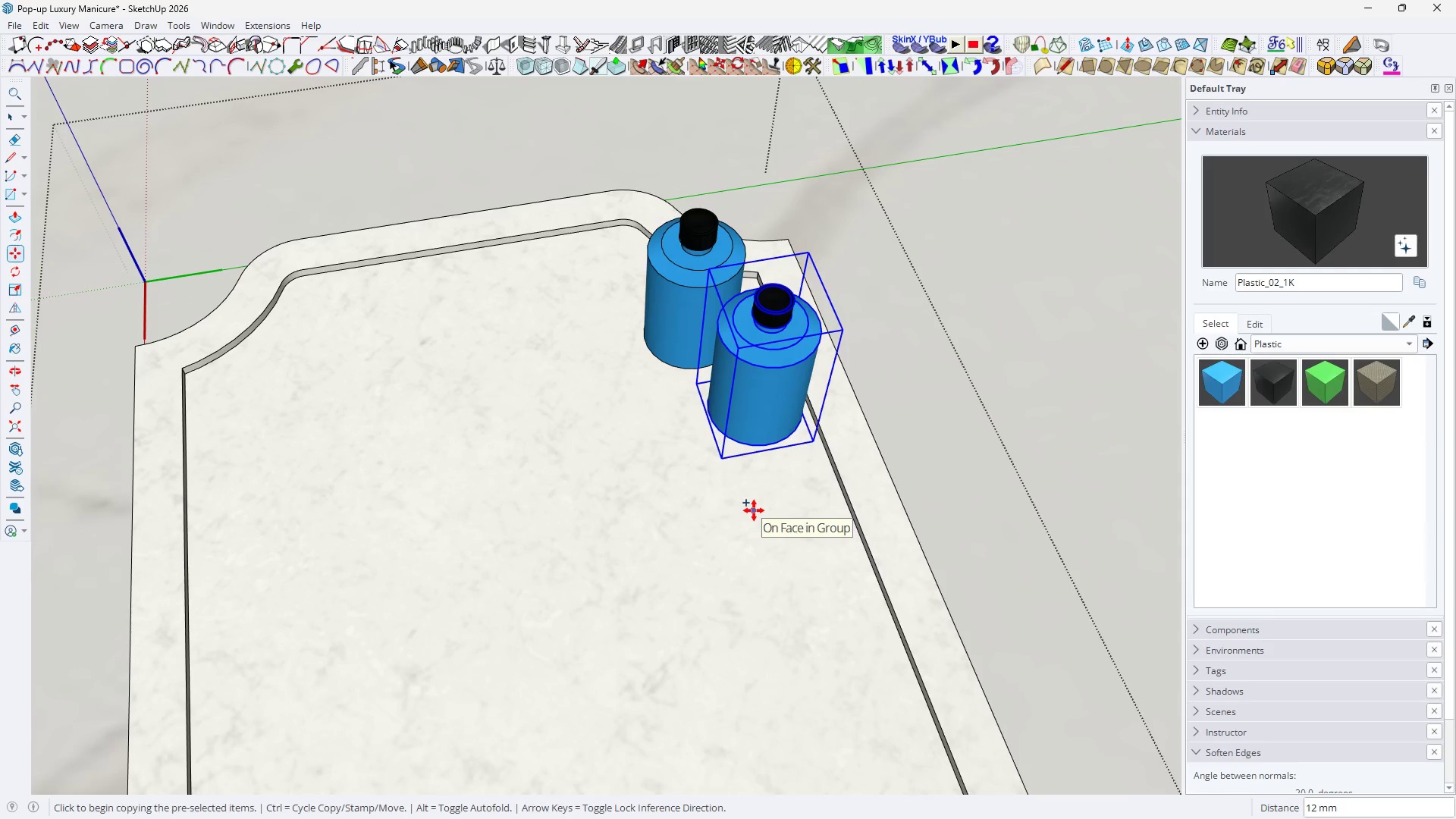 
left_click_drag(start_coordinate=[754, 510], to_coordinate=[749, 510])
 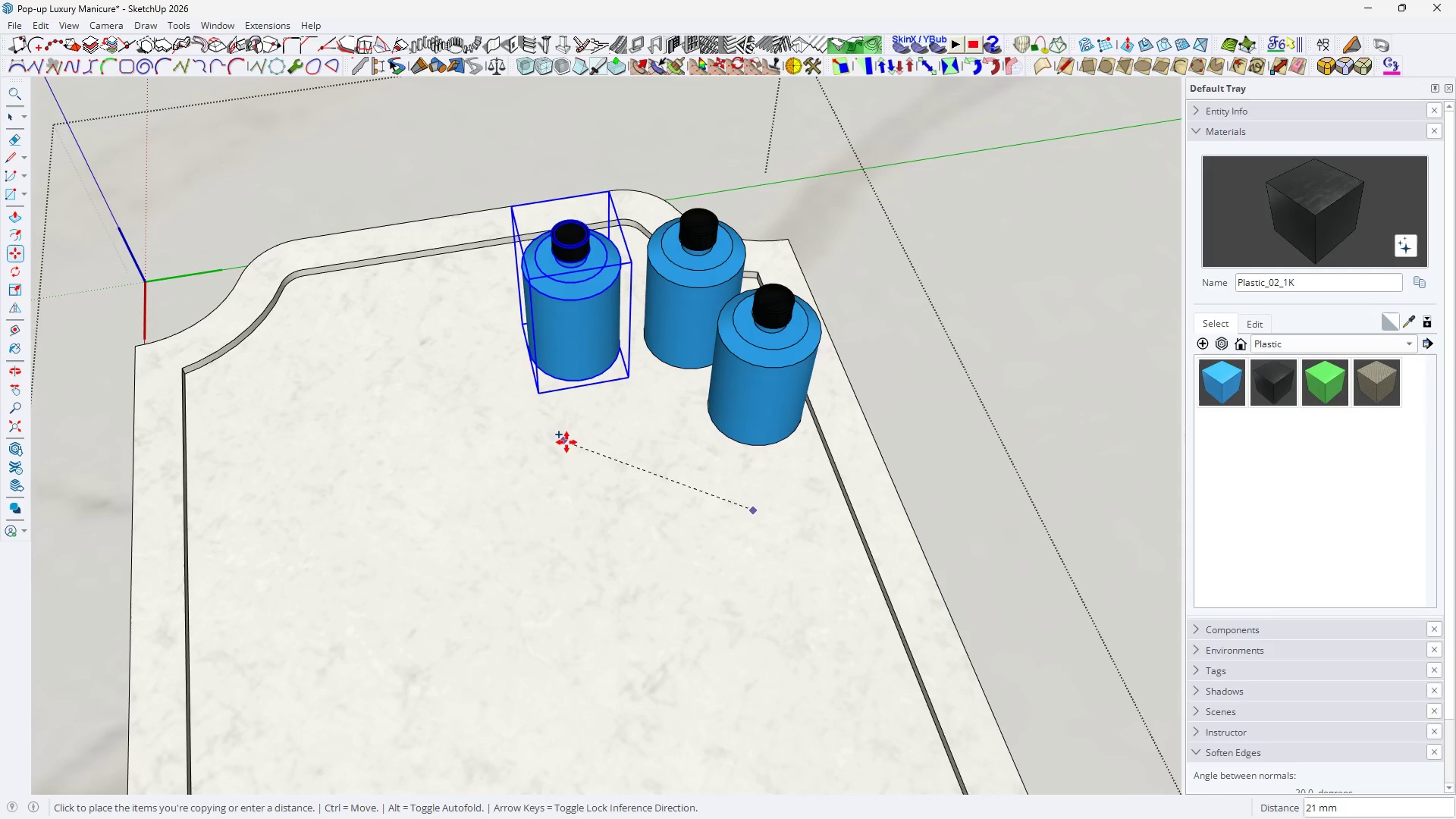 
left_click([566, 442])
 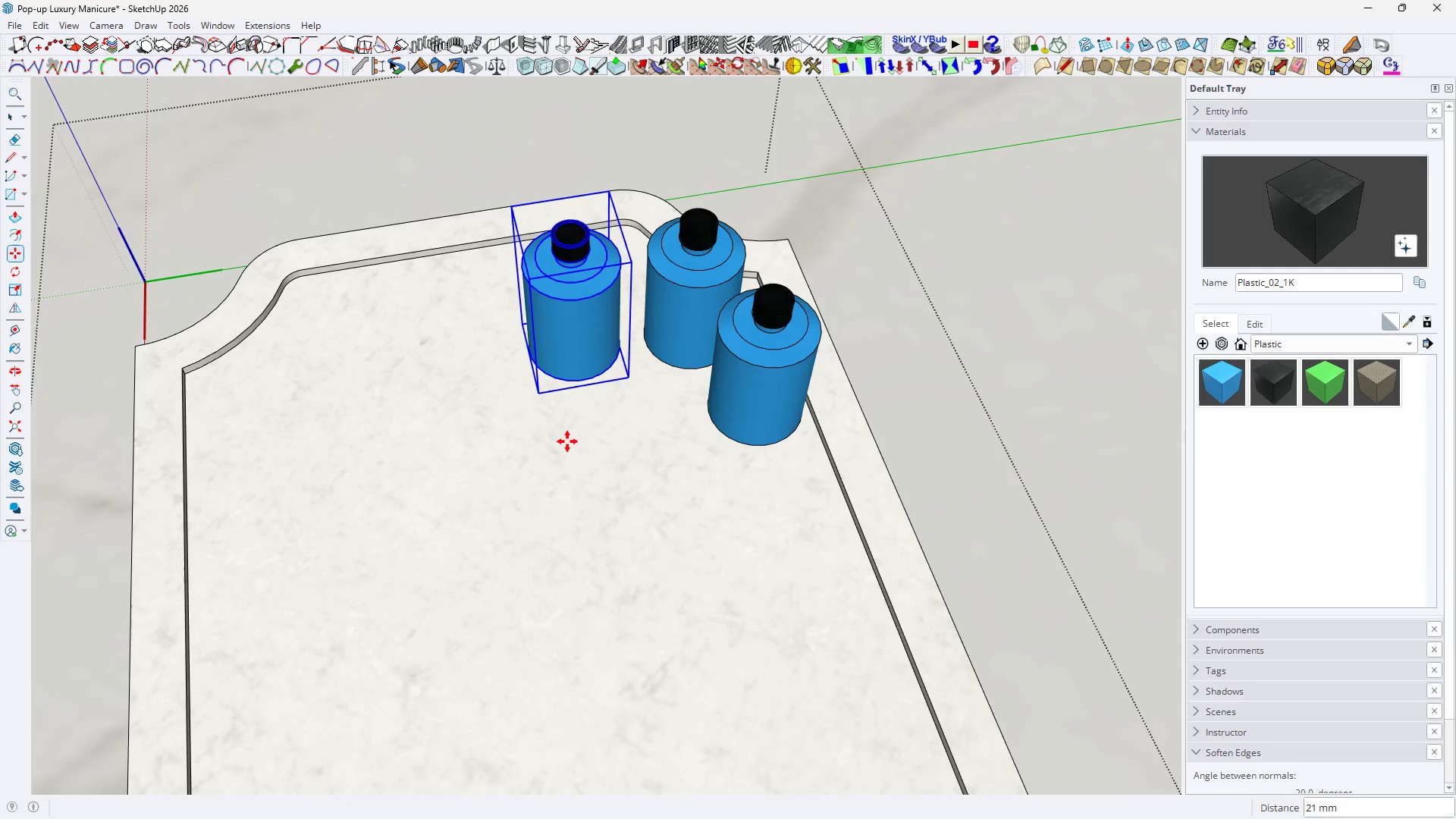 
key(Space)
 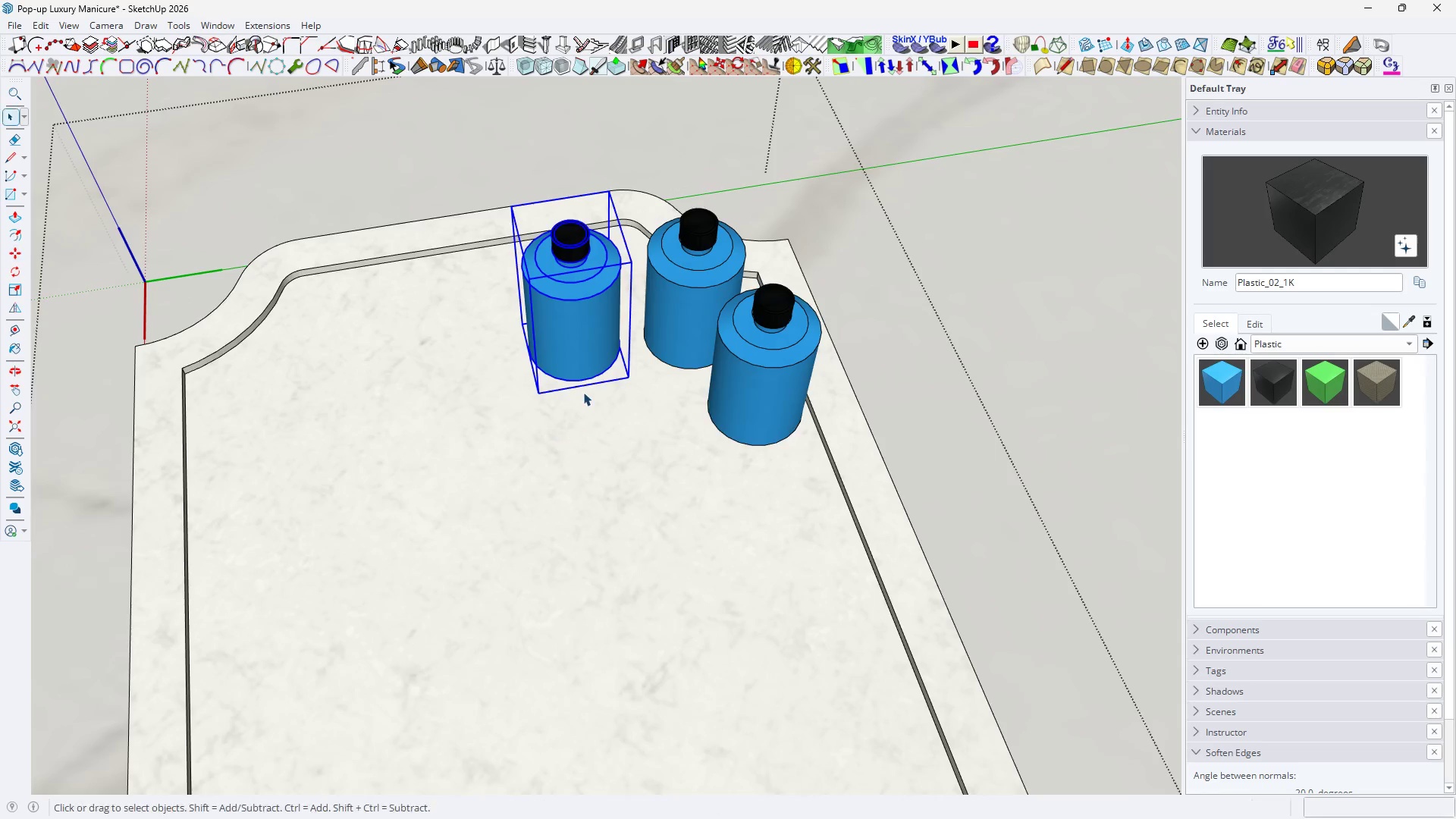 
scroll: coordinate [595, 400], scroll_direction: down, amount: 7.0
 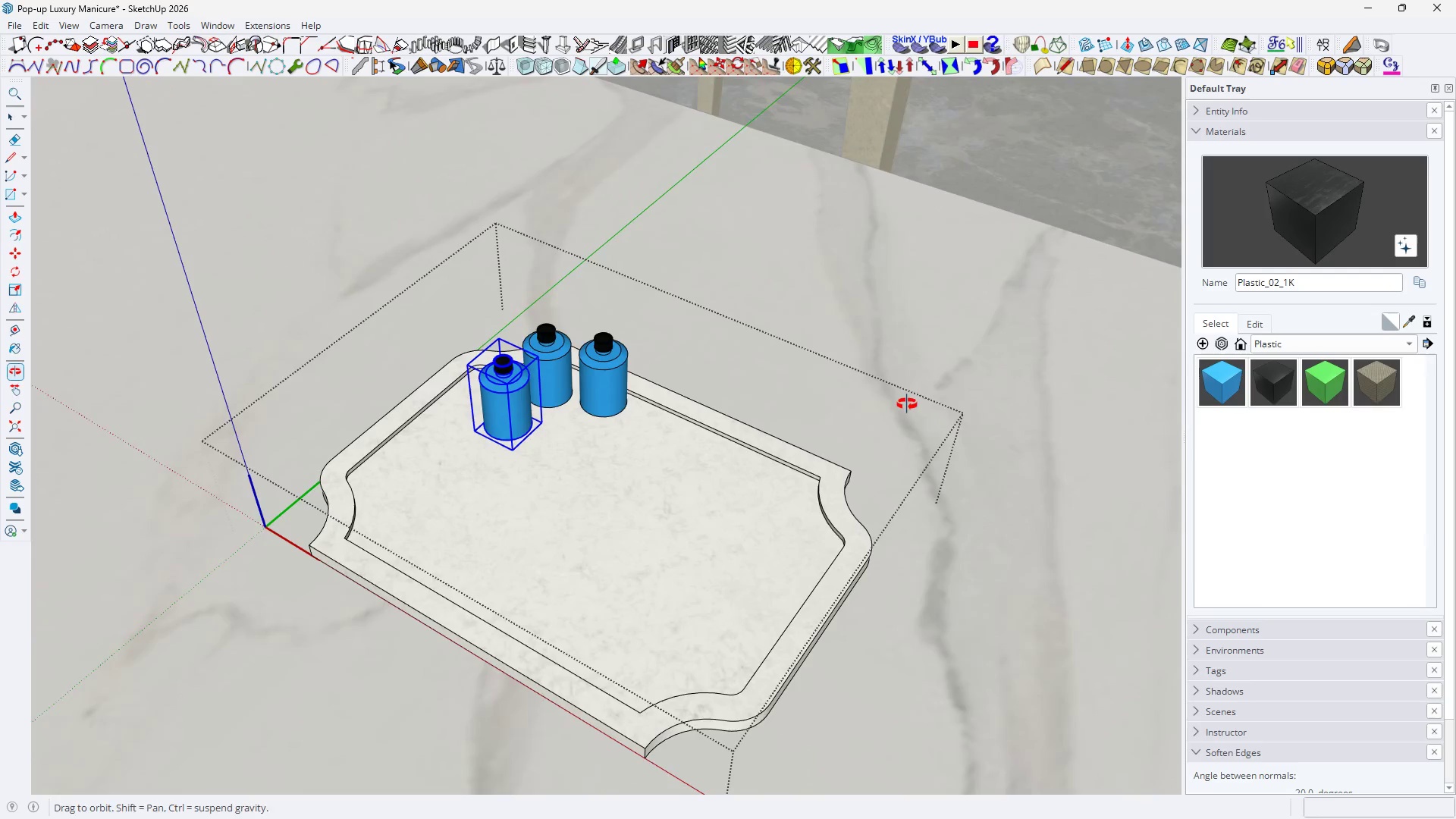 
key(H)
 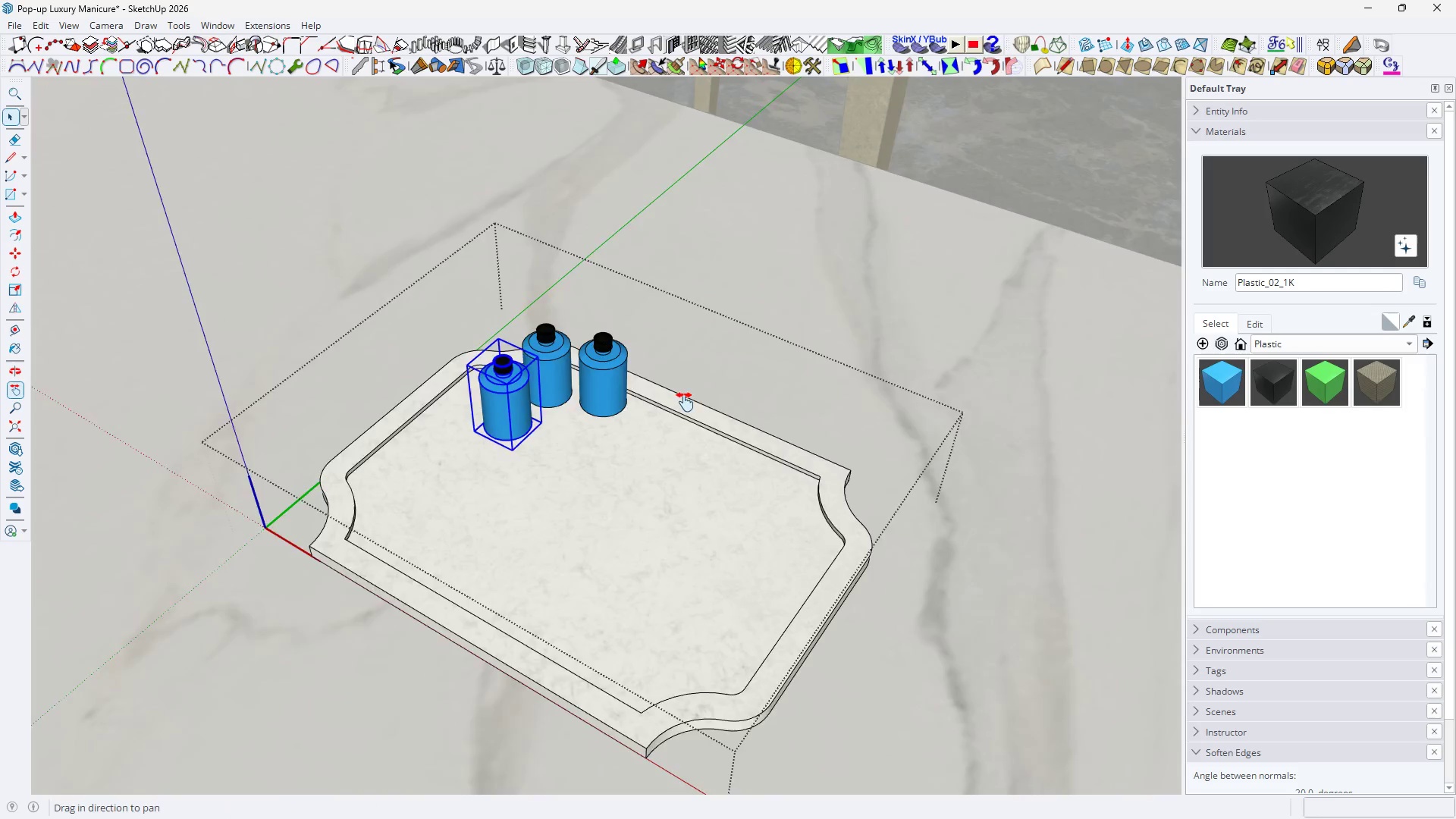 
key(Space)
 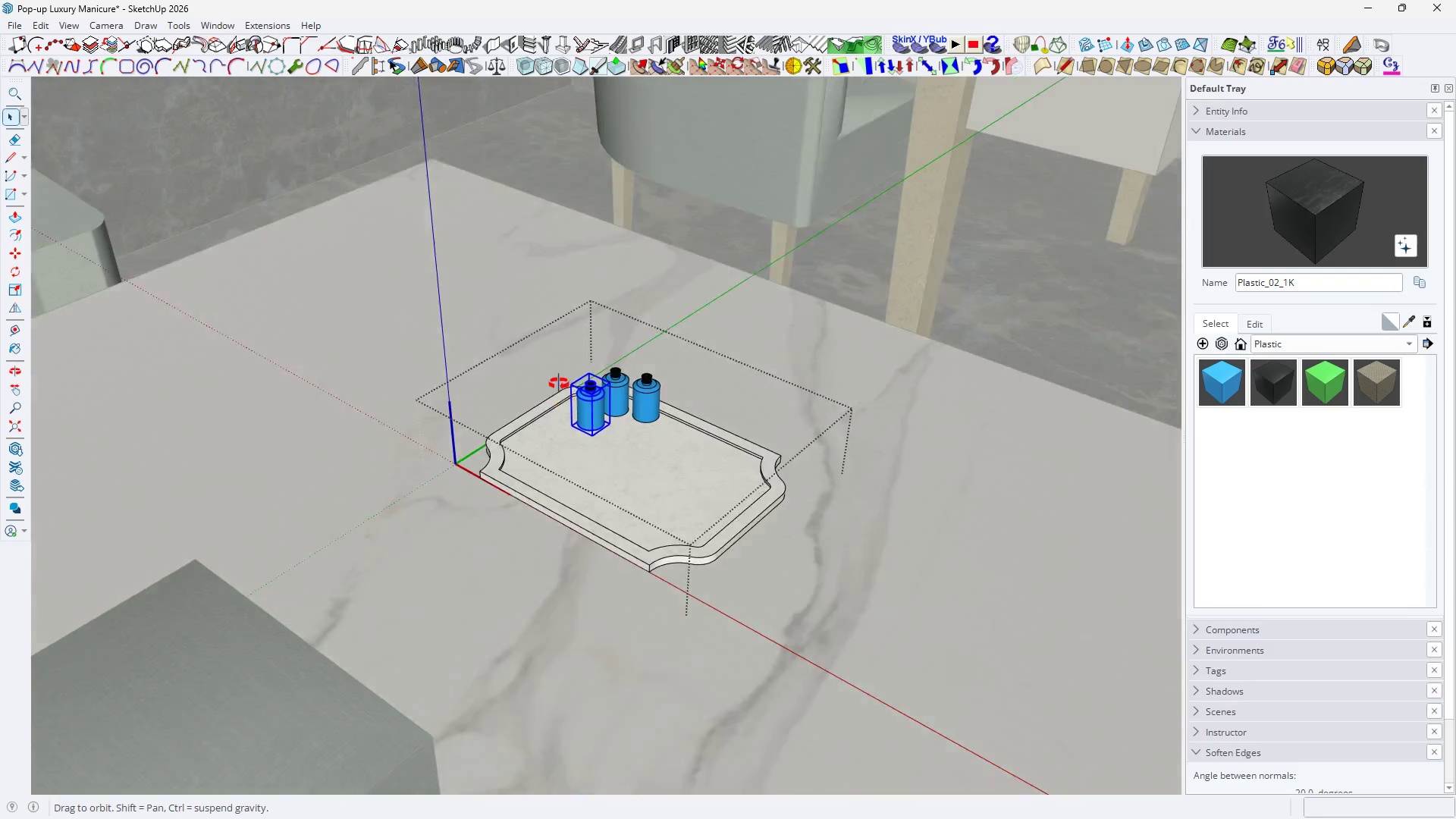 
key(Escape)
 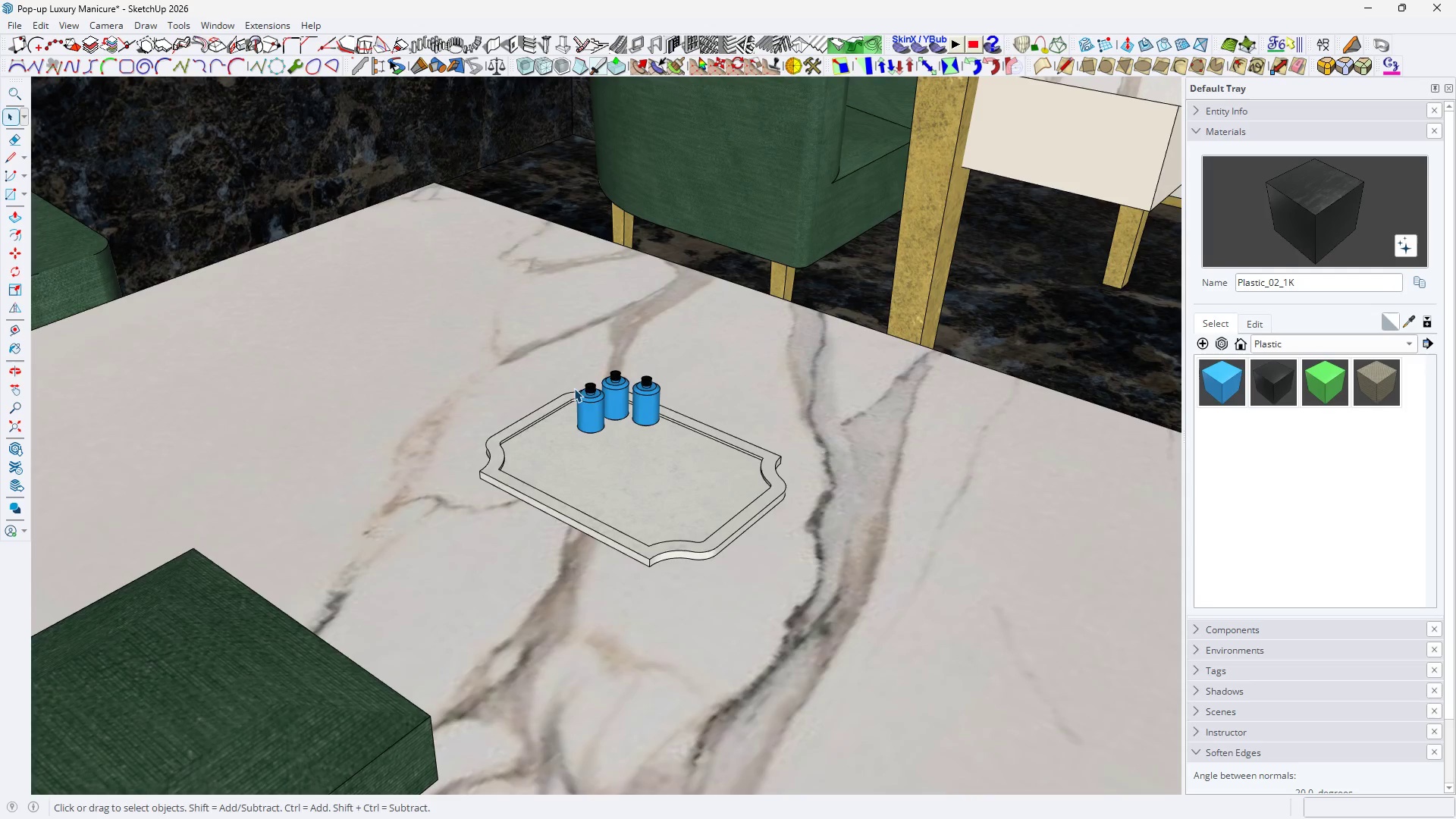 
scroll: coordinate [620, 474], scroll_direction: down, amount: 6.0
 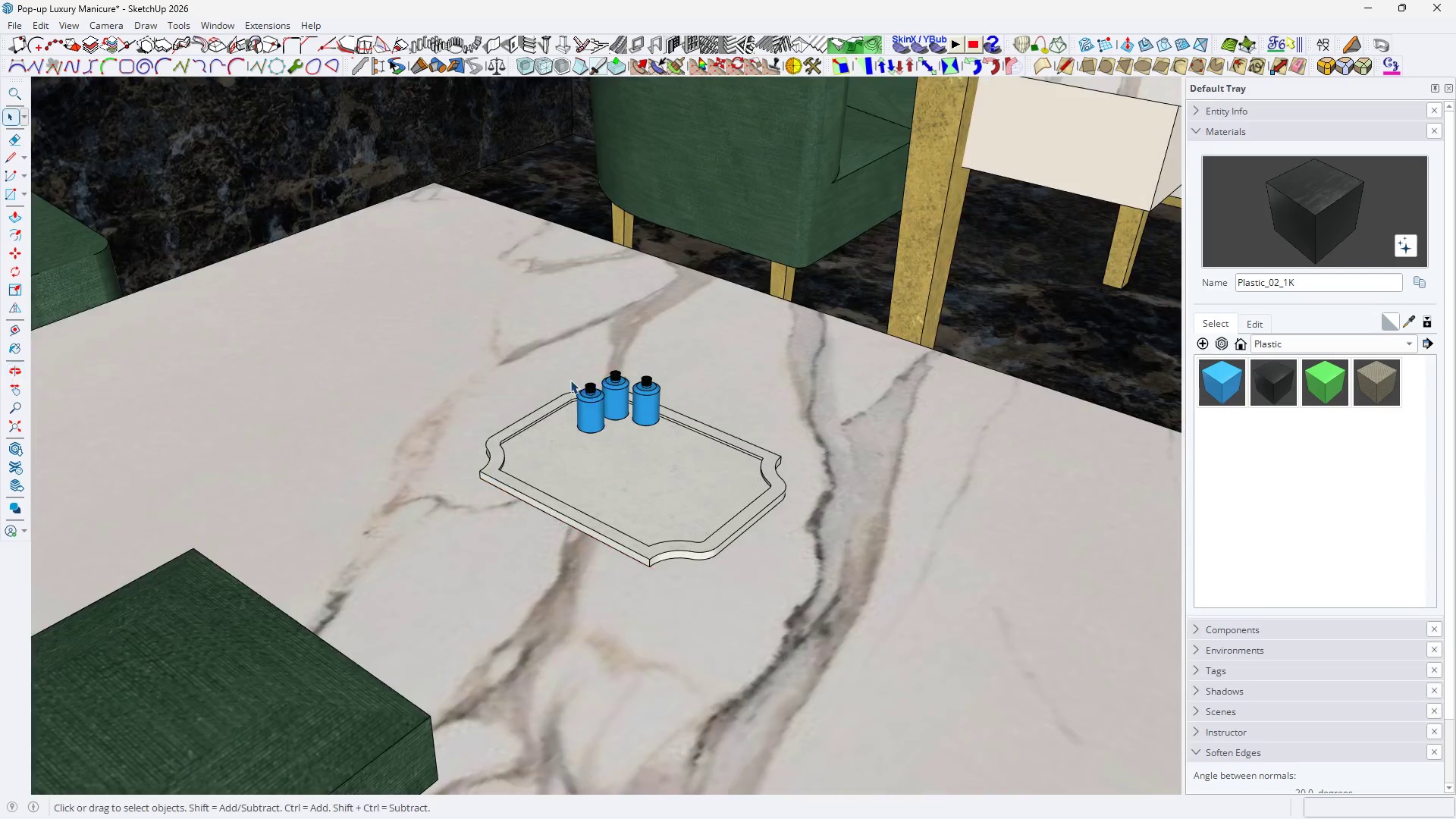 
key(Escape)
 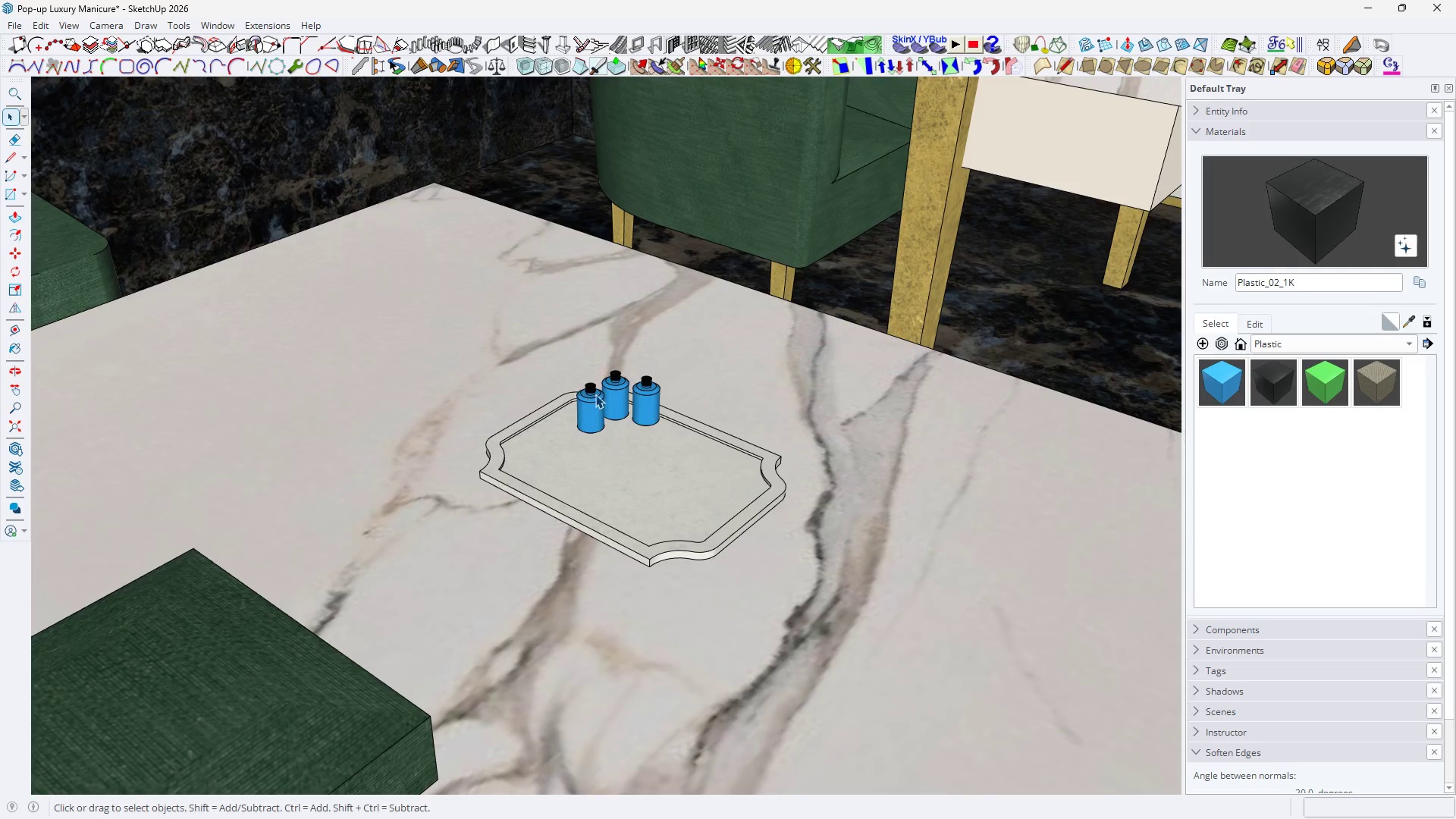 
key(Escape)
 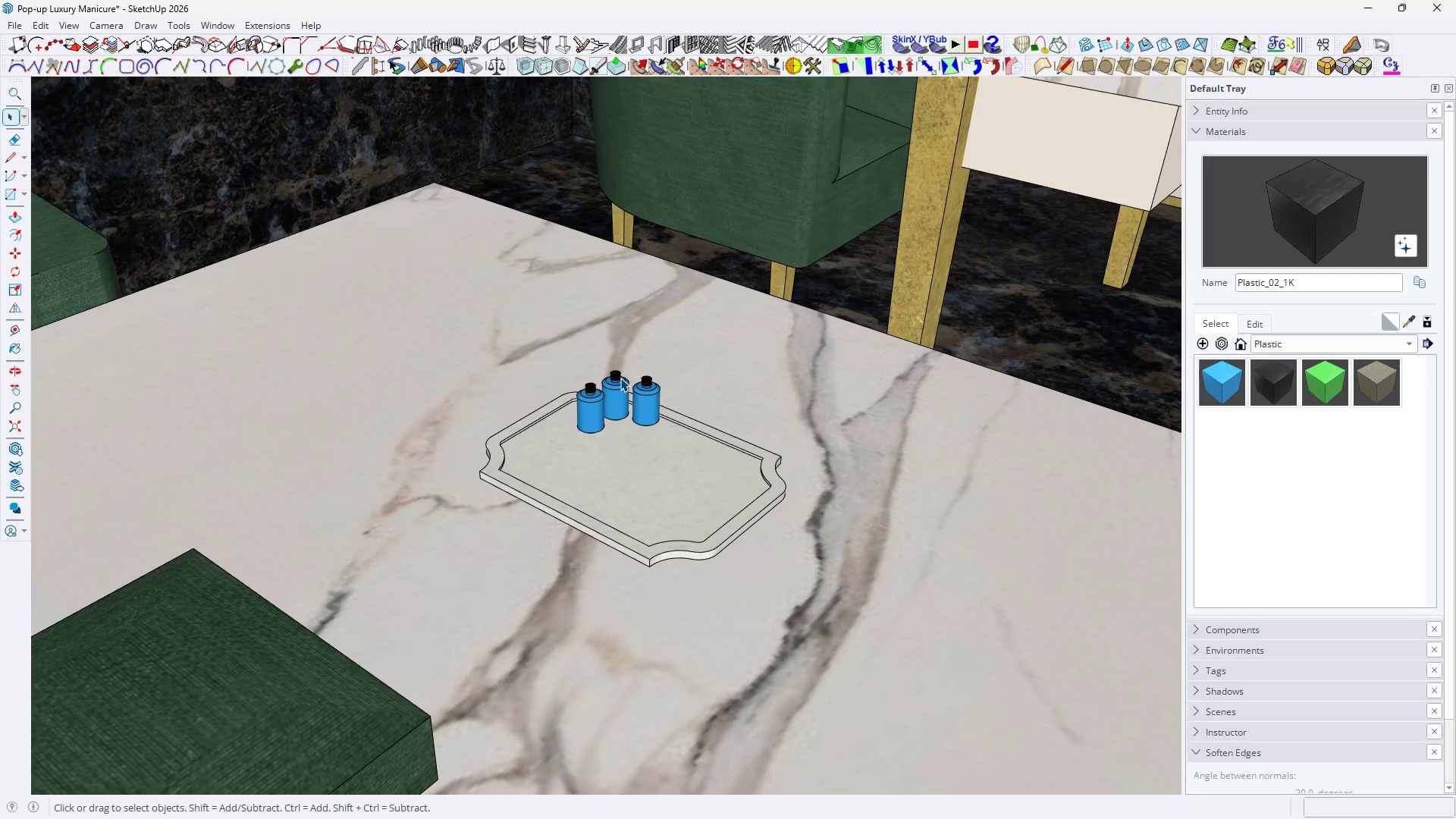 
key(Space)
 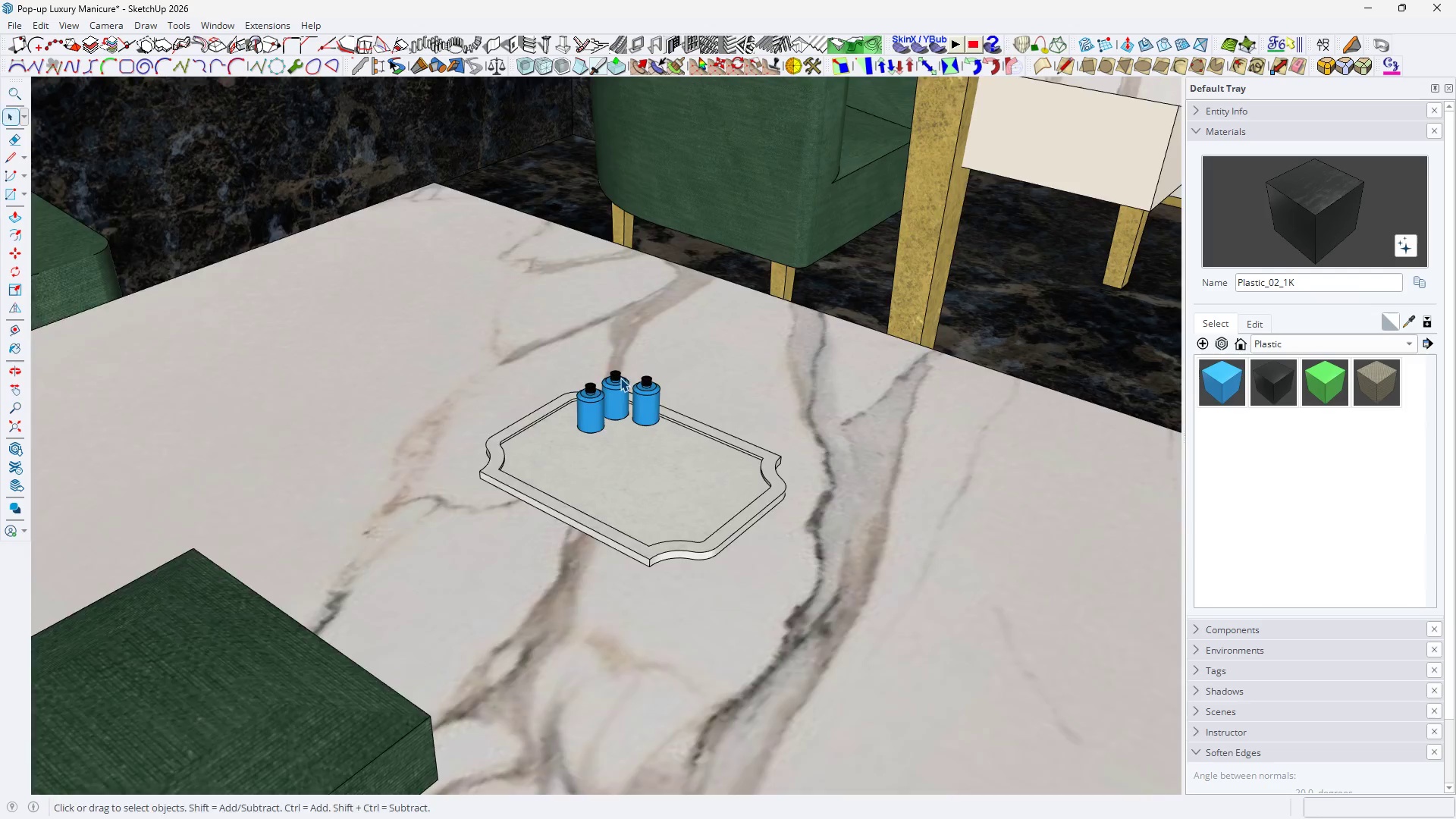 
key(H)
 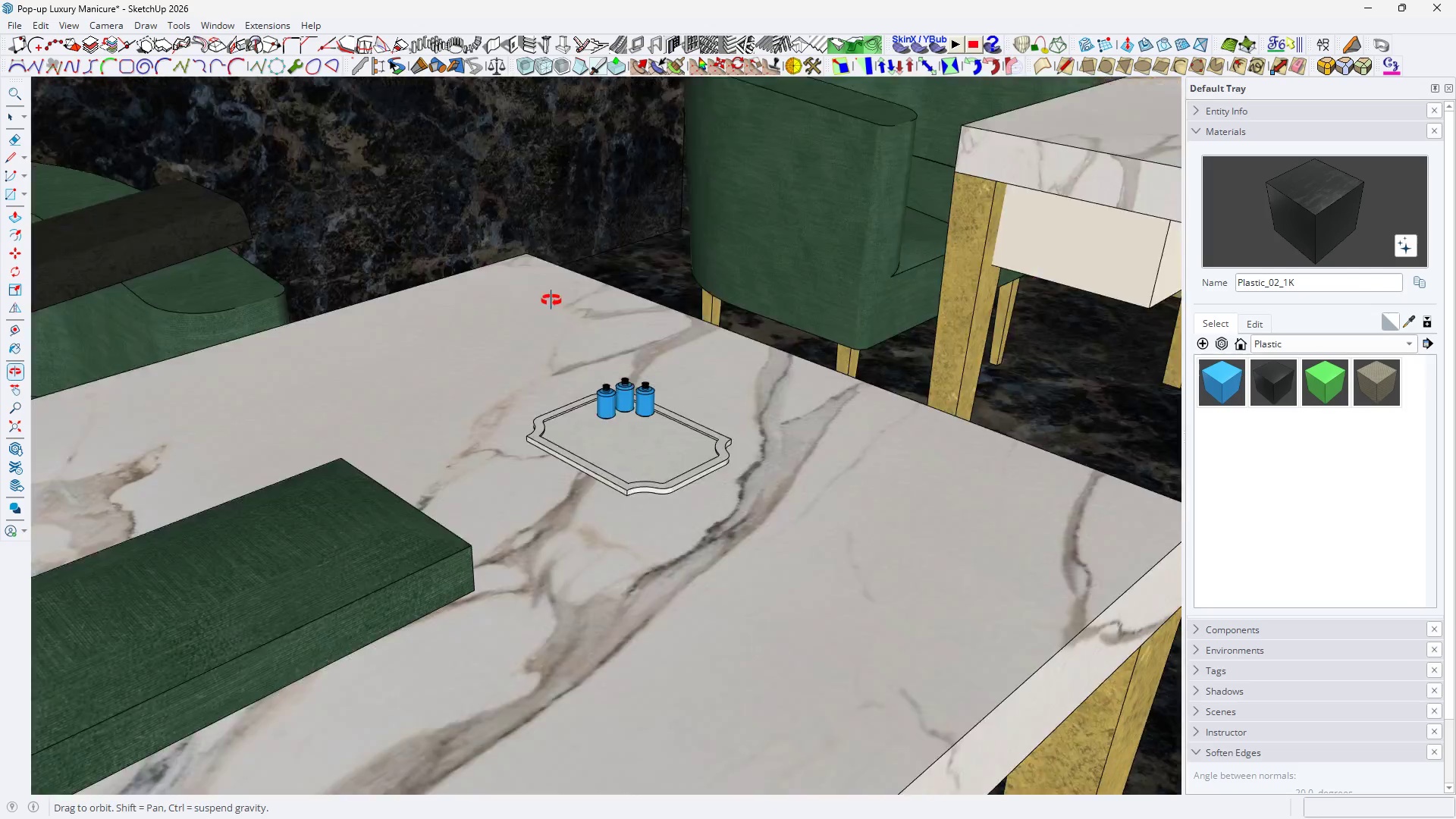 
scroll: coordinate [620, 378], scroll_direction: down, amount: 4.0
 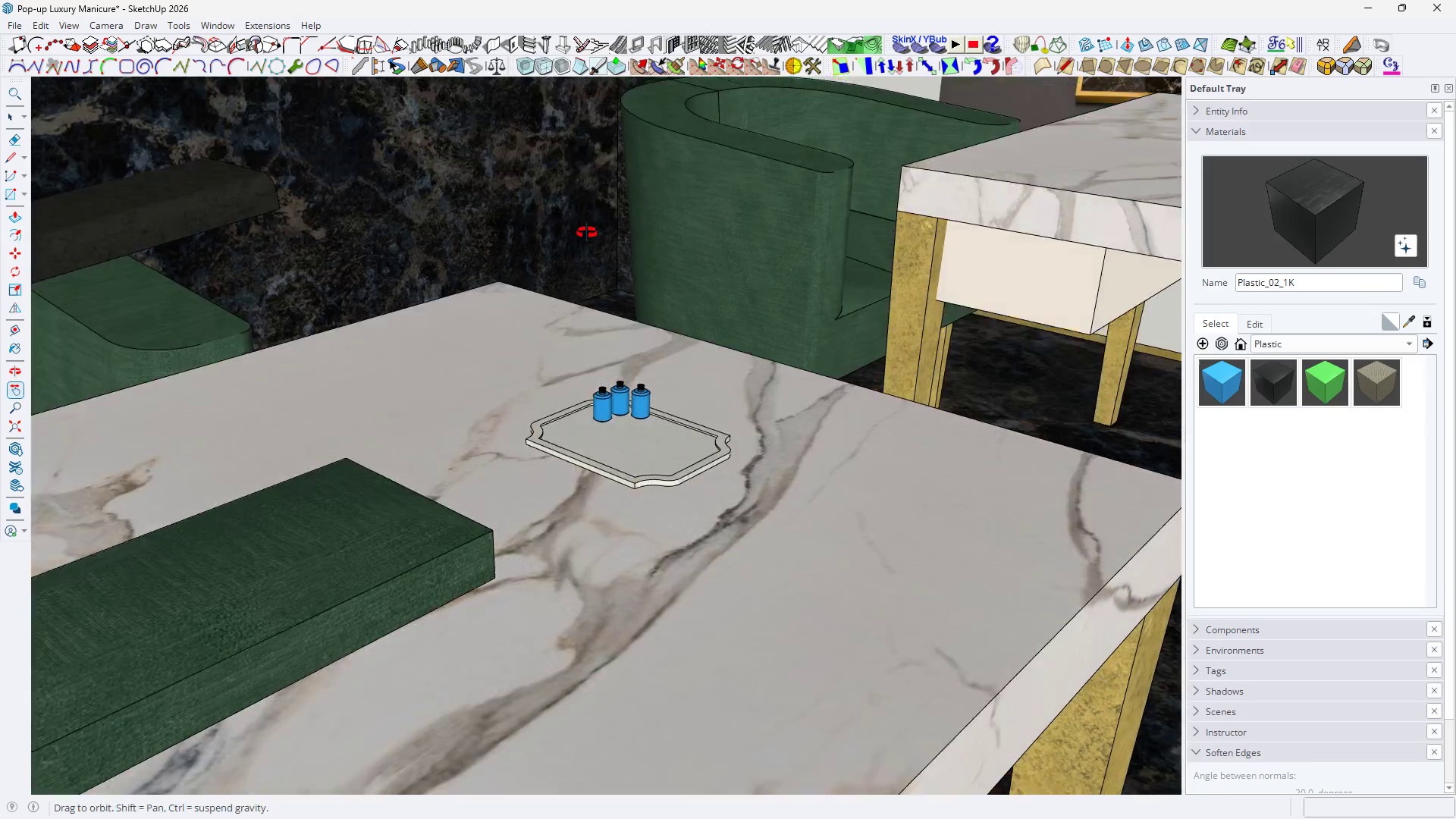 
type(HH)
 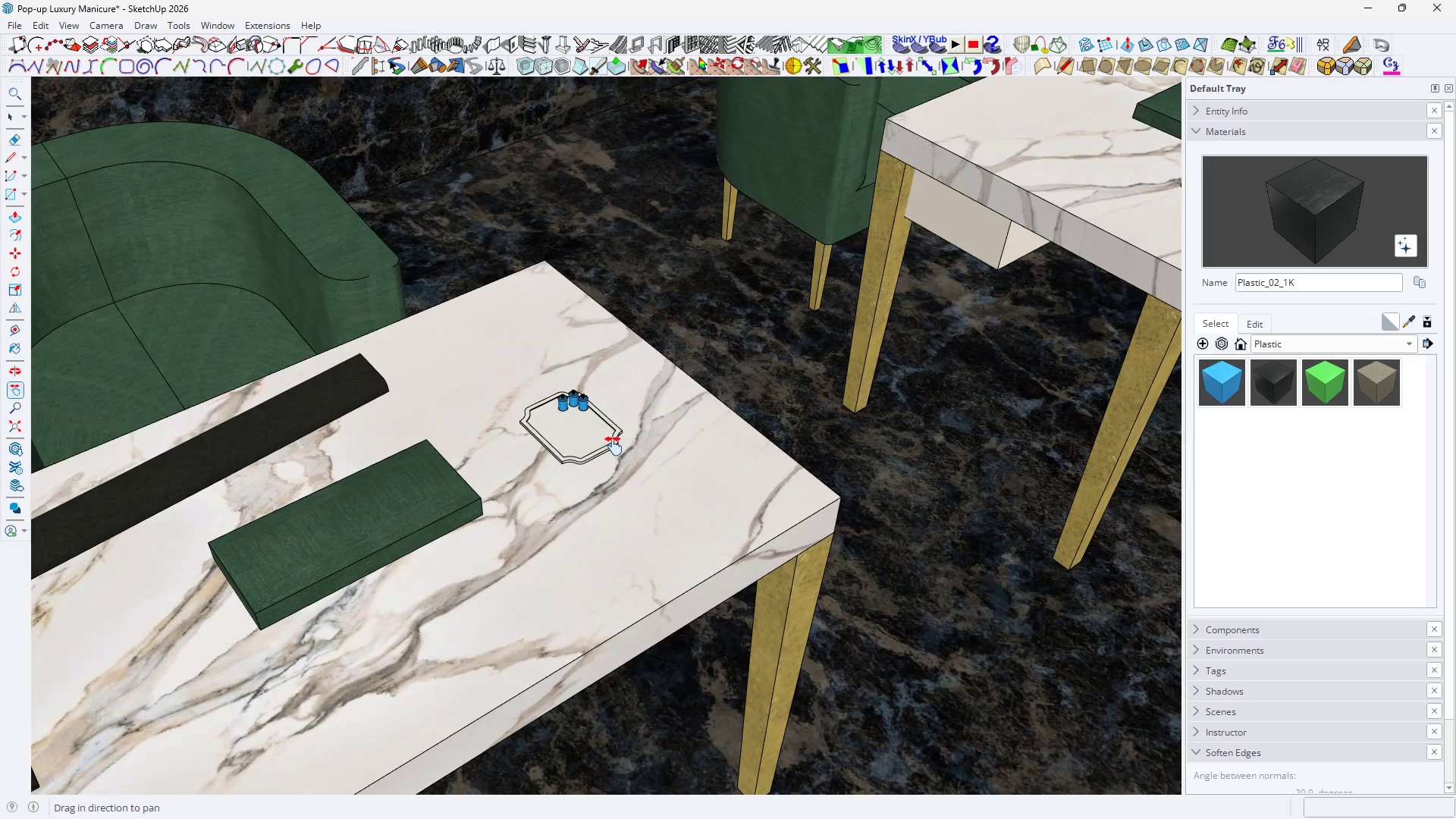 
left_click_drag(start_coordinate=[584, 460], to_coordinate=[153, 767])
 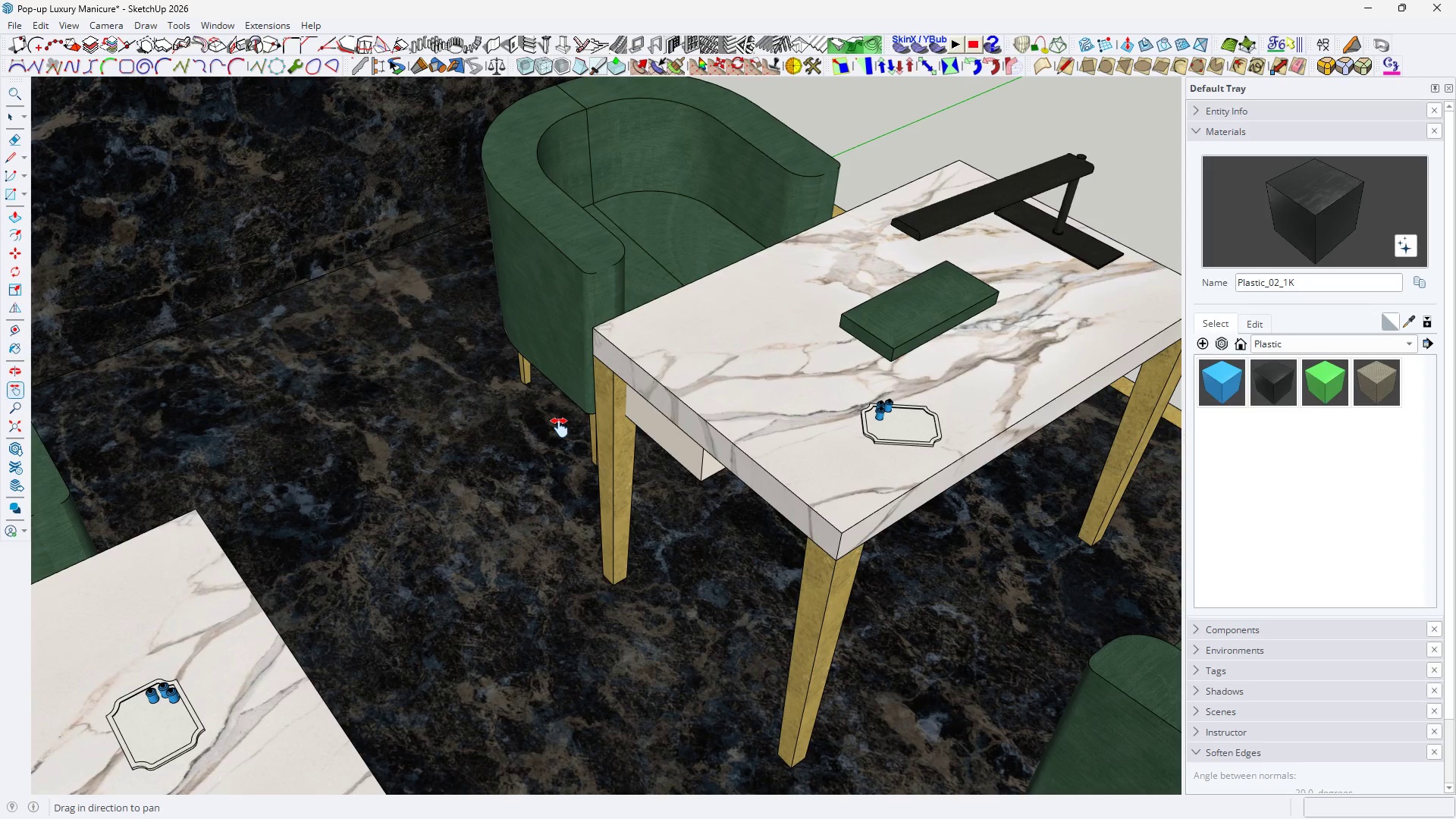 
scroll: coordinate [515, 414], scroll_direction: down, amount: 7.0
 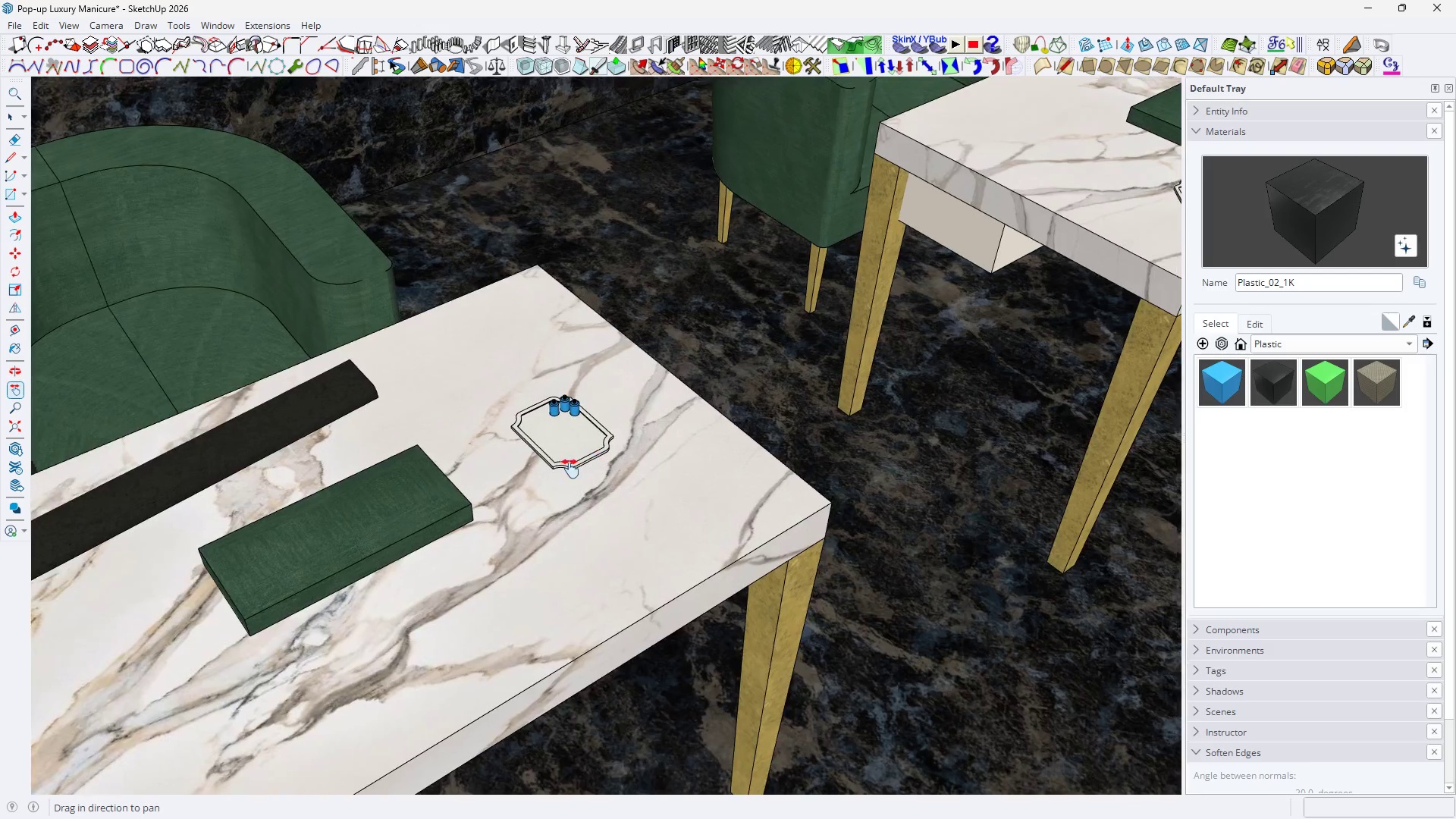 
left_click_drag(start_coordinate=[981, 303], to_coordinate=[620, 595])
 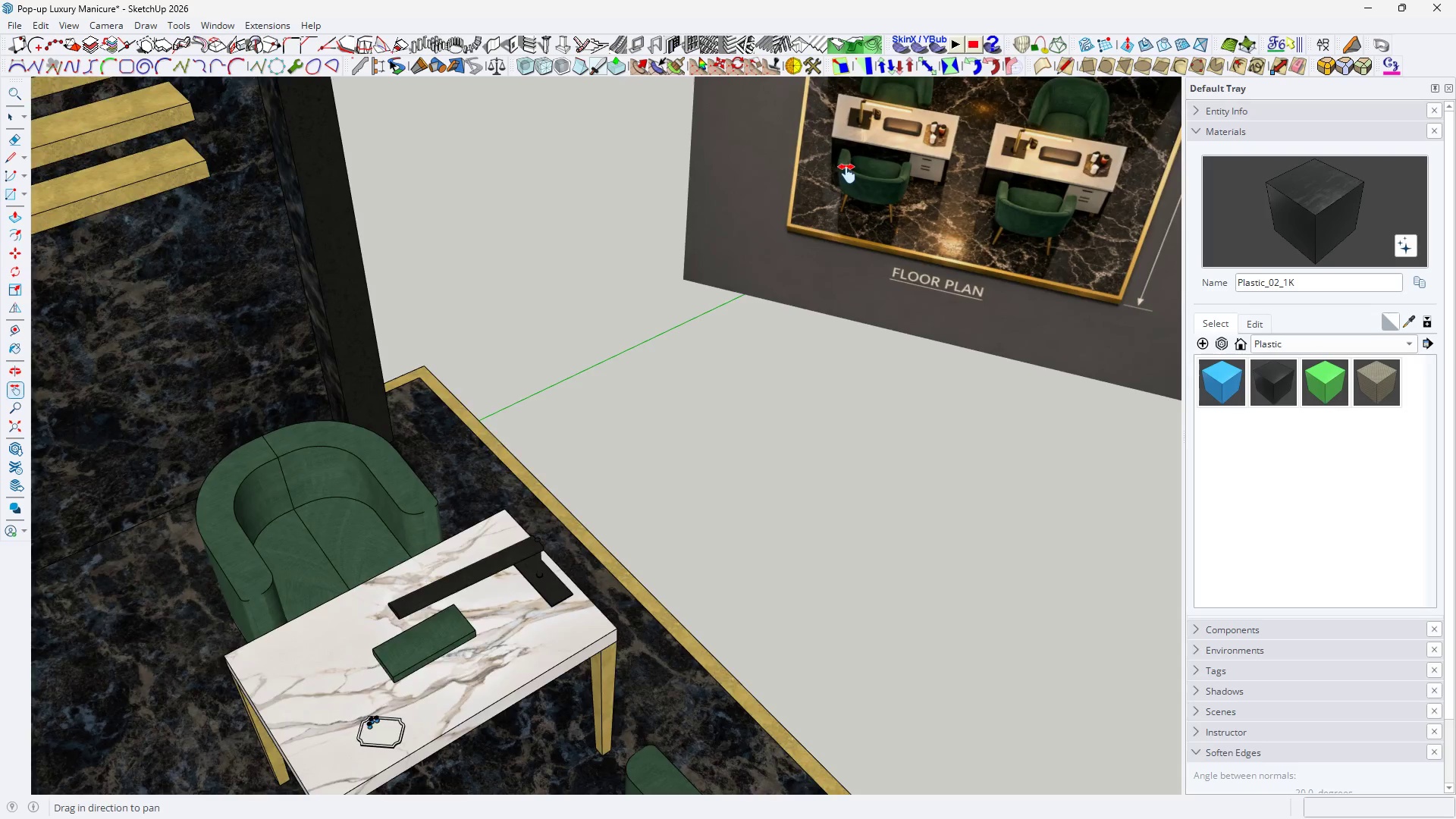 
scroll: coordinate [560, 428], scroll_direction: down, amount: 4.0
 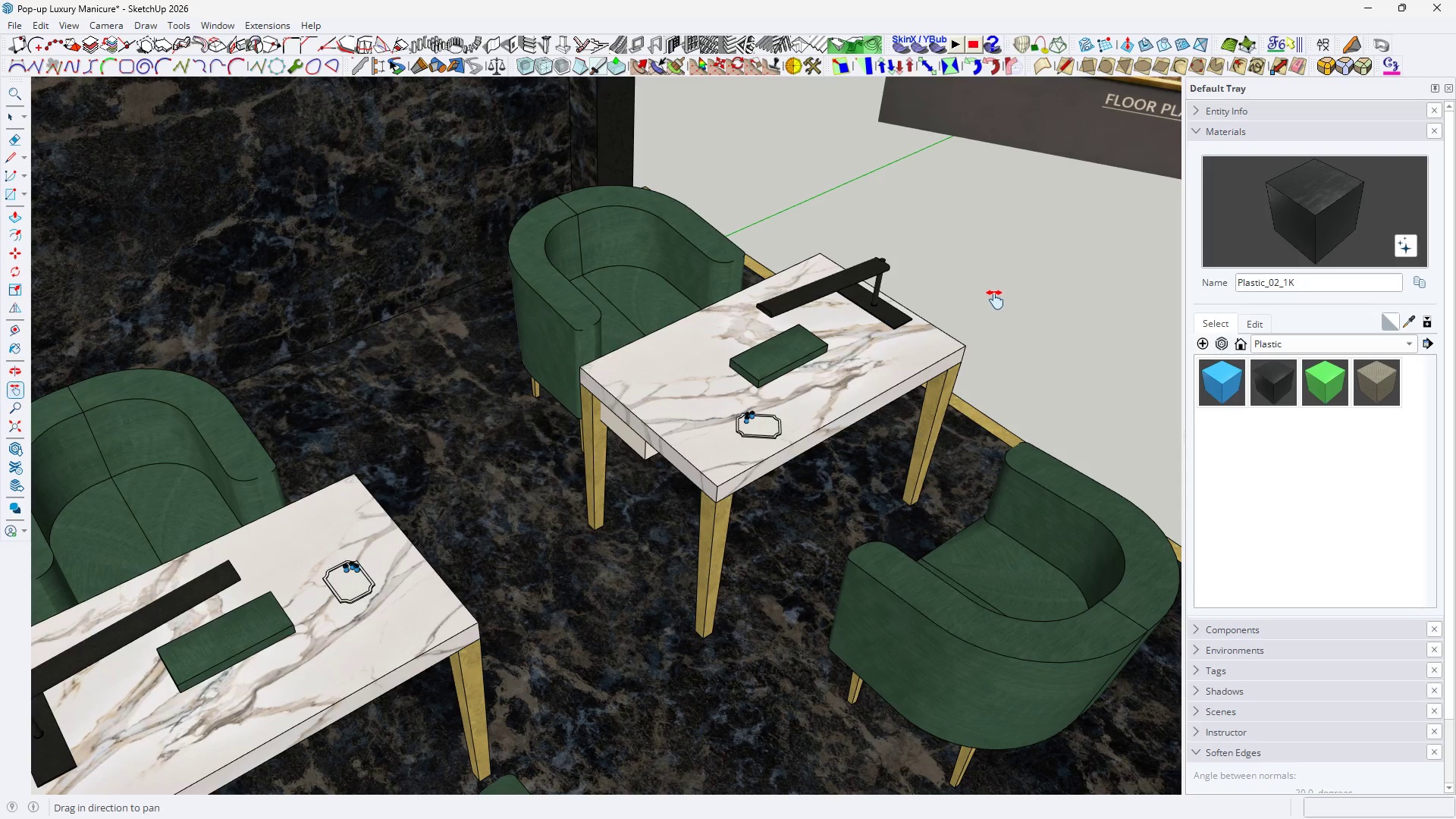 
scroll: coordinate [851, 172], scroll_direction: up, amount: 5.0
 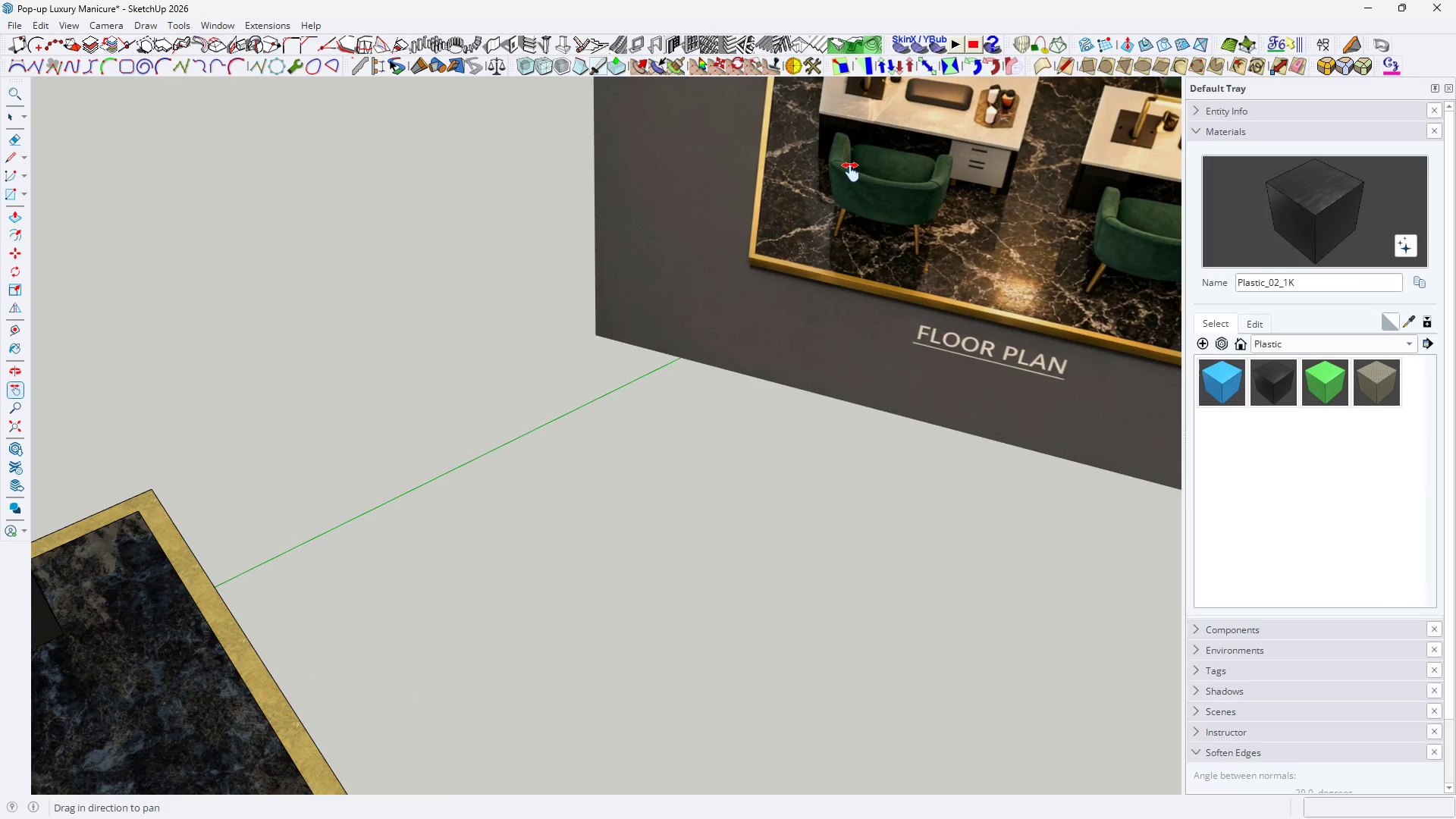 
left_click_drag(start_coordinate=[329, 518], to_coordinate=[566, 295])
 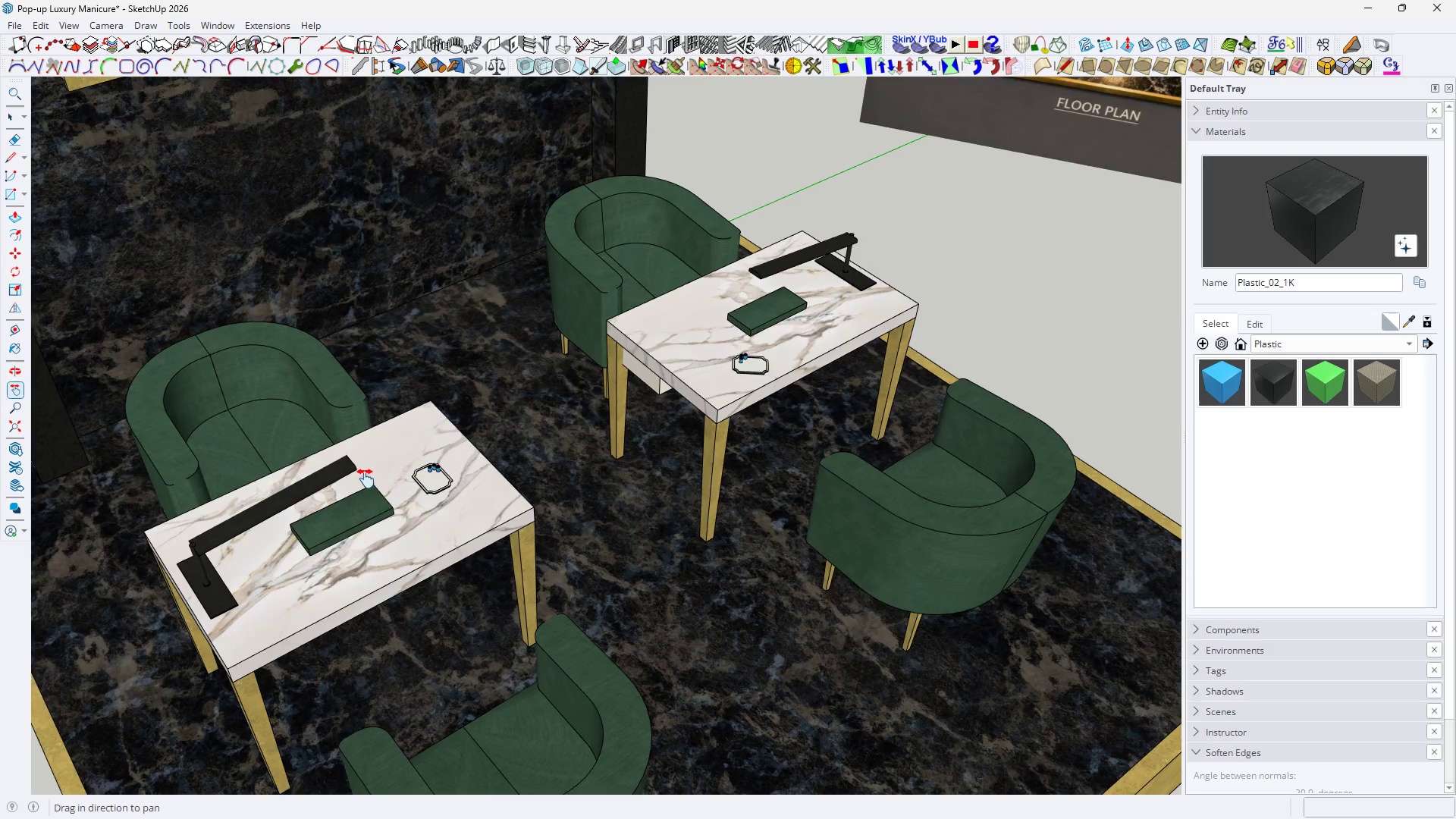 
scroll: coordinate [839, 206], scroll_direction: down, amount: 7.0
 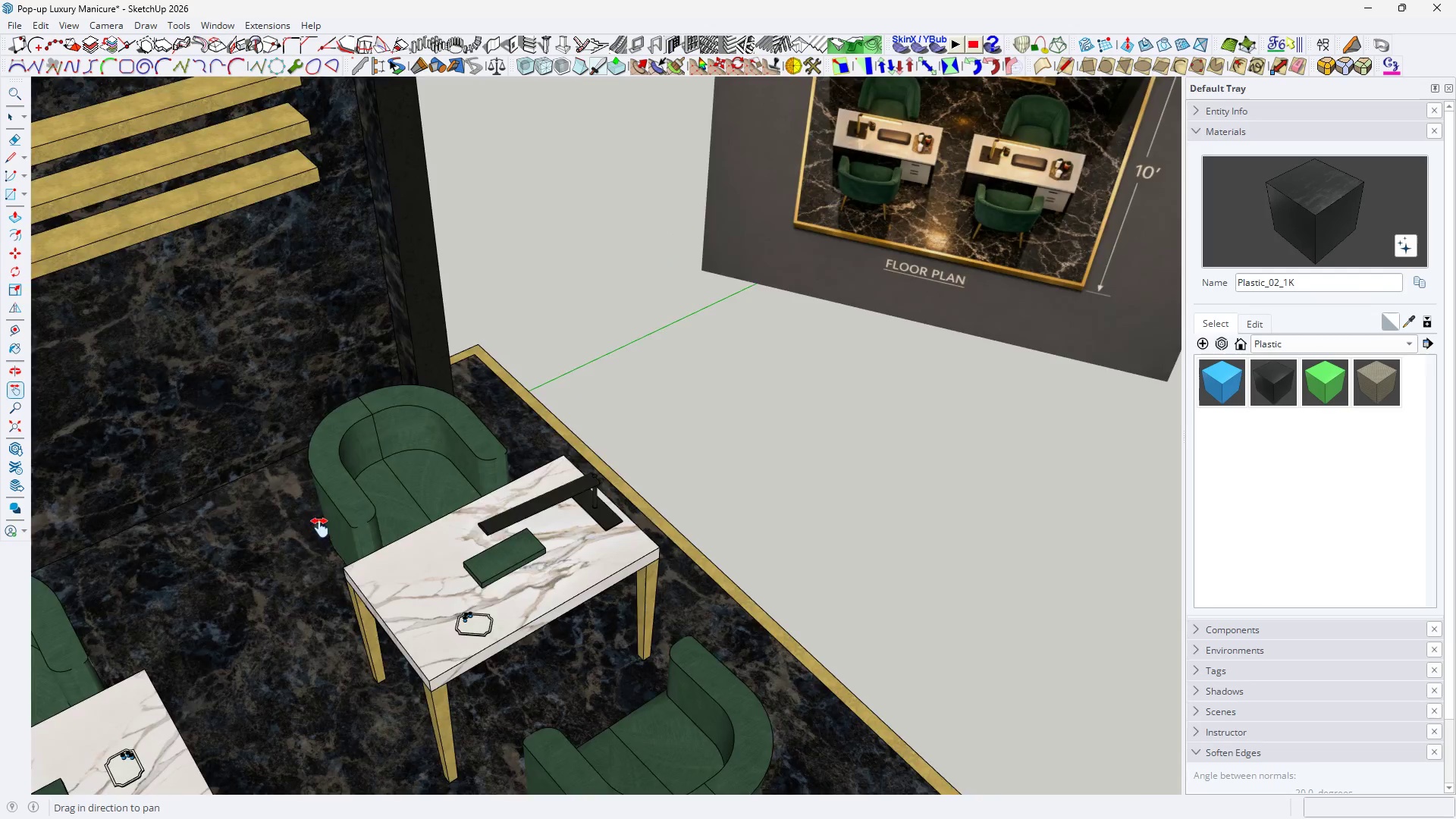 
key(H)
 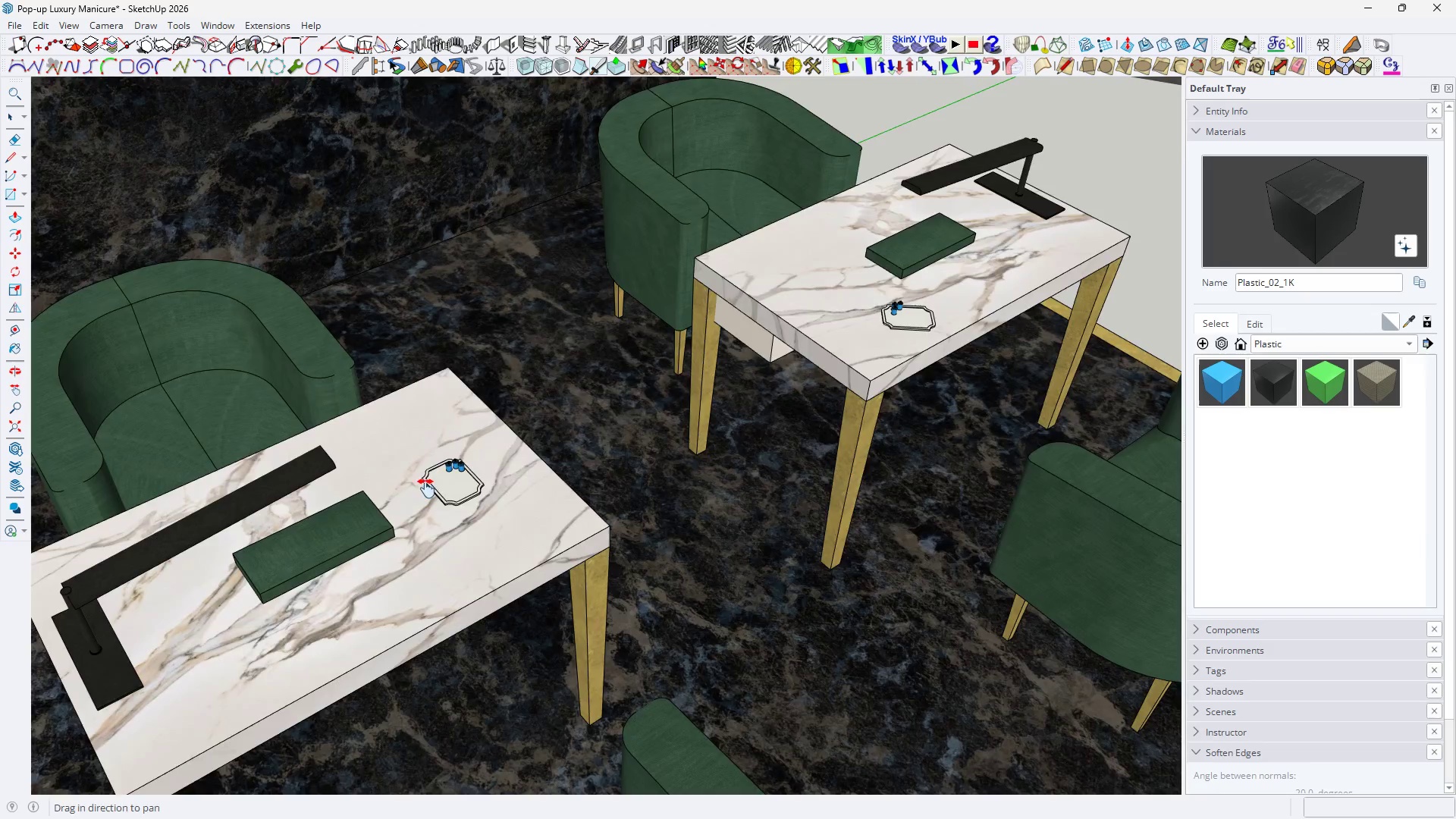 
key(Space)
 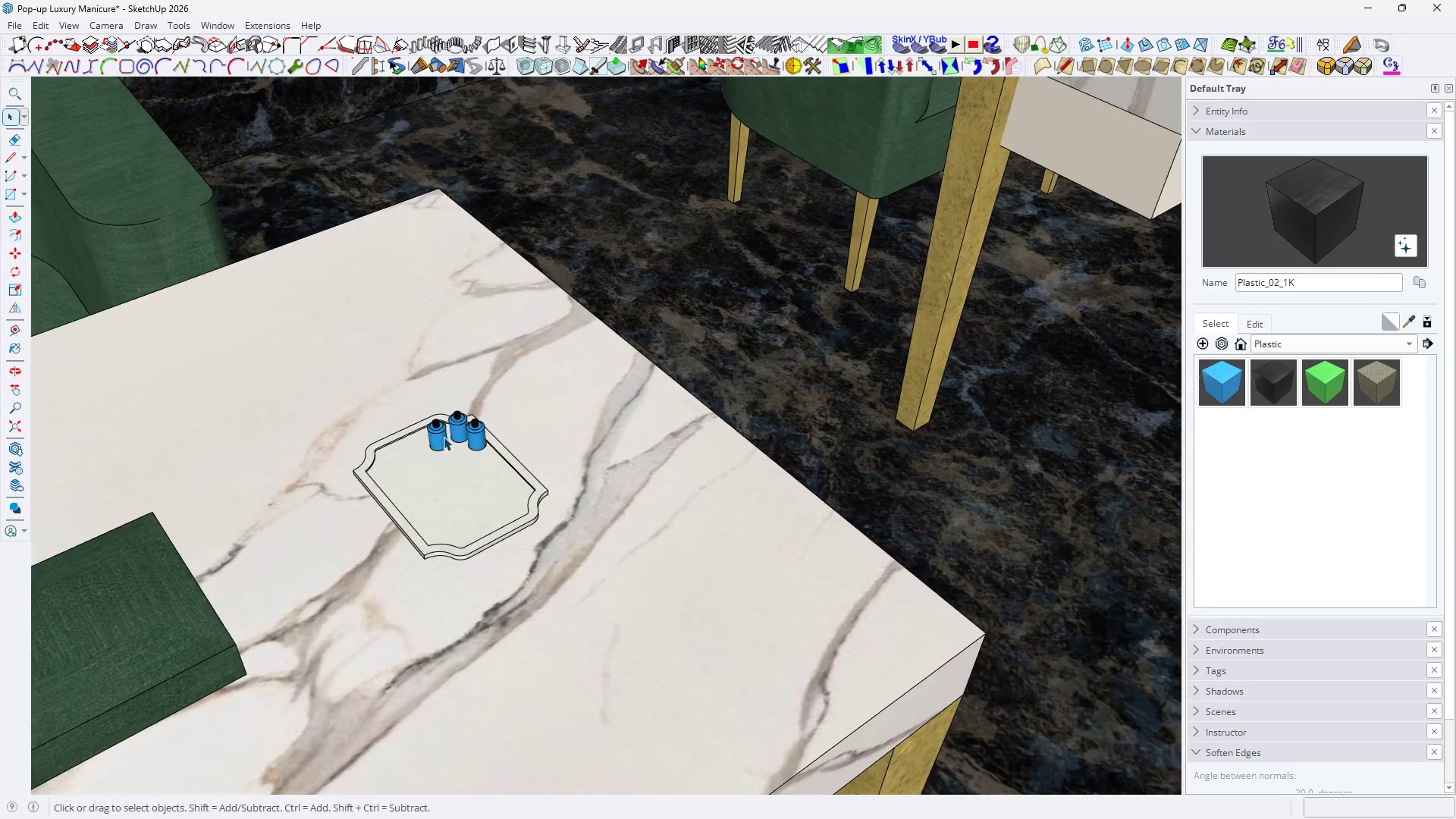 
left_click([444, 435])
 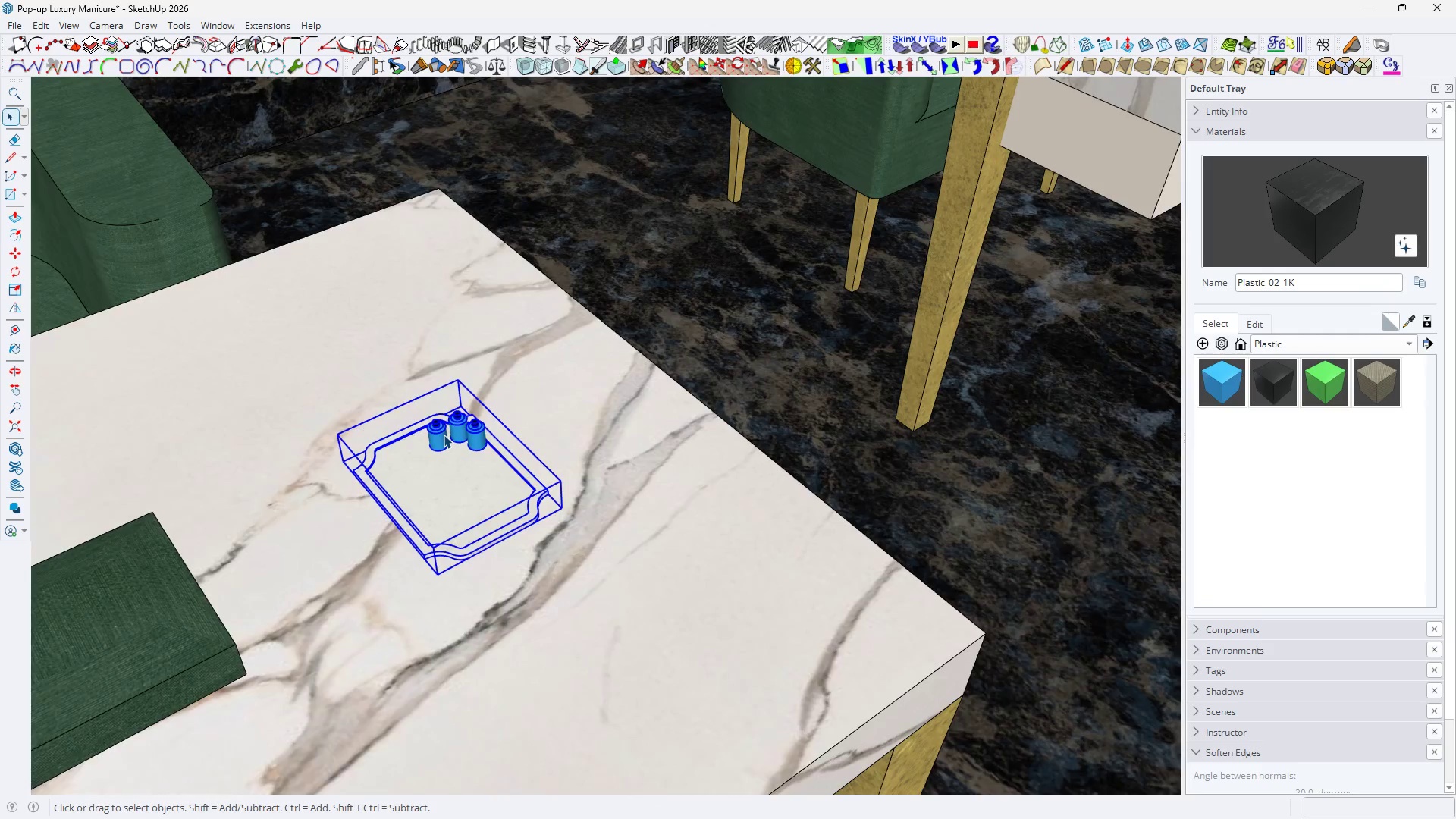 
scroll: coordinate [442, 441], scroll_direction: up, amount: 15.0
 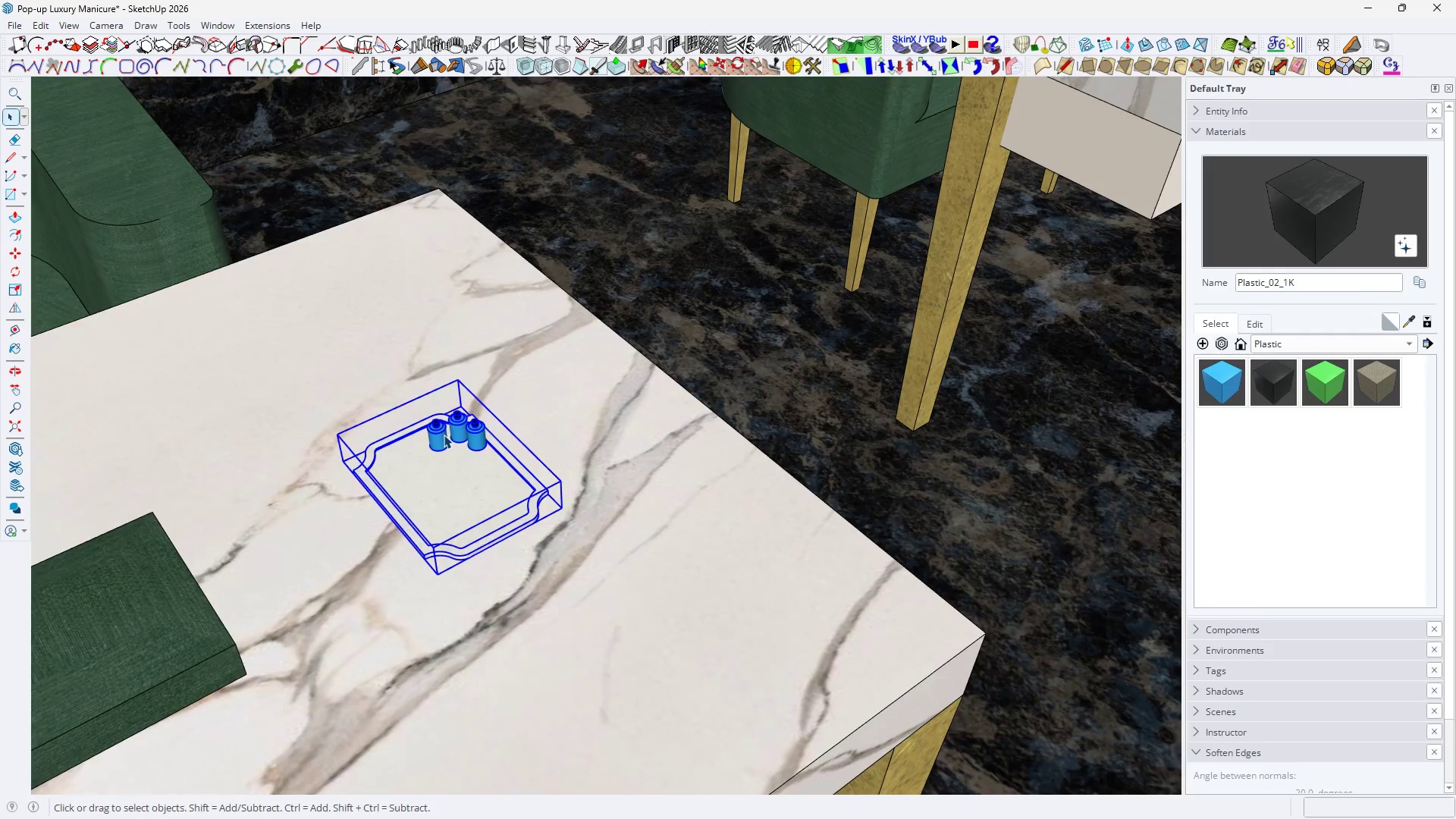 
double_click([441, 435])
 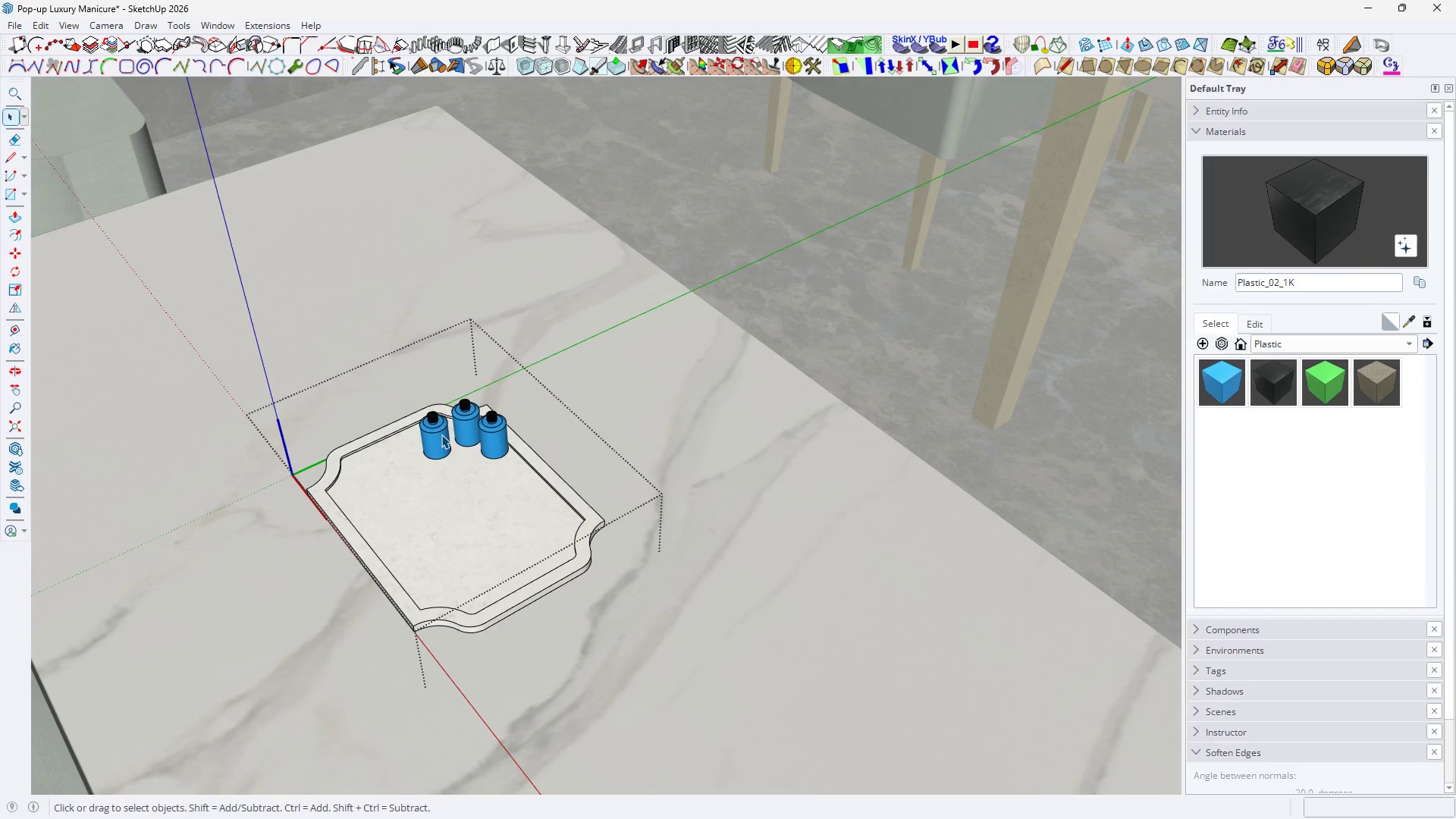 
scroll: coordinate [441, 435], scroll_direction: up, amount: 4.0
 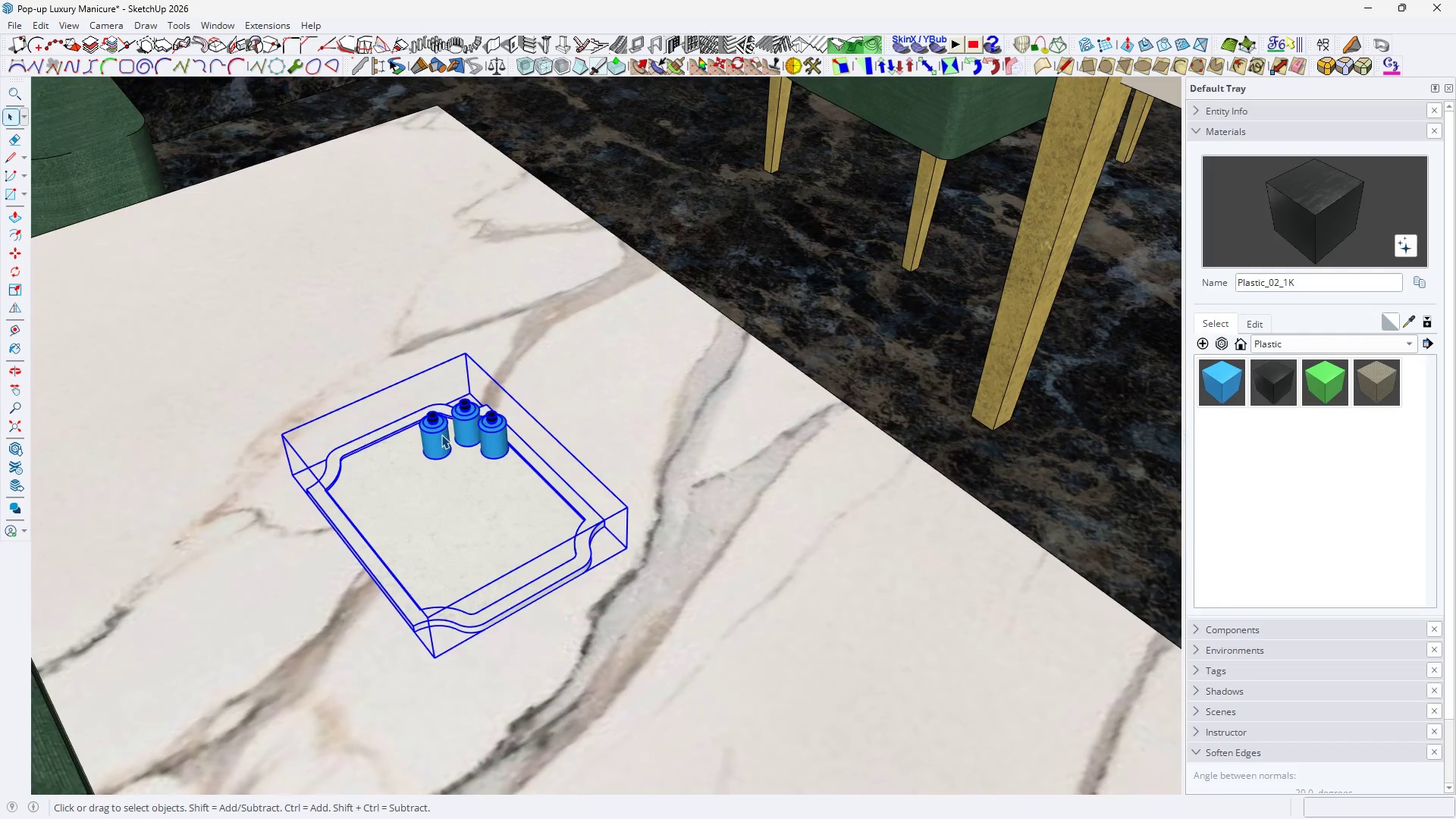 
triple_click([441, 435])
 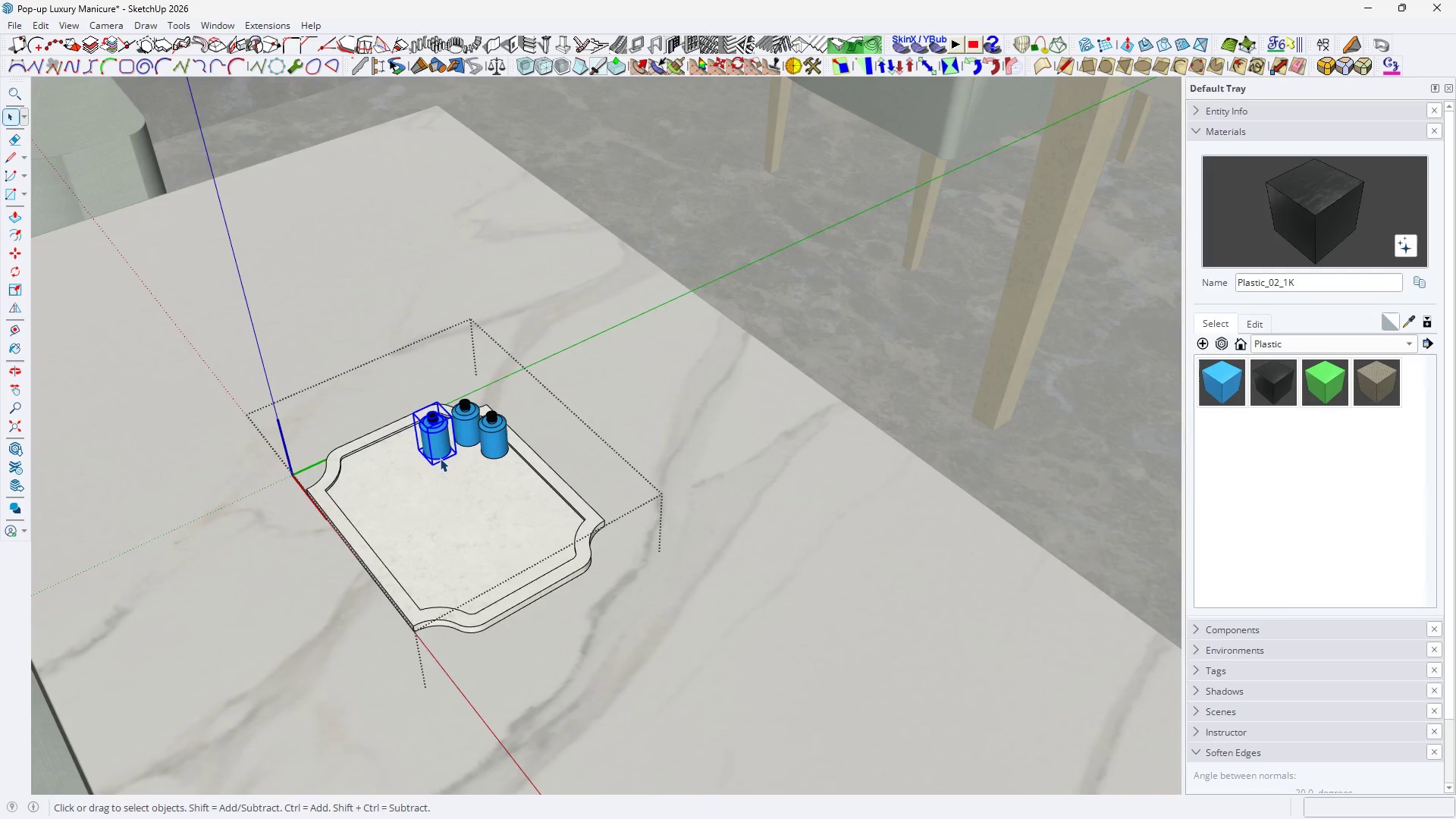 
key(M)
 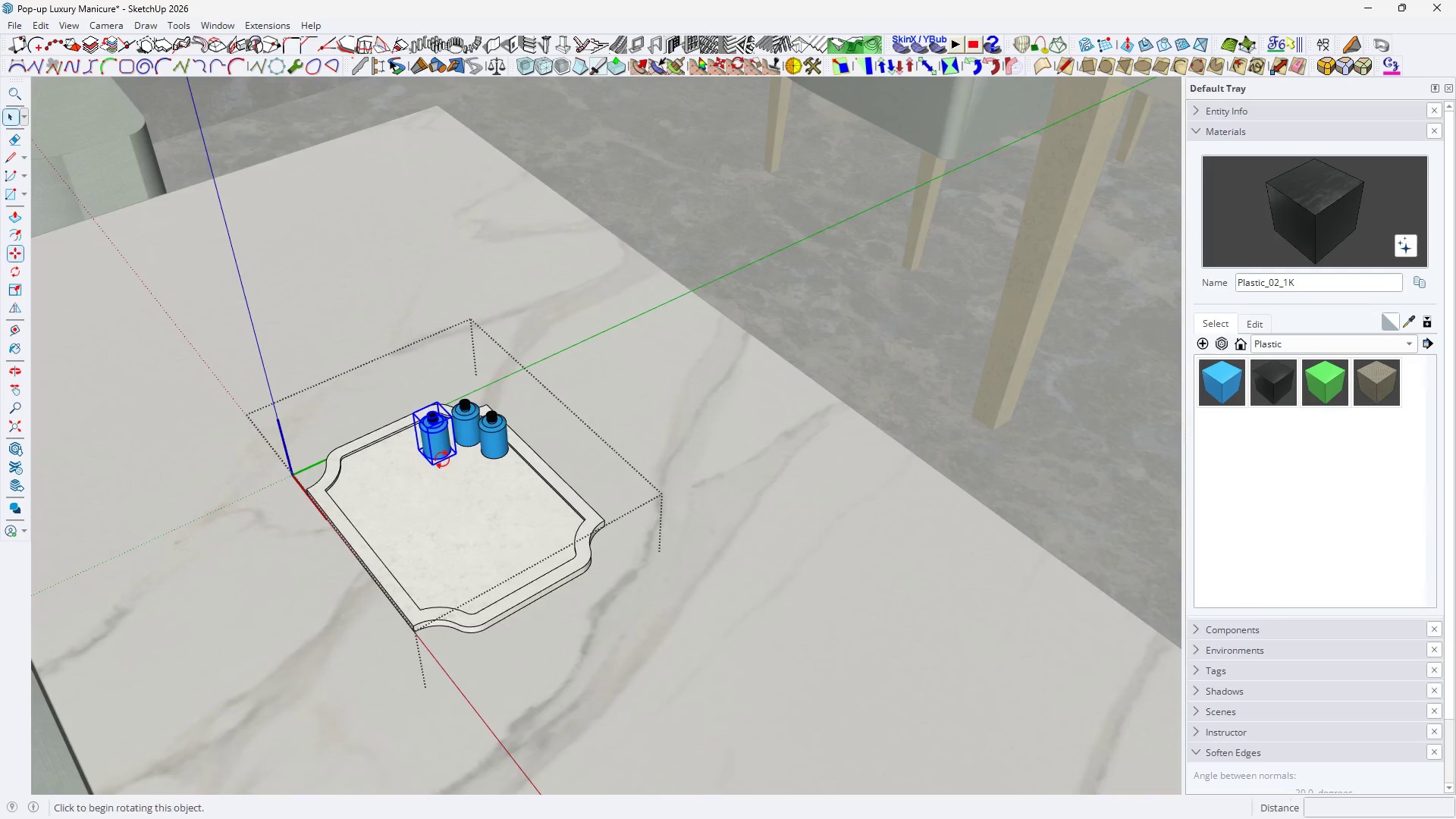 
key(Control+ControlLeft)
 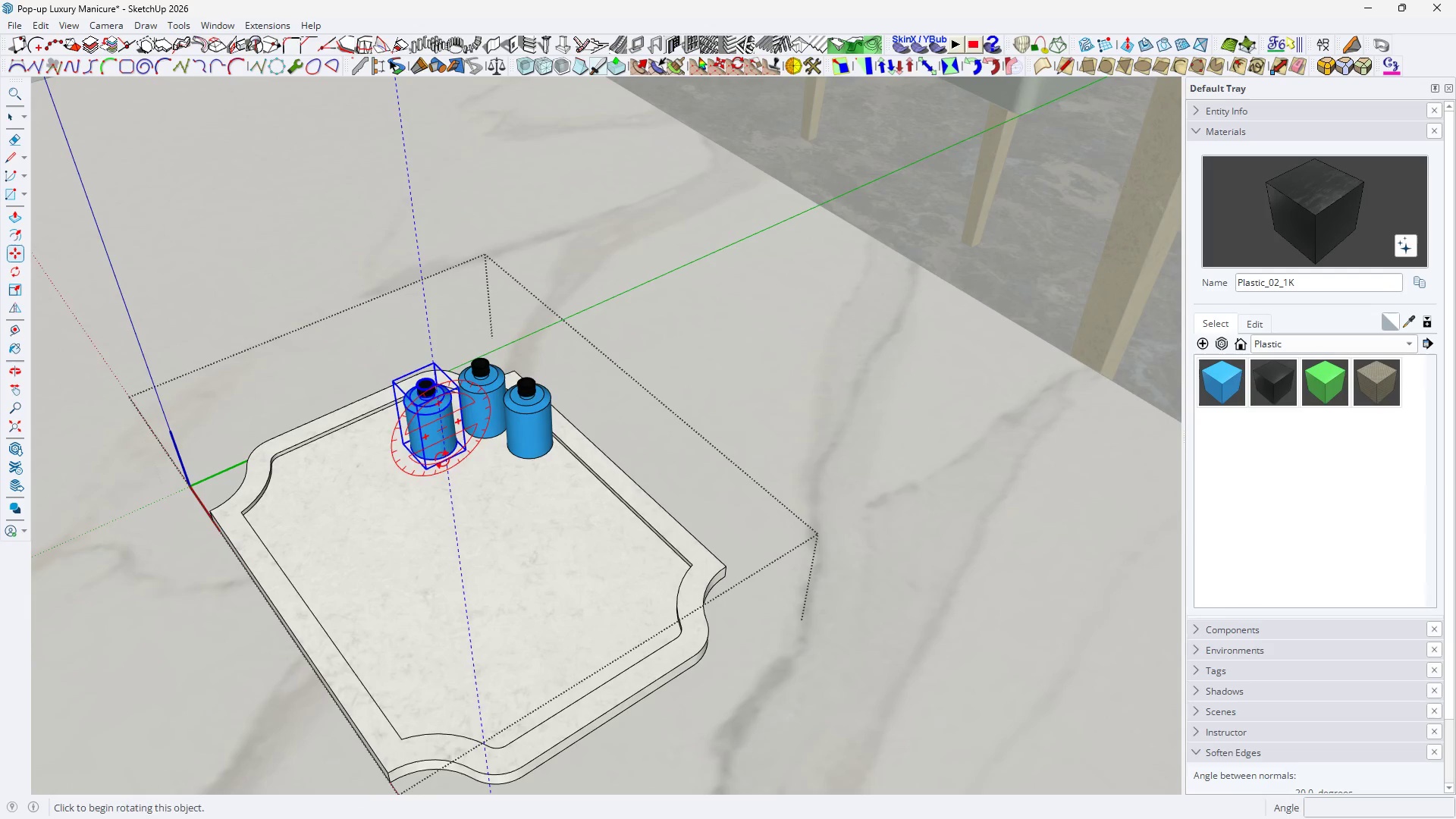 
left_click([442, 459])
 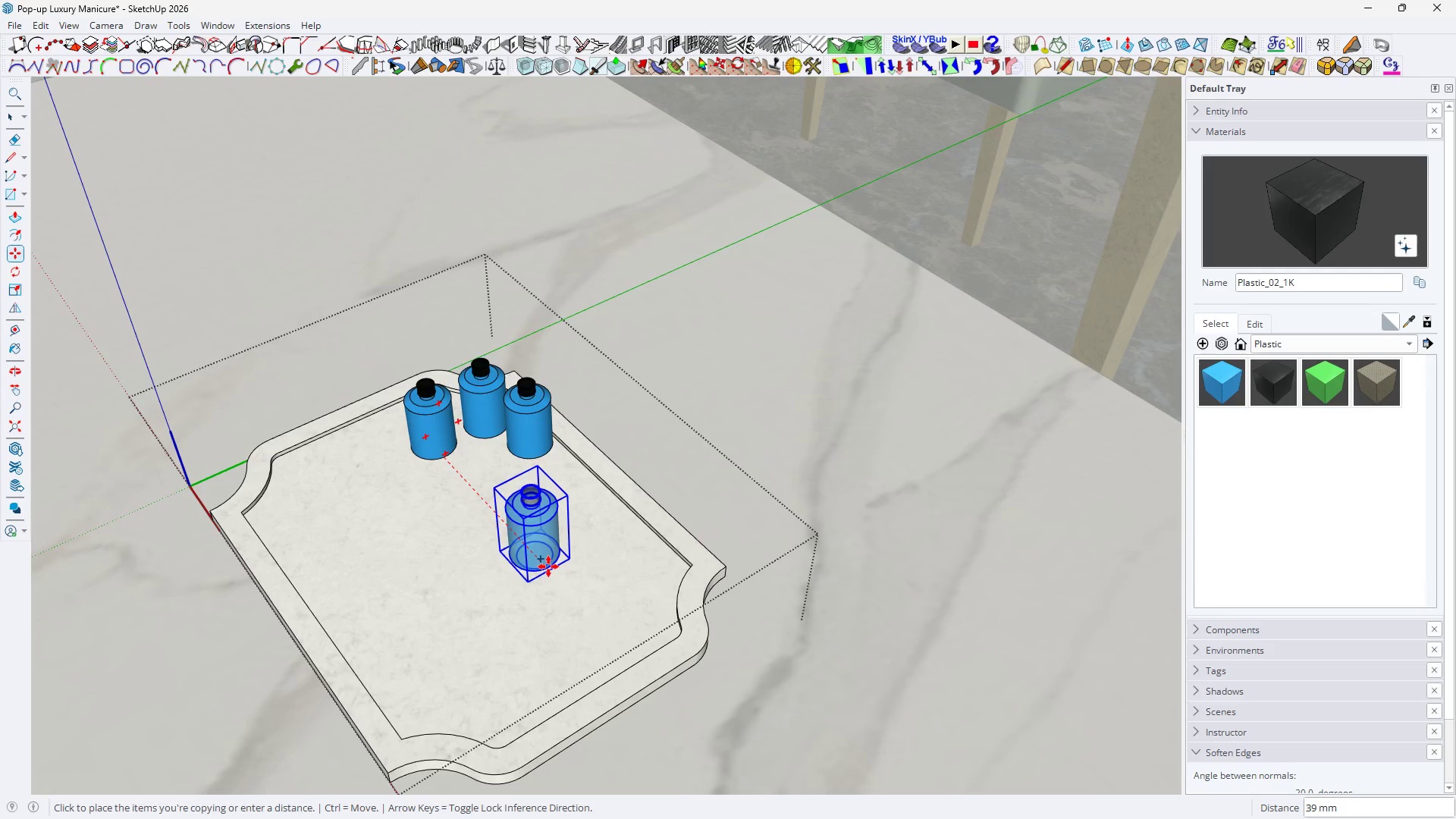 
scroll: coordinate [442, 459], scroll_direction: up, amount: 5.0
 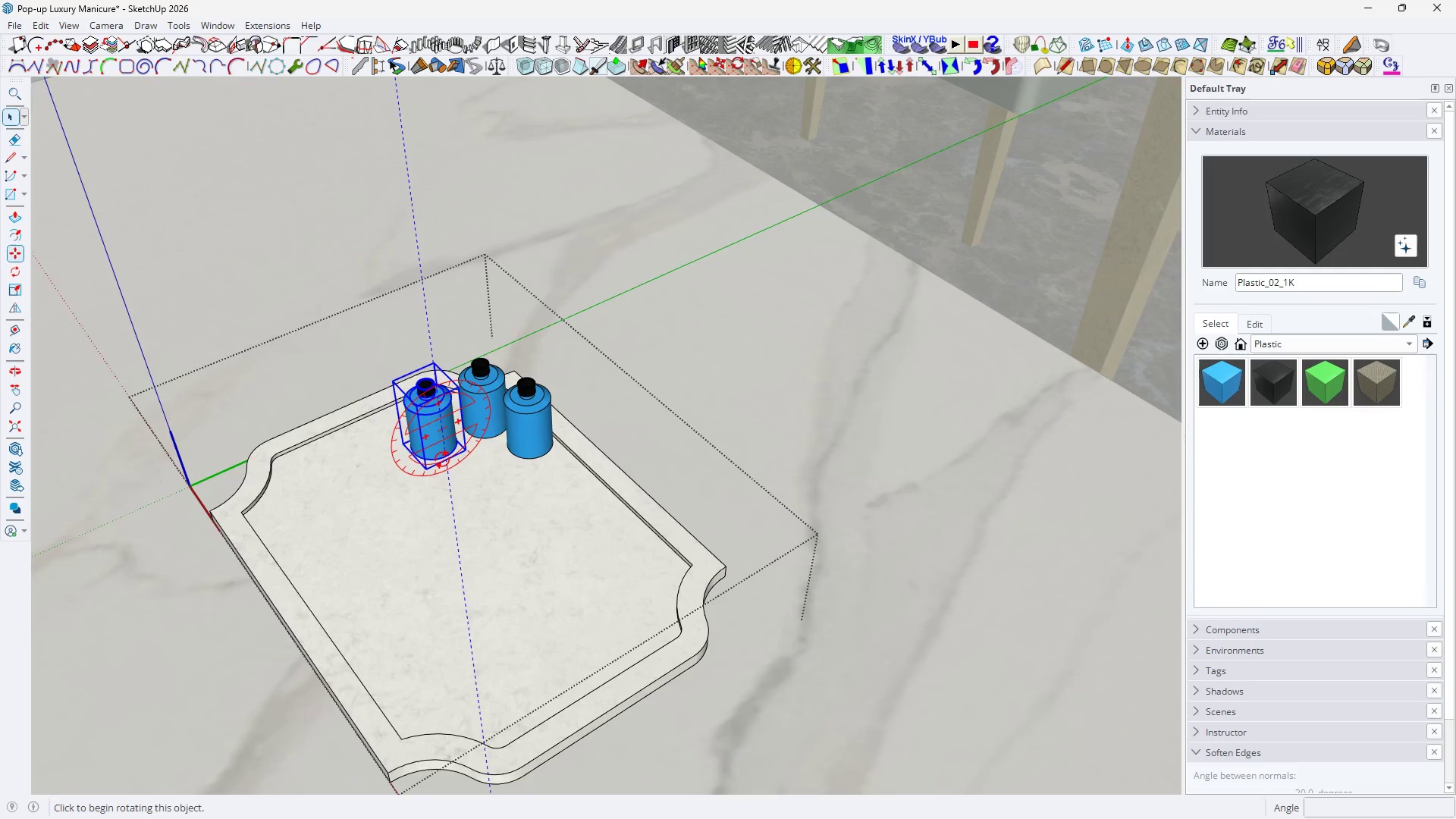 
left_click([548, 566])
 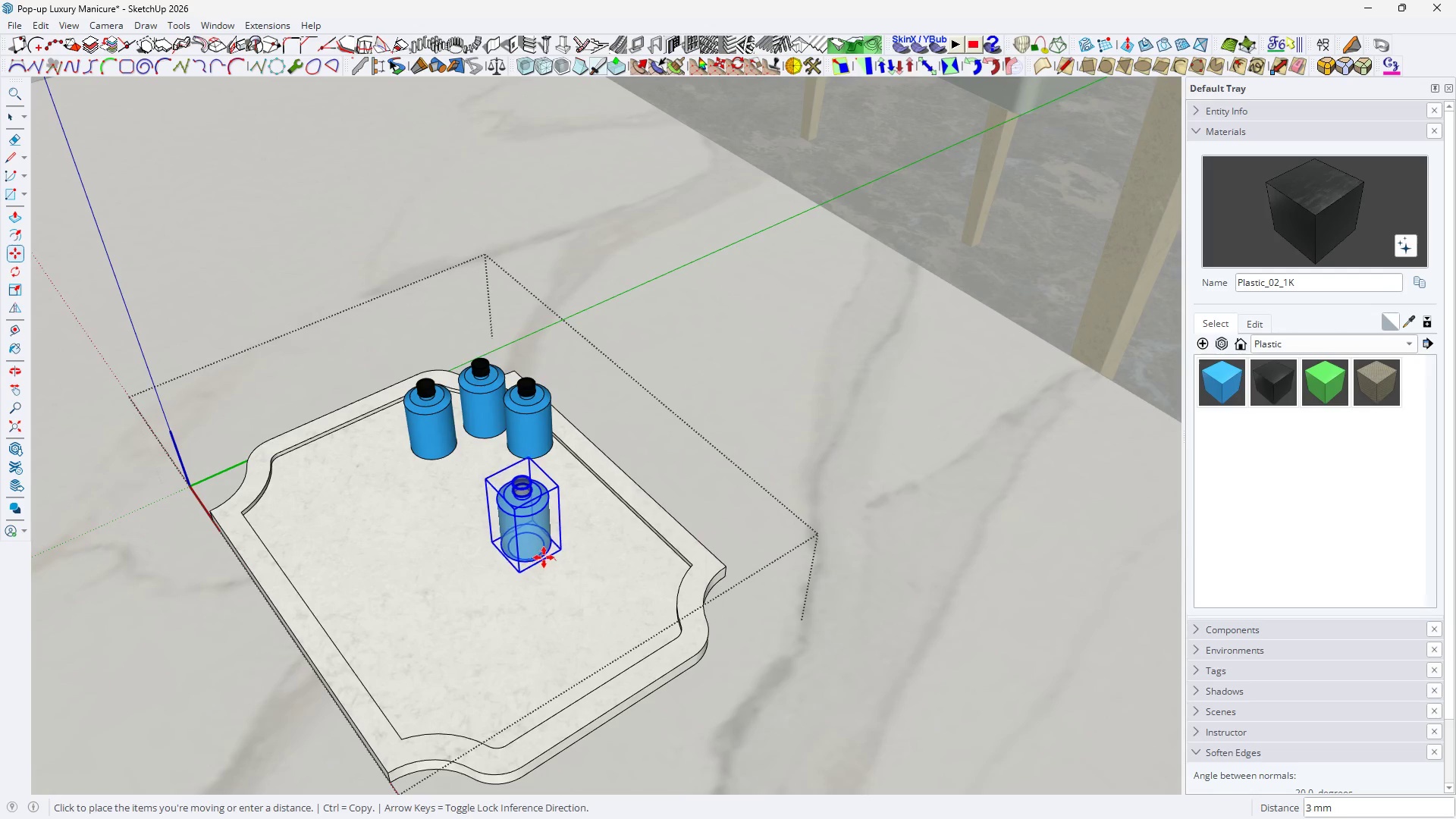 
left_click([518, 579])
 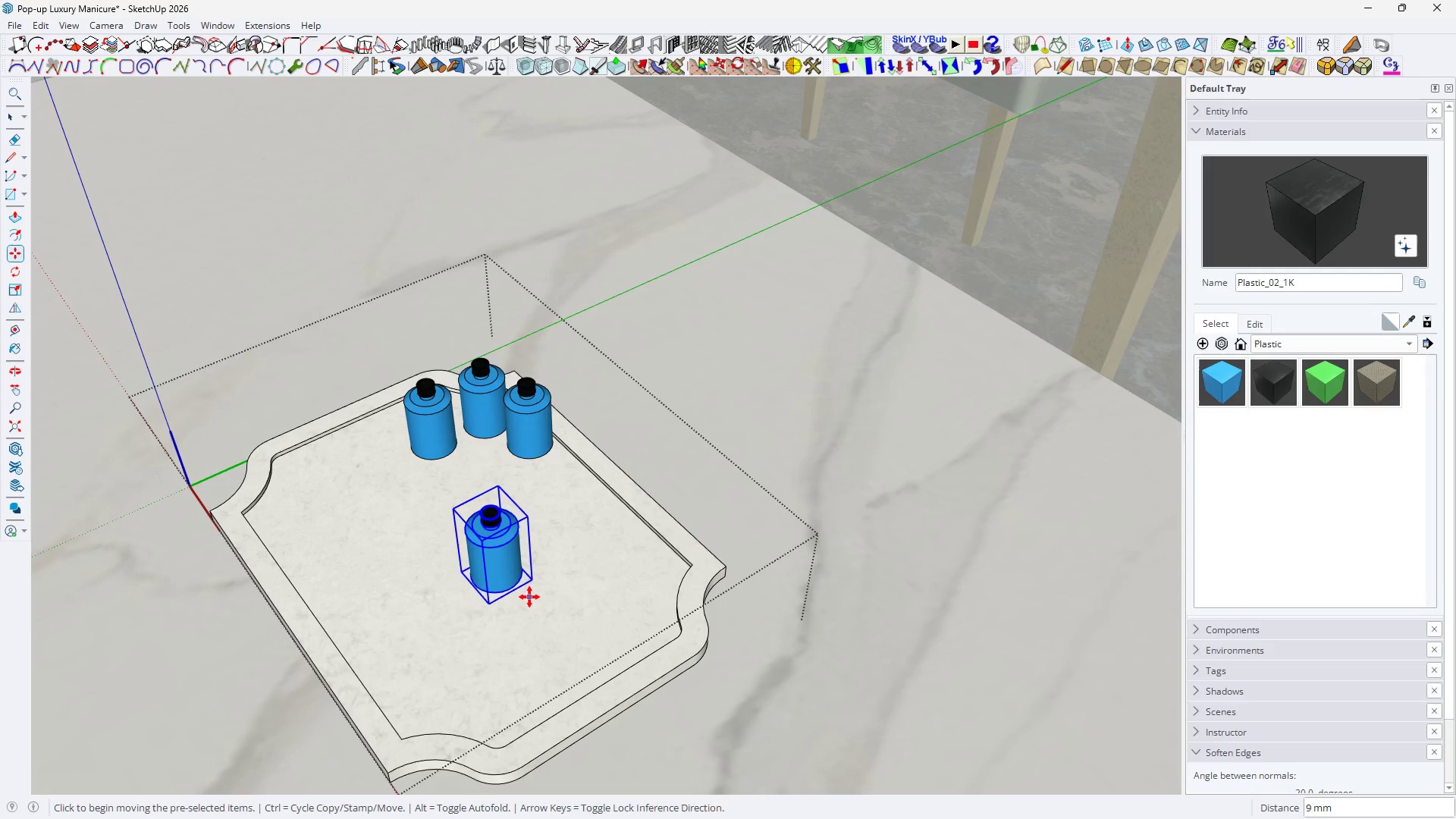 
key(Control+ControlLeft)
 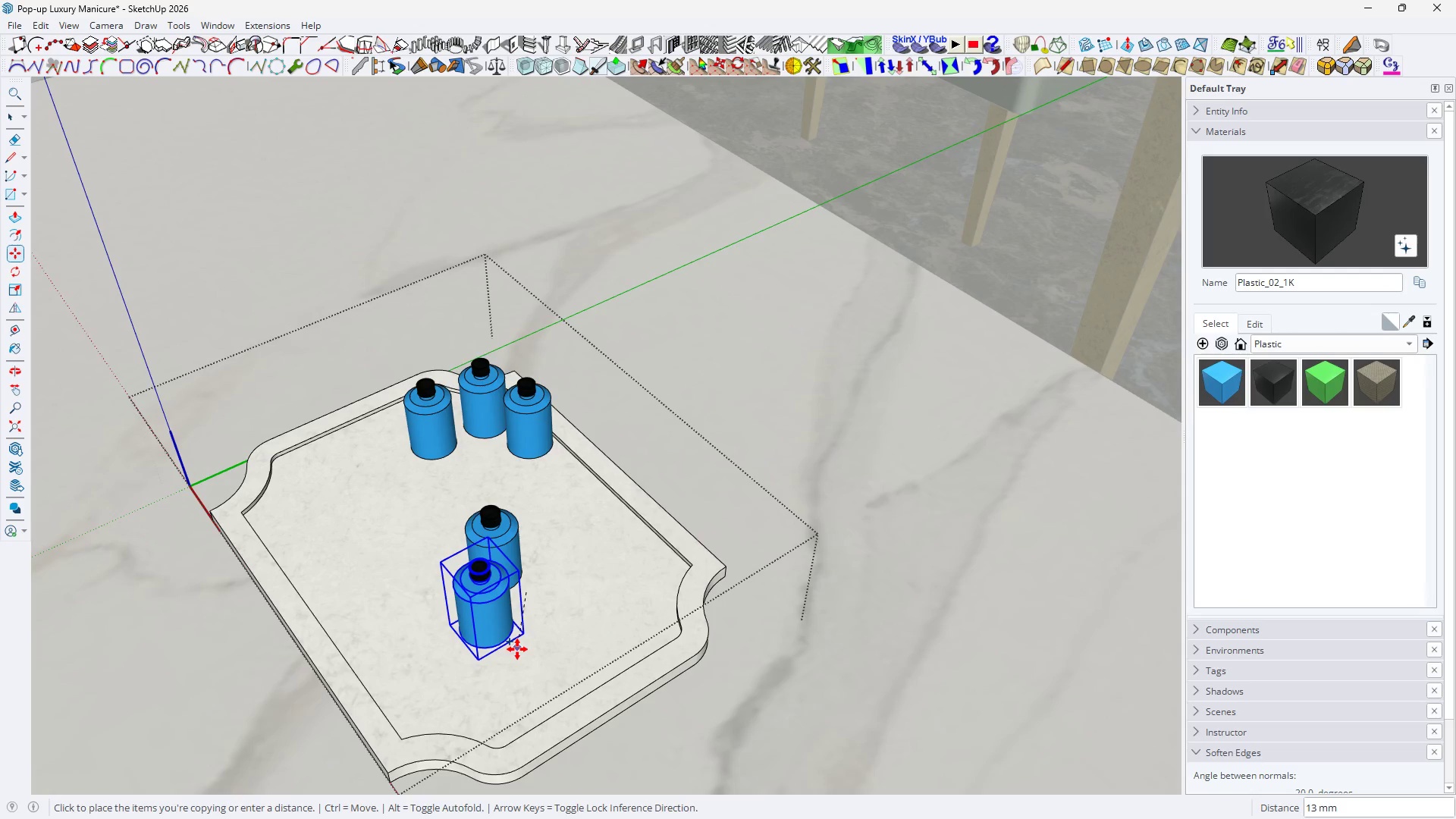 
key(Space)
 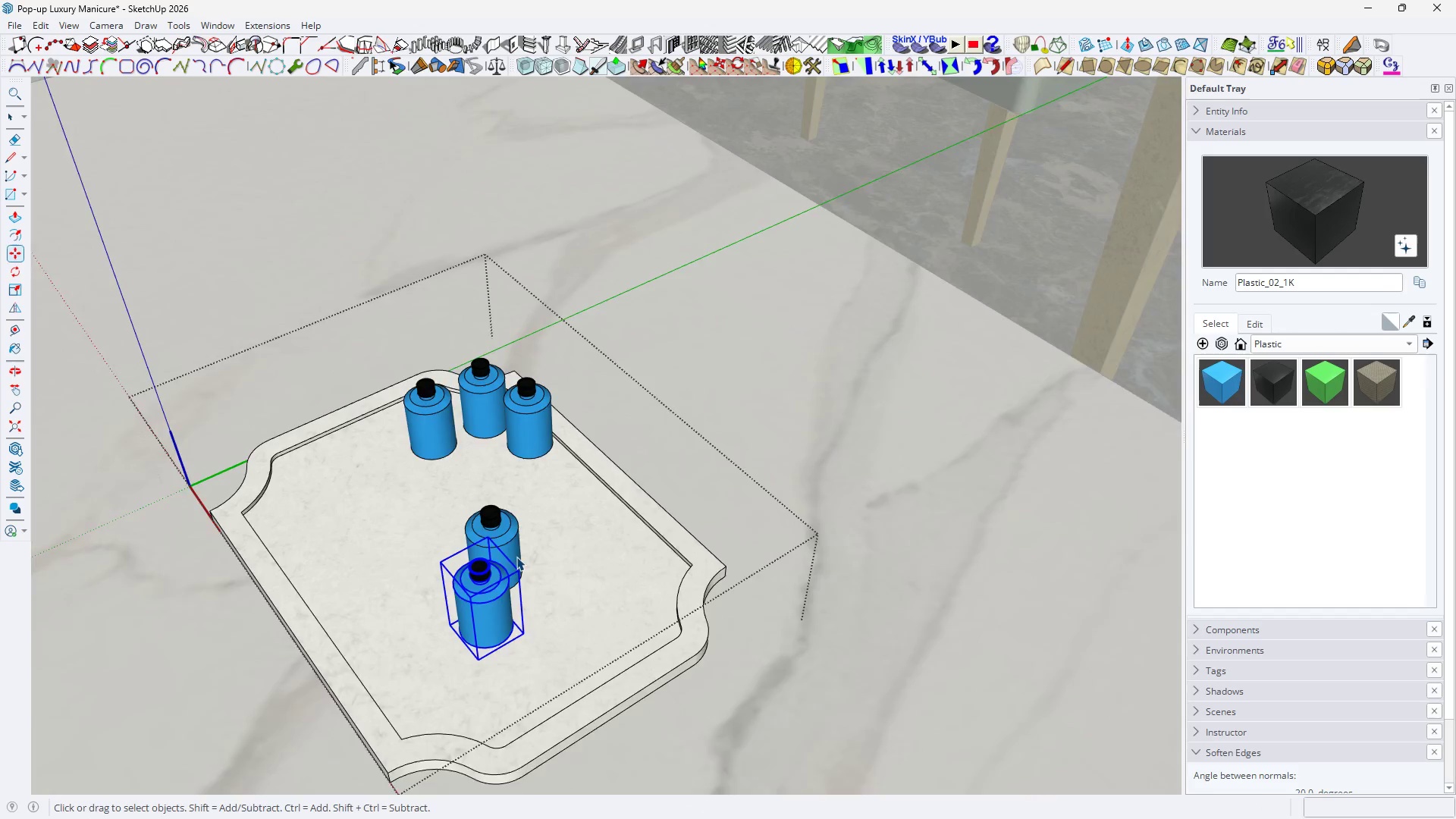 
left_click([510, 537])
 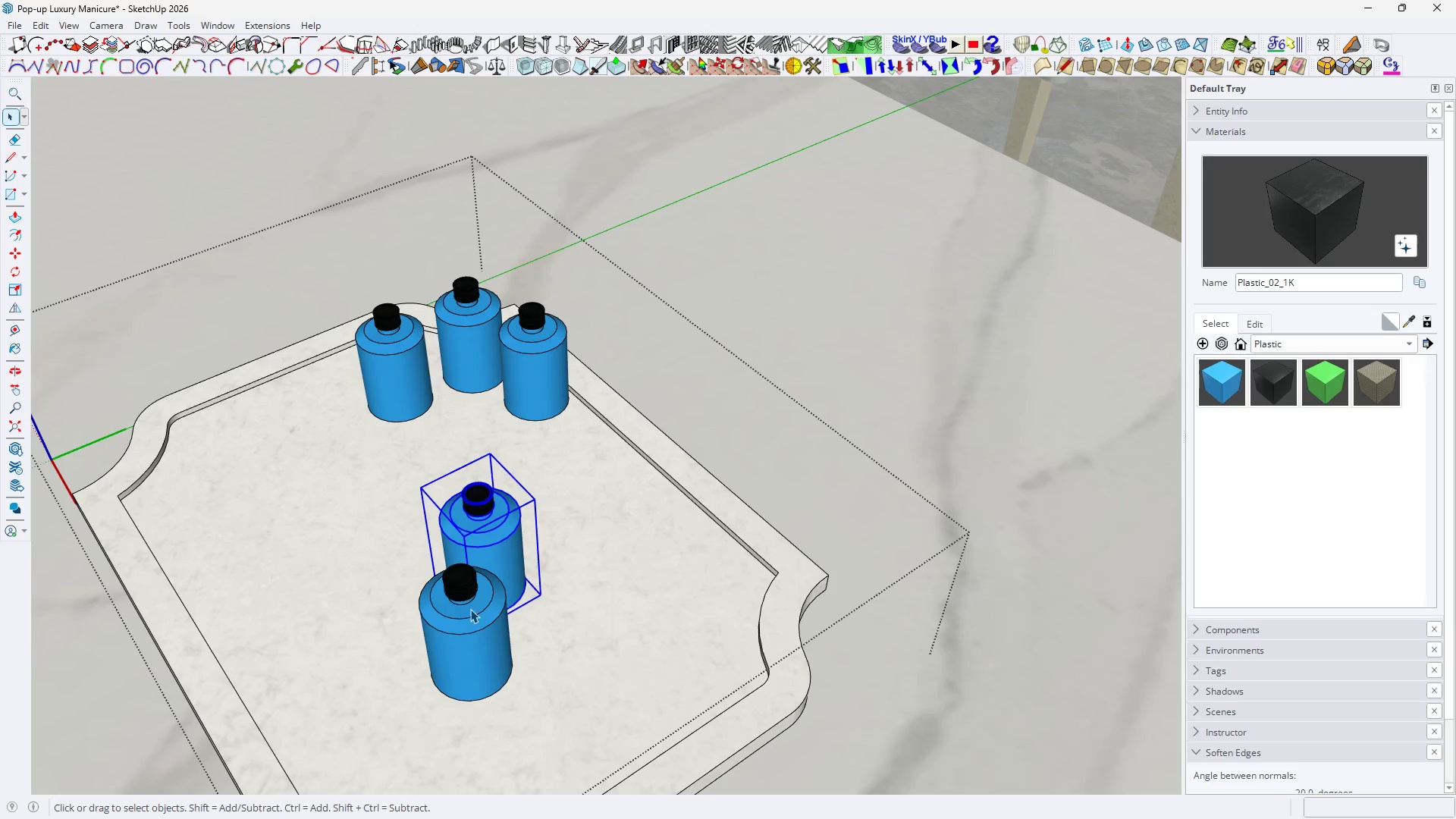 
hold_key(key=ControlLeft, duration=0.48)
 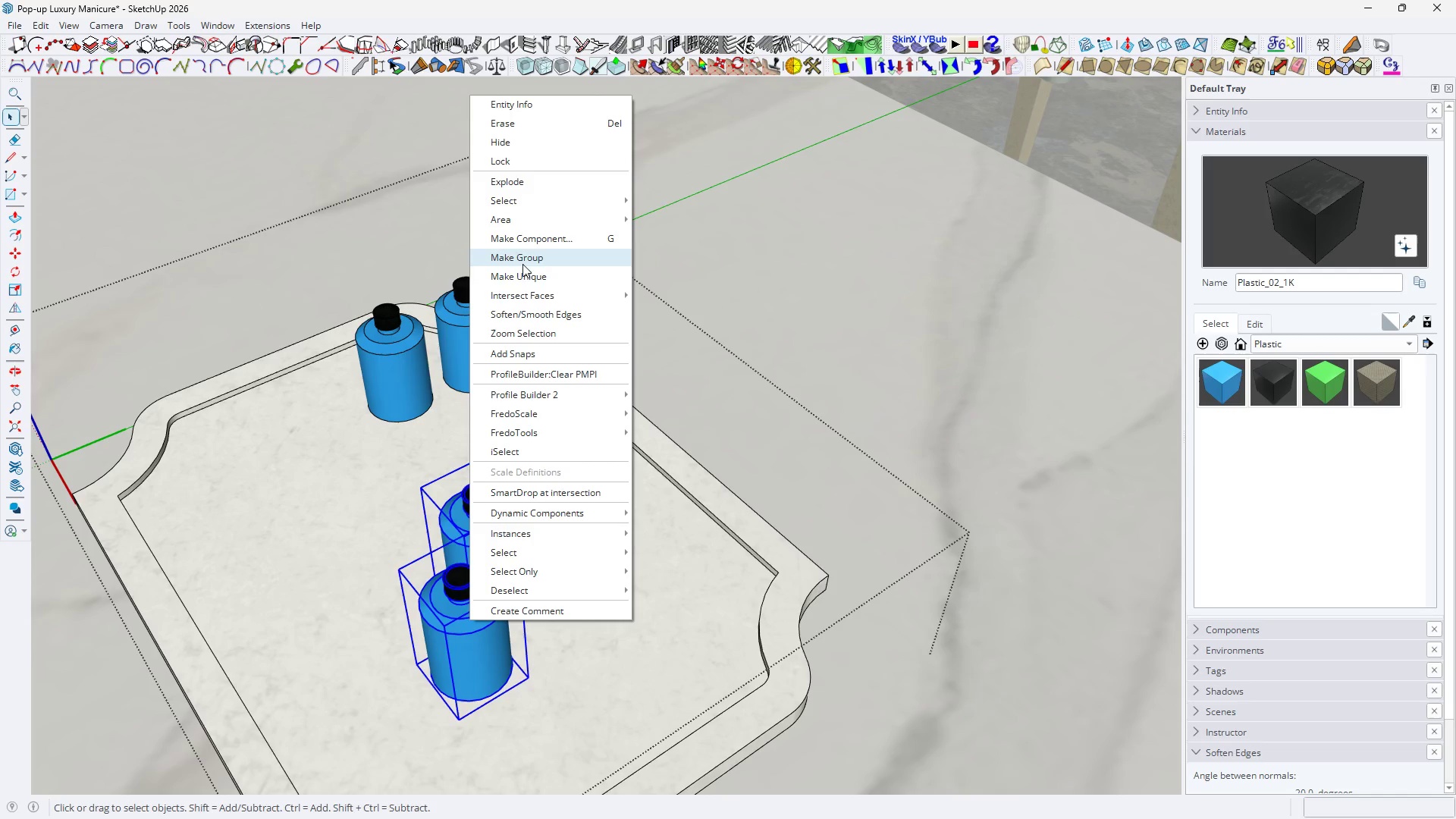 
scroll: coordinate [513, 544], scroll_direction: up, amount: 4.0
 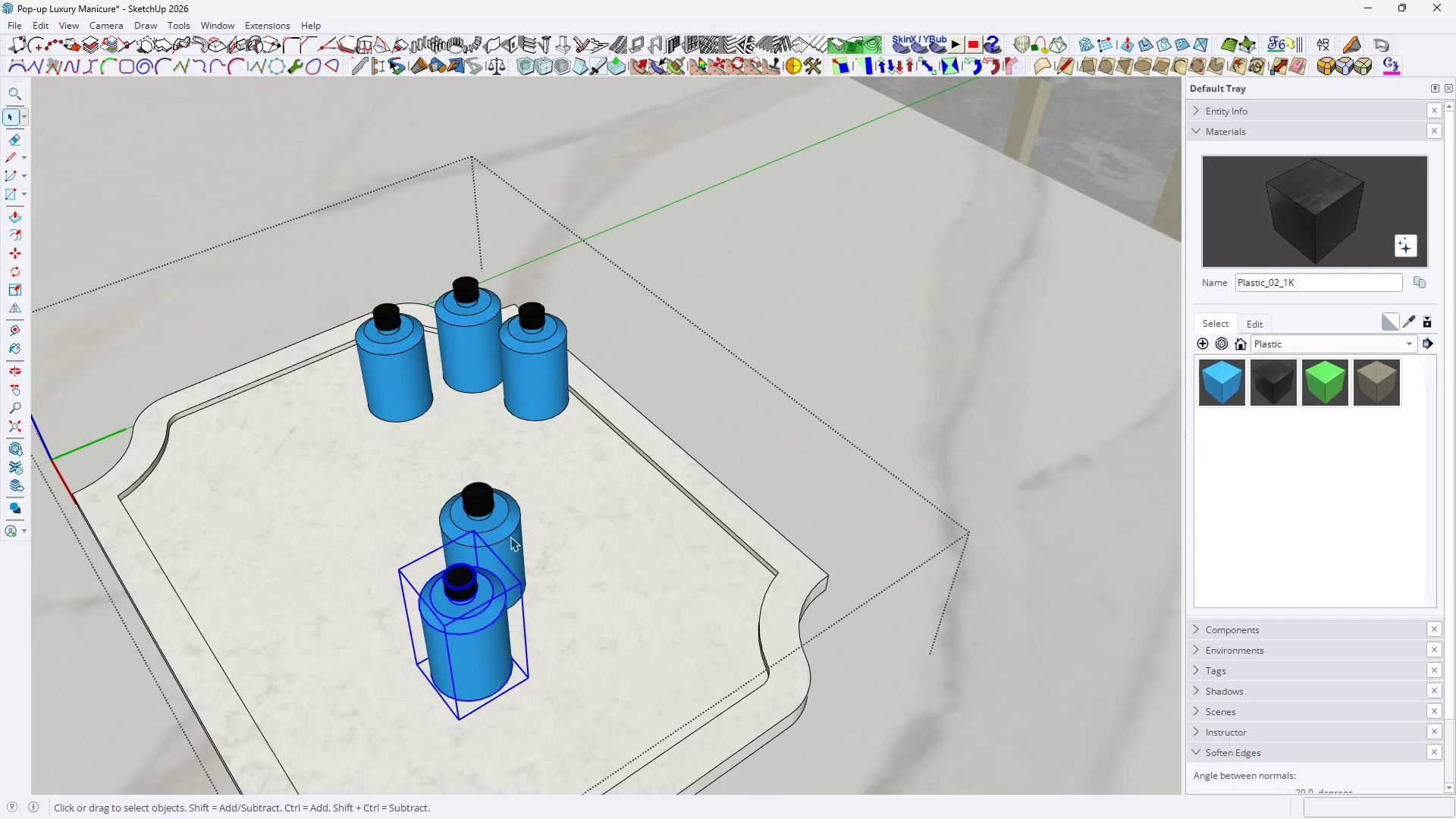 
left_click([523, 281])
 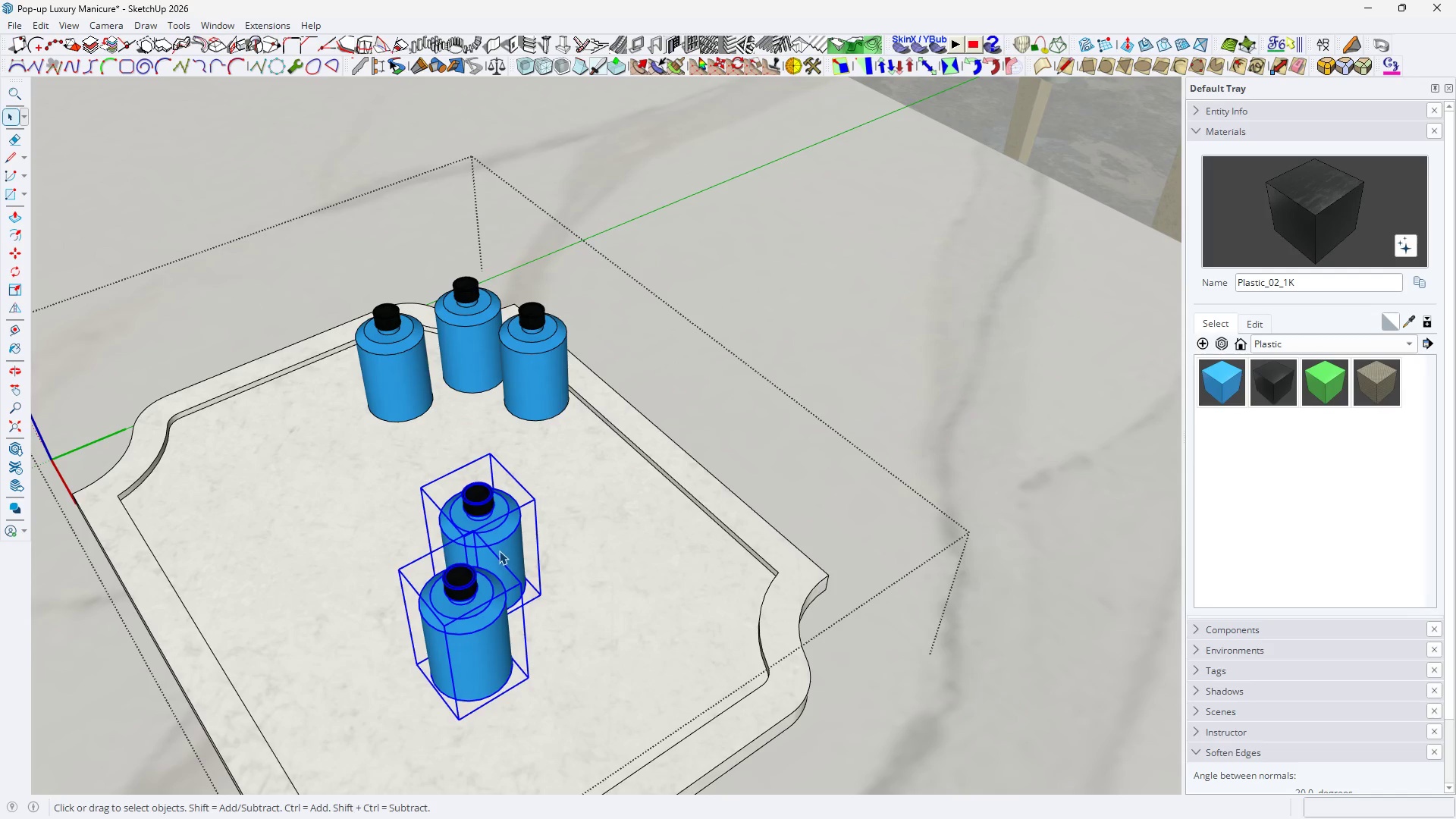 
double_click([499, 547])
 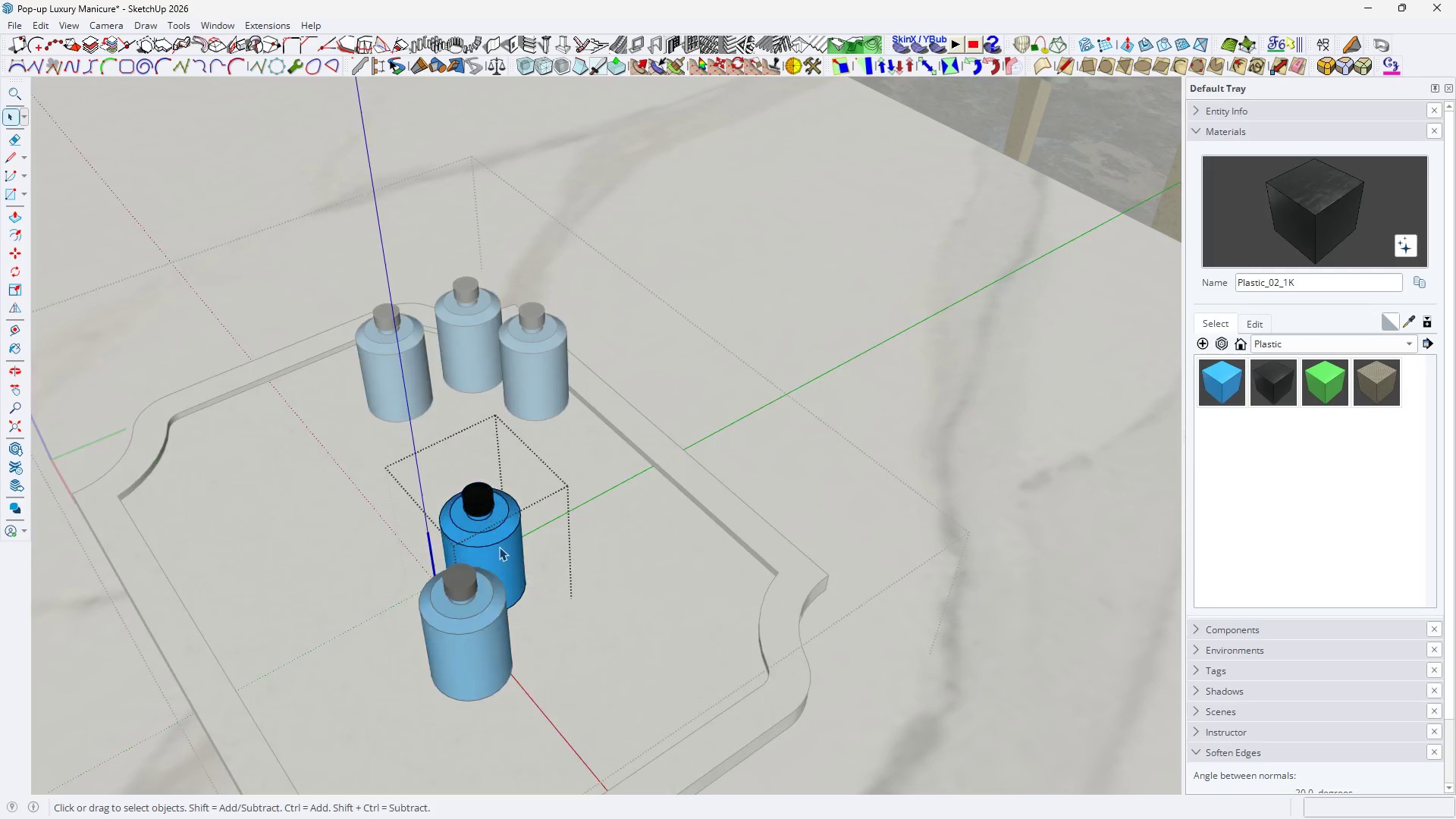 
triple_click([499, 547])
 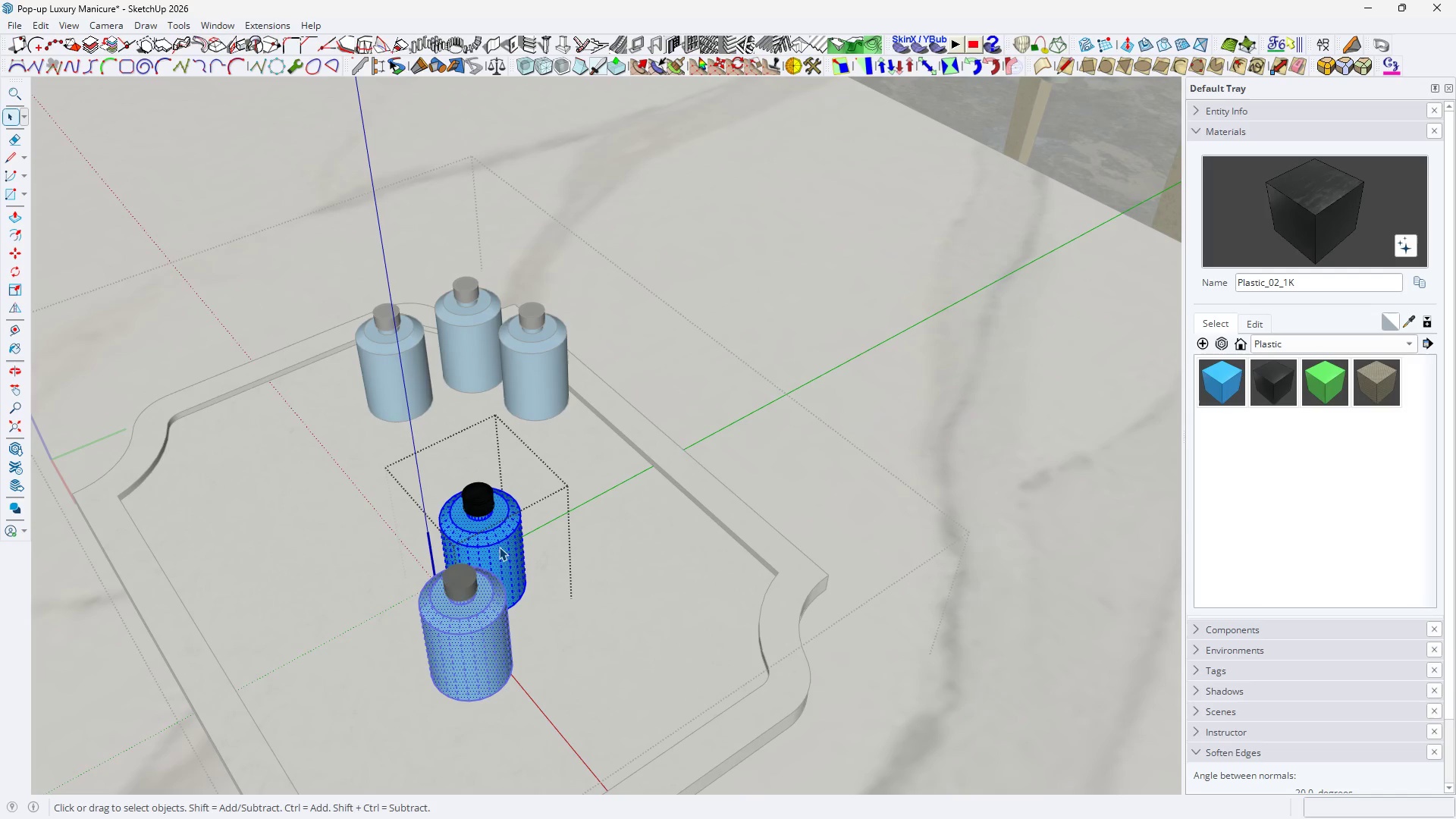 
triple_click([499, 547])
 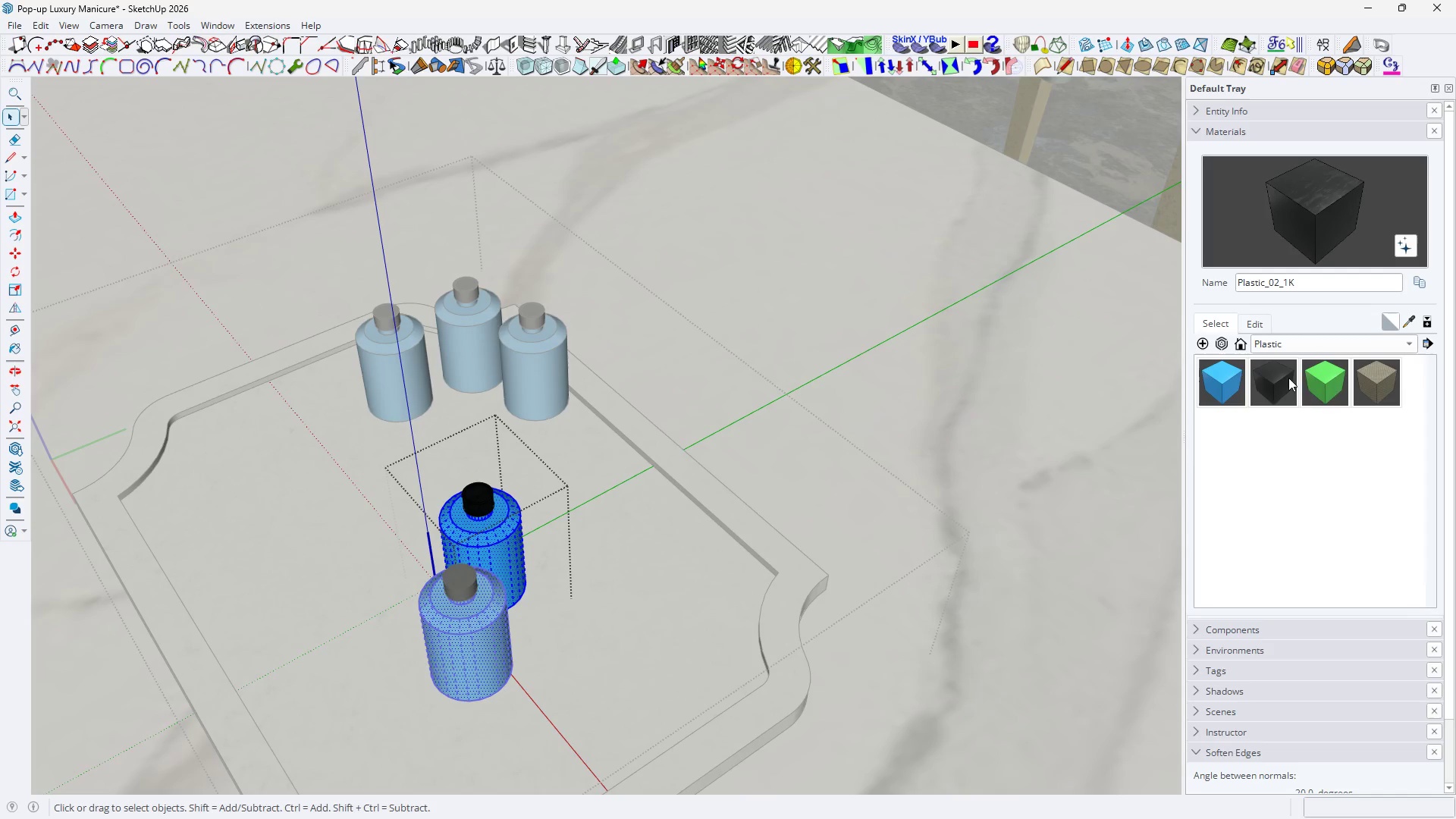 
left_click([1344, 381])
 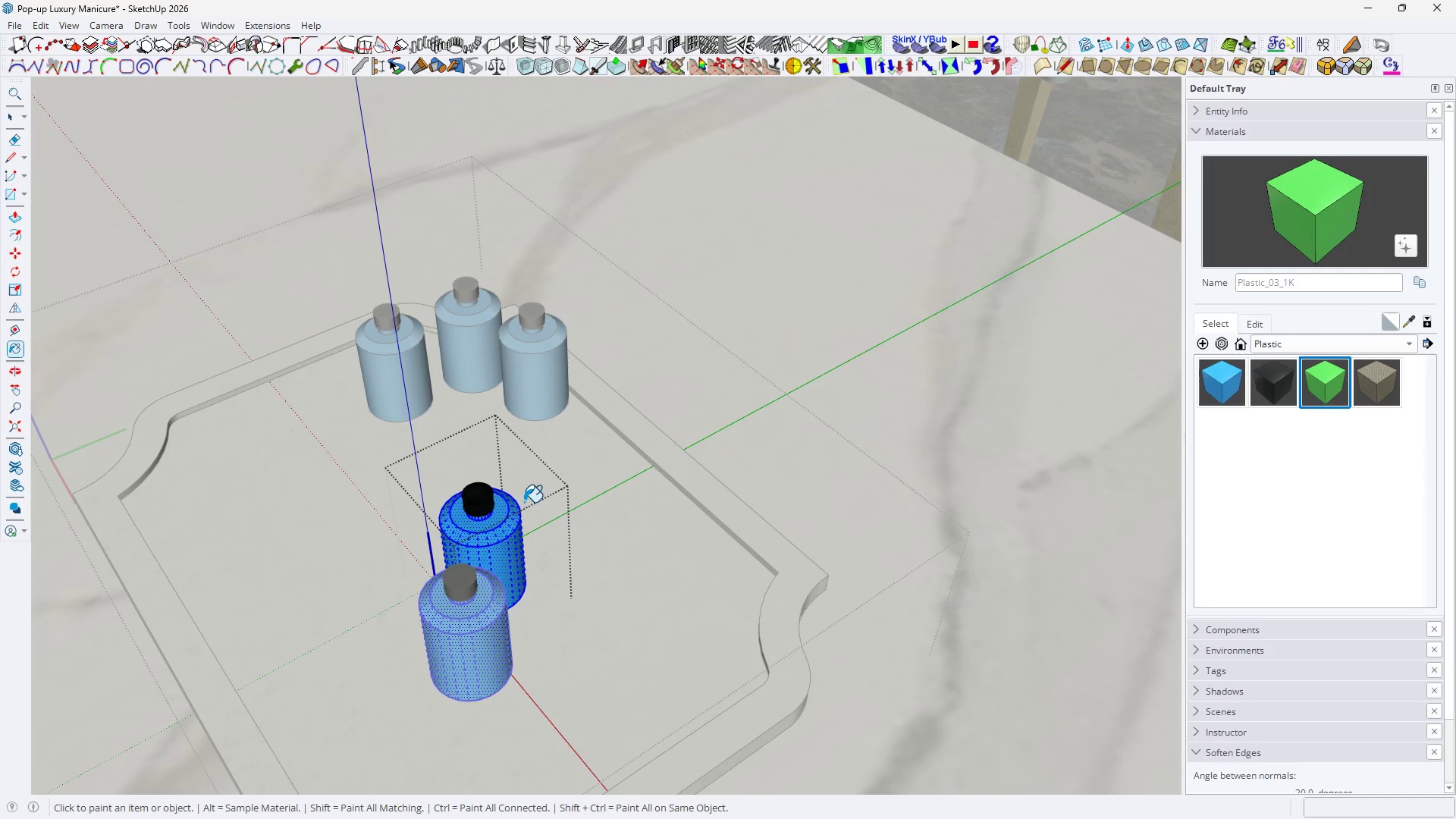 
double_click([463, 541])
 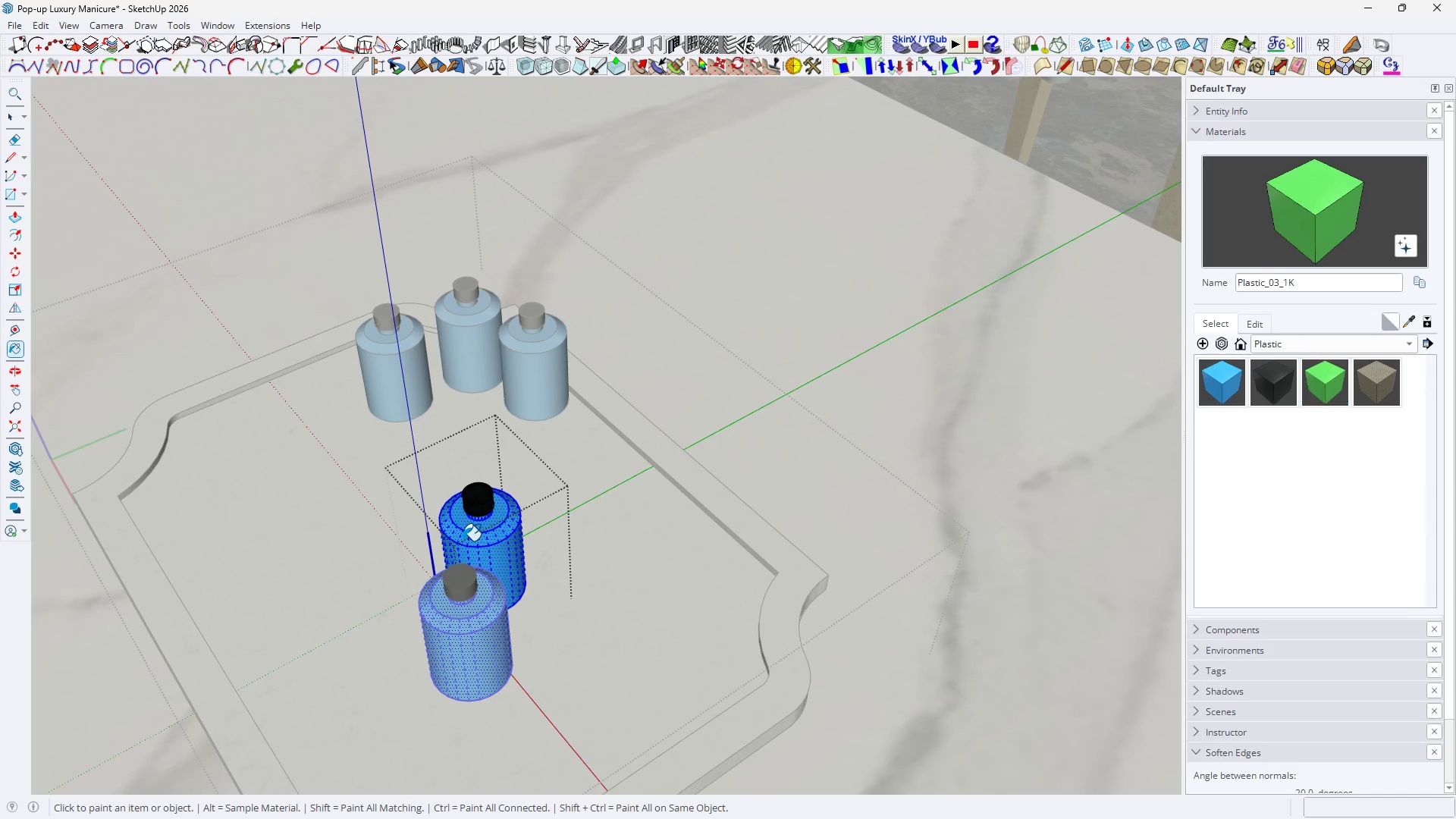 
triple_click([463, 541])
 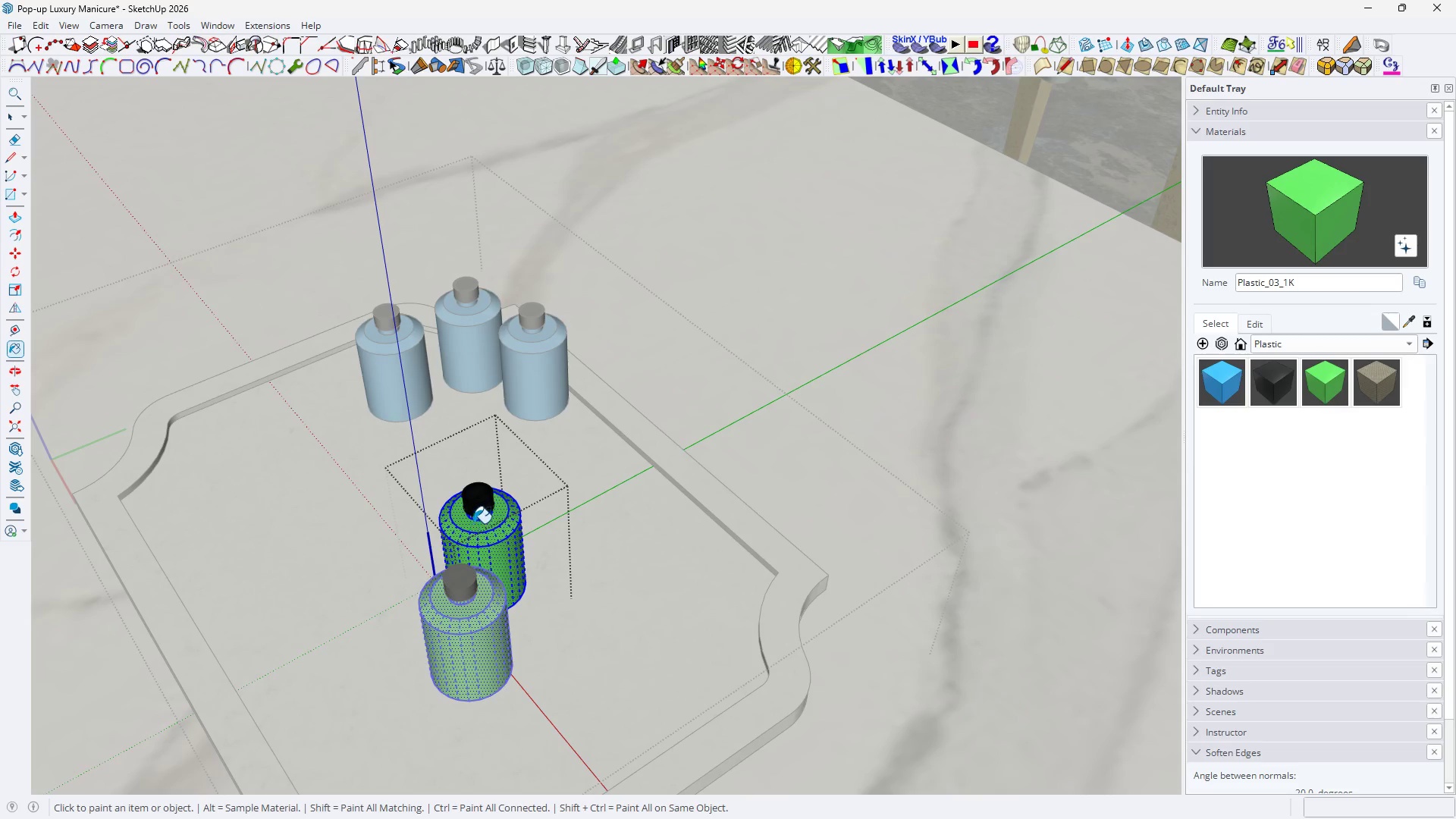 
key(Space)
 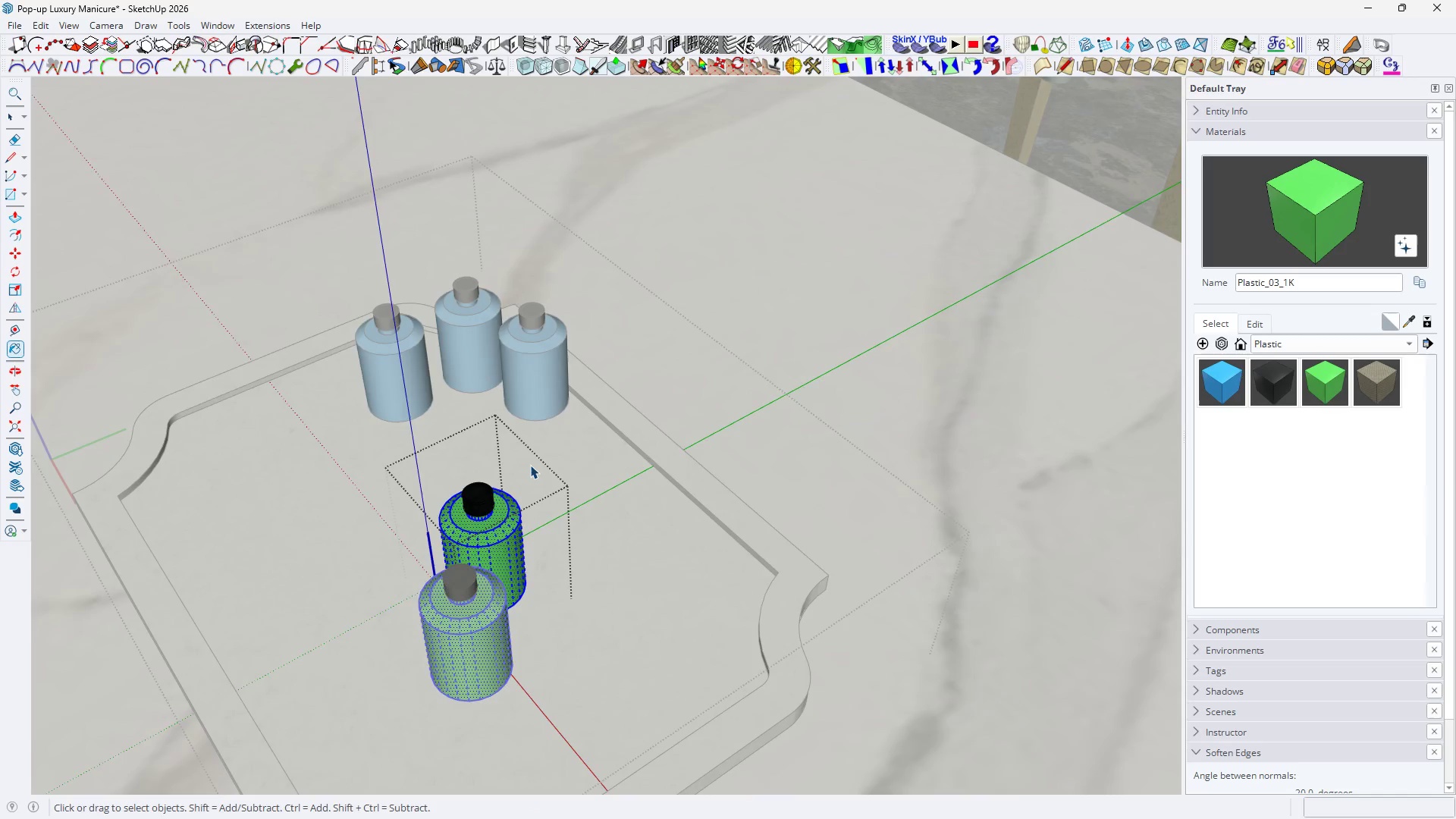 
key(Escape)
 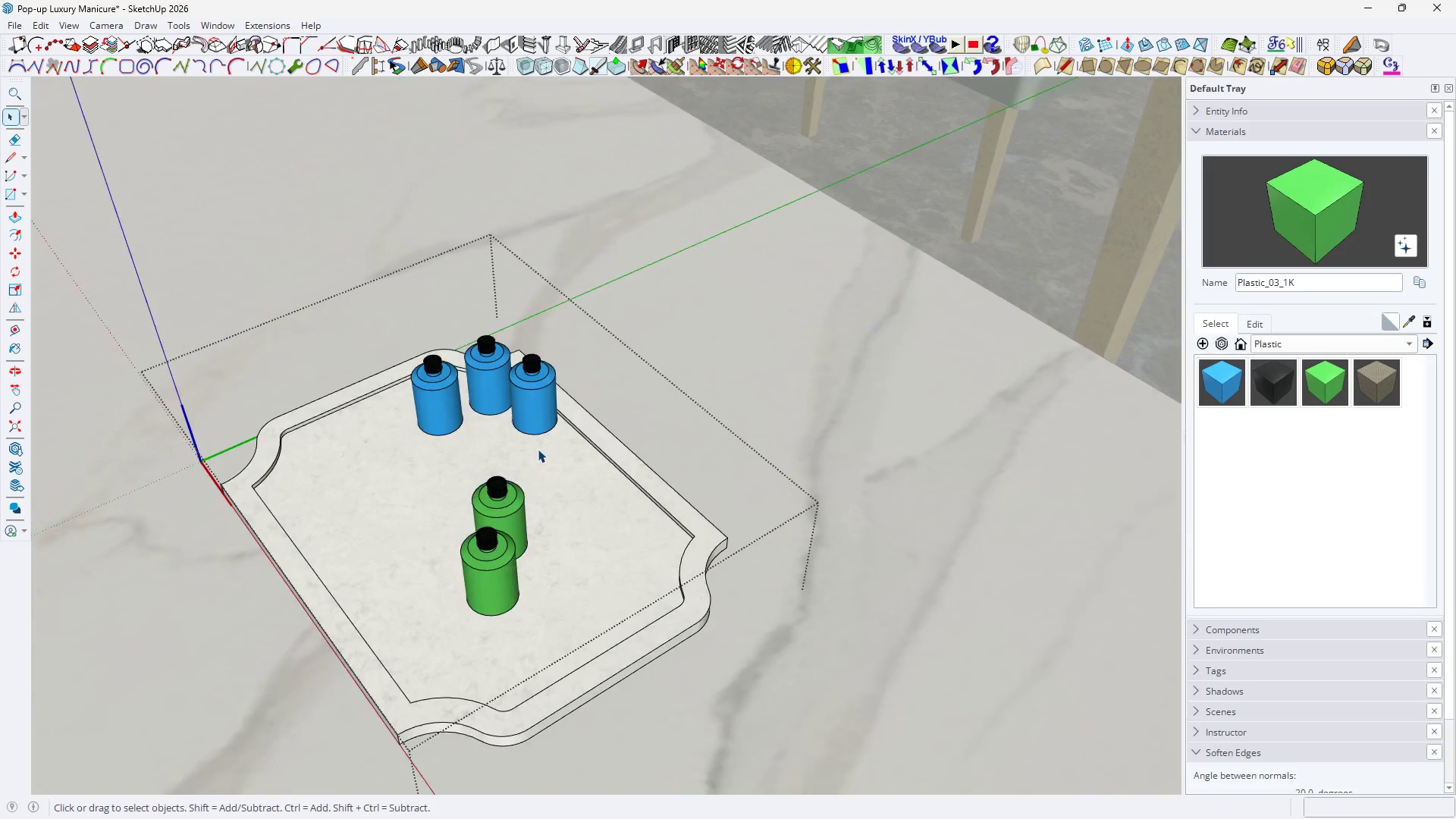 
key(Escape)
 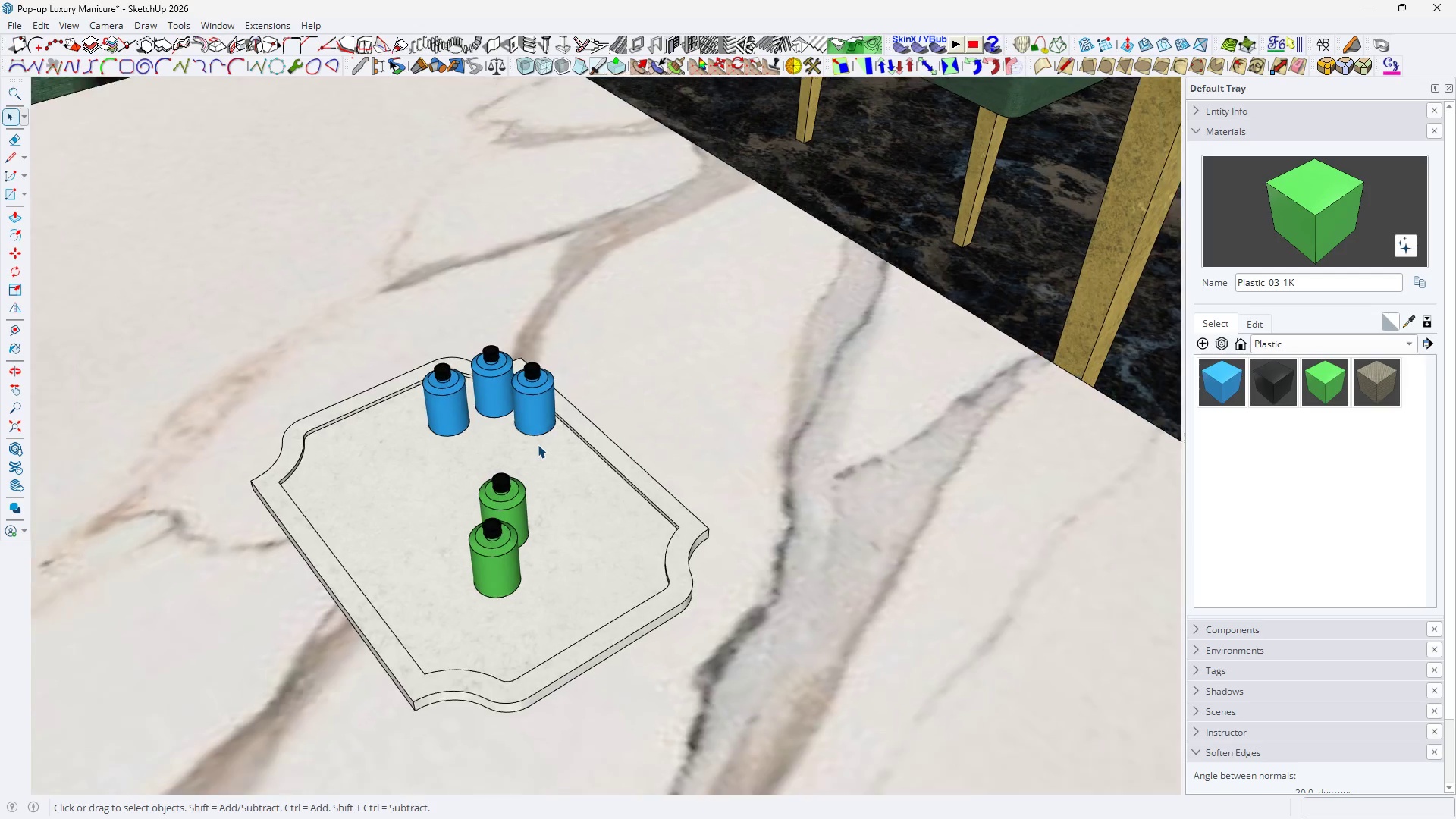 
key(Escape)
 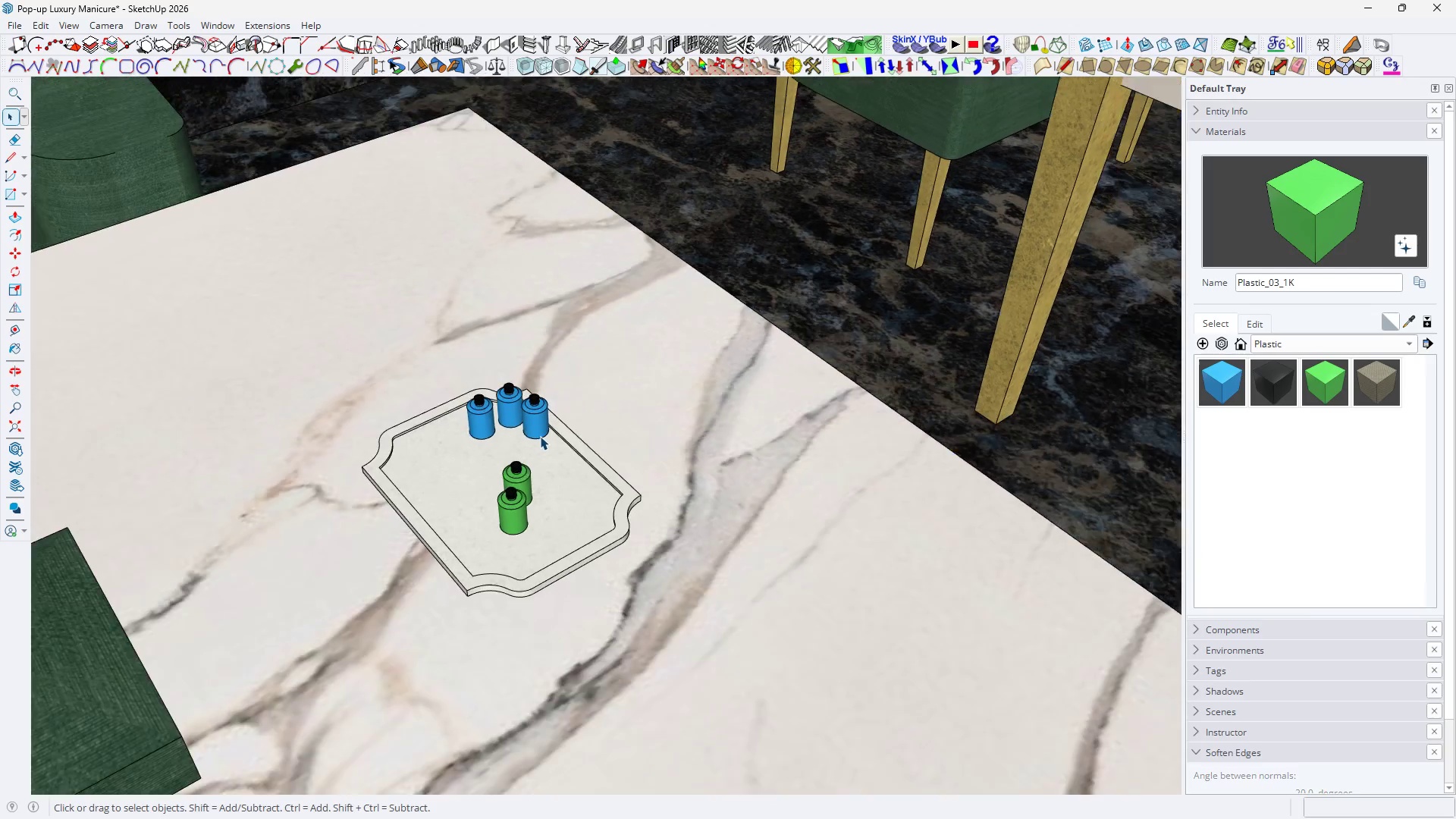 
key(Escape)
 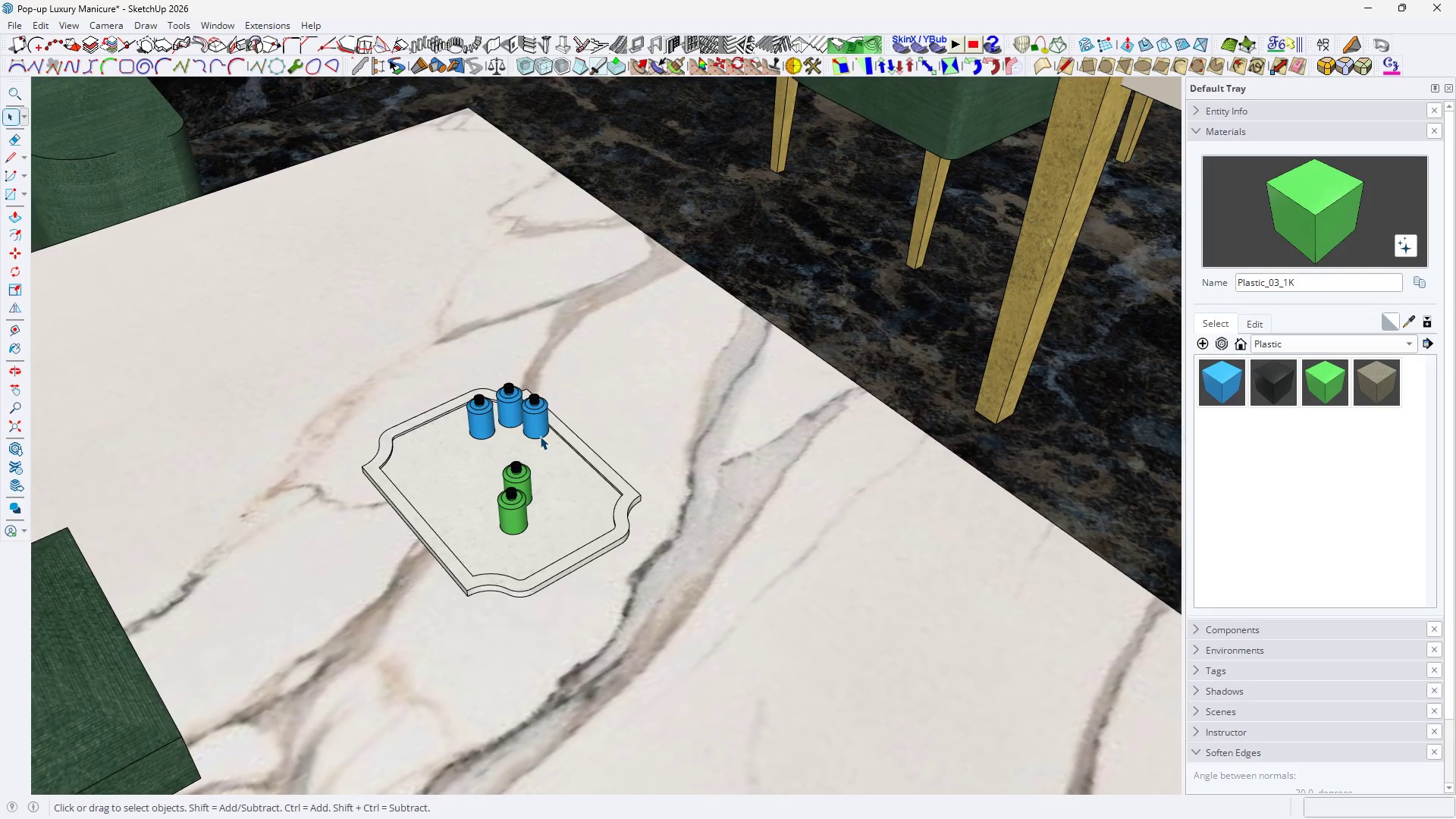 
key(Escape)
 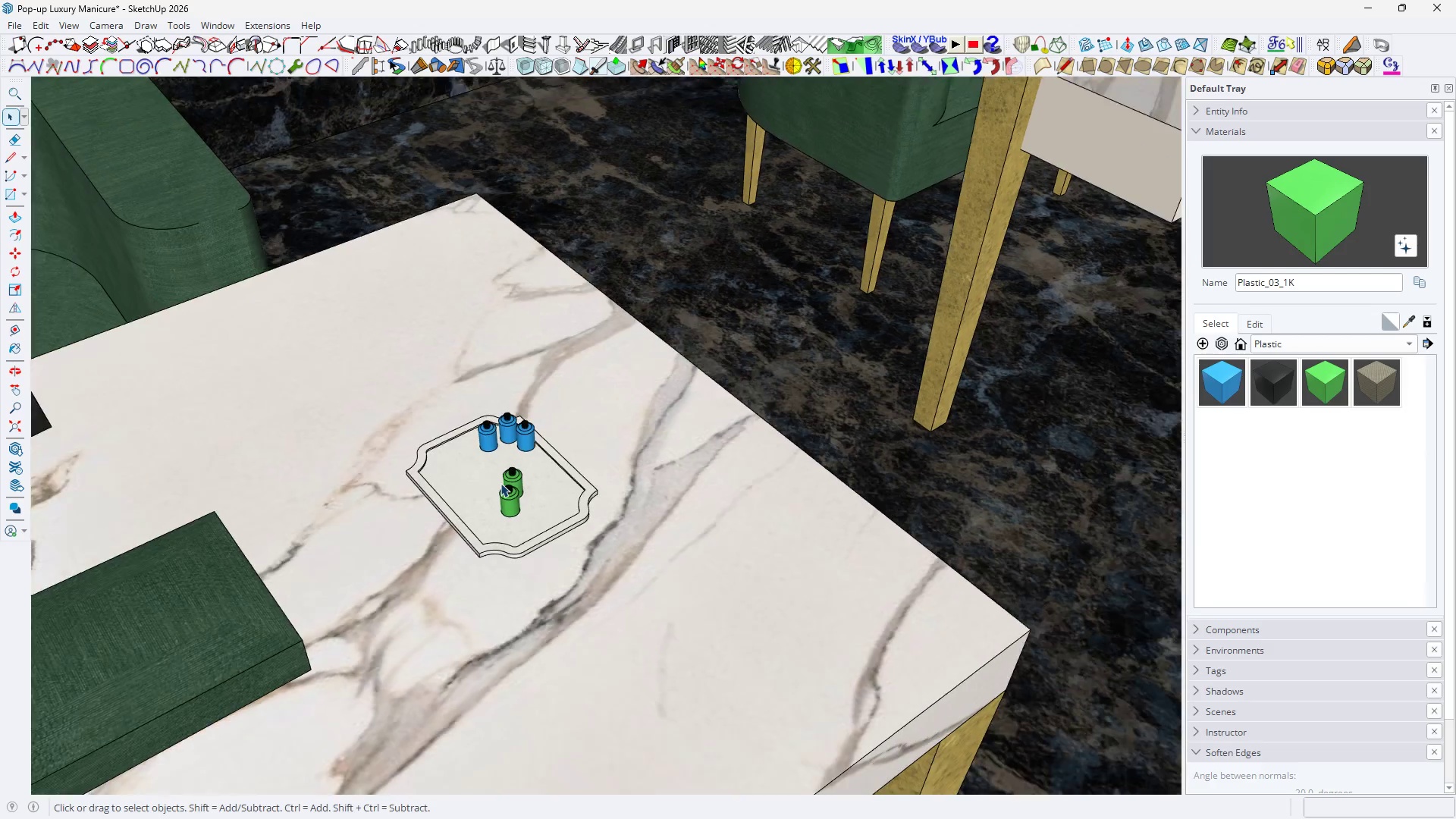 
key(Space)
 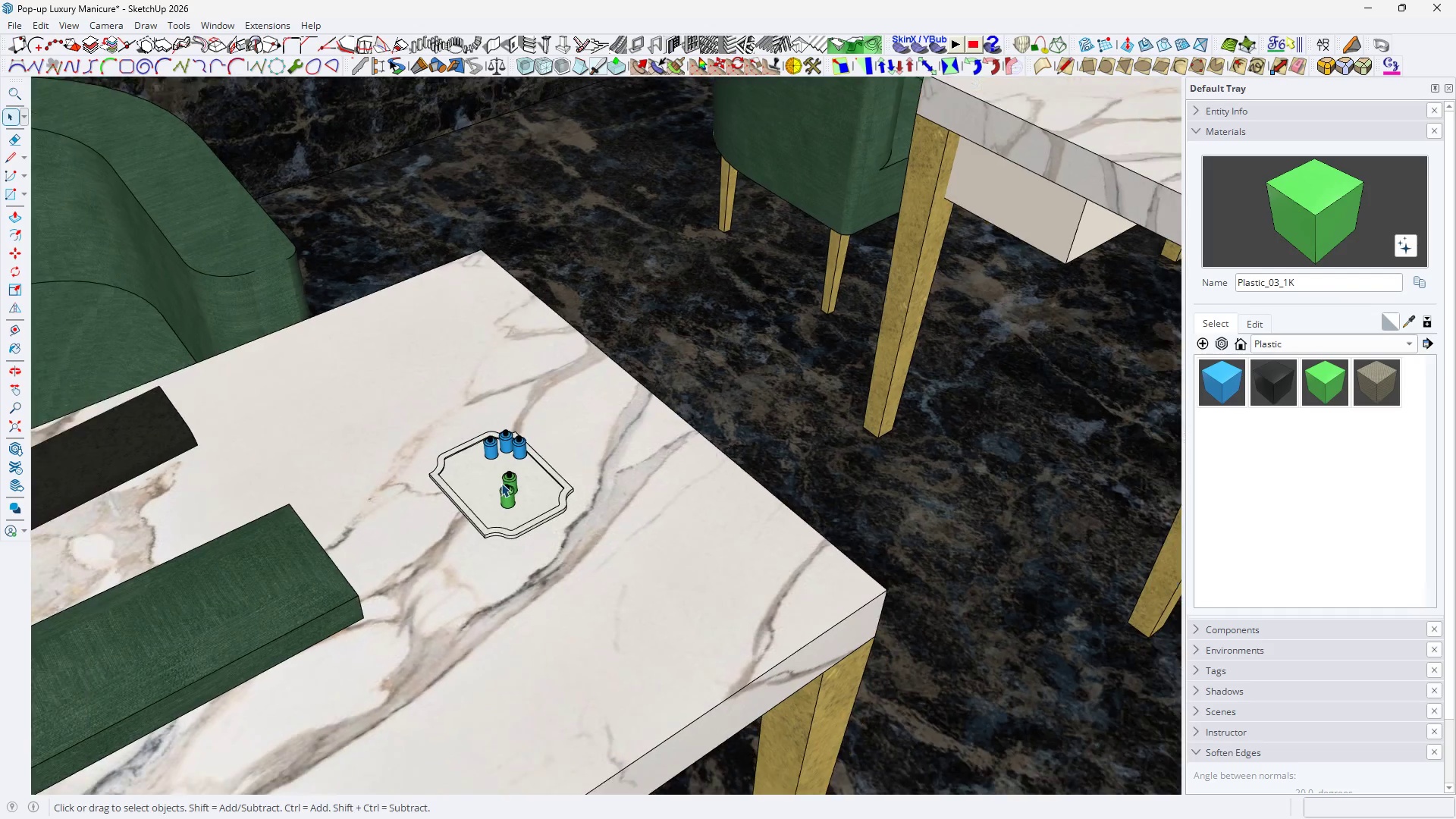 
key(H)
 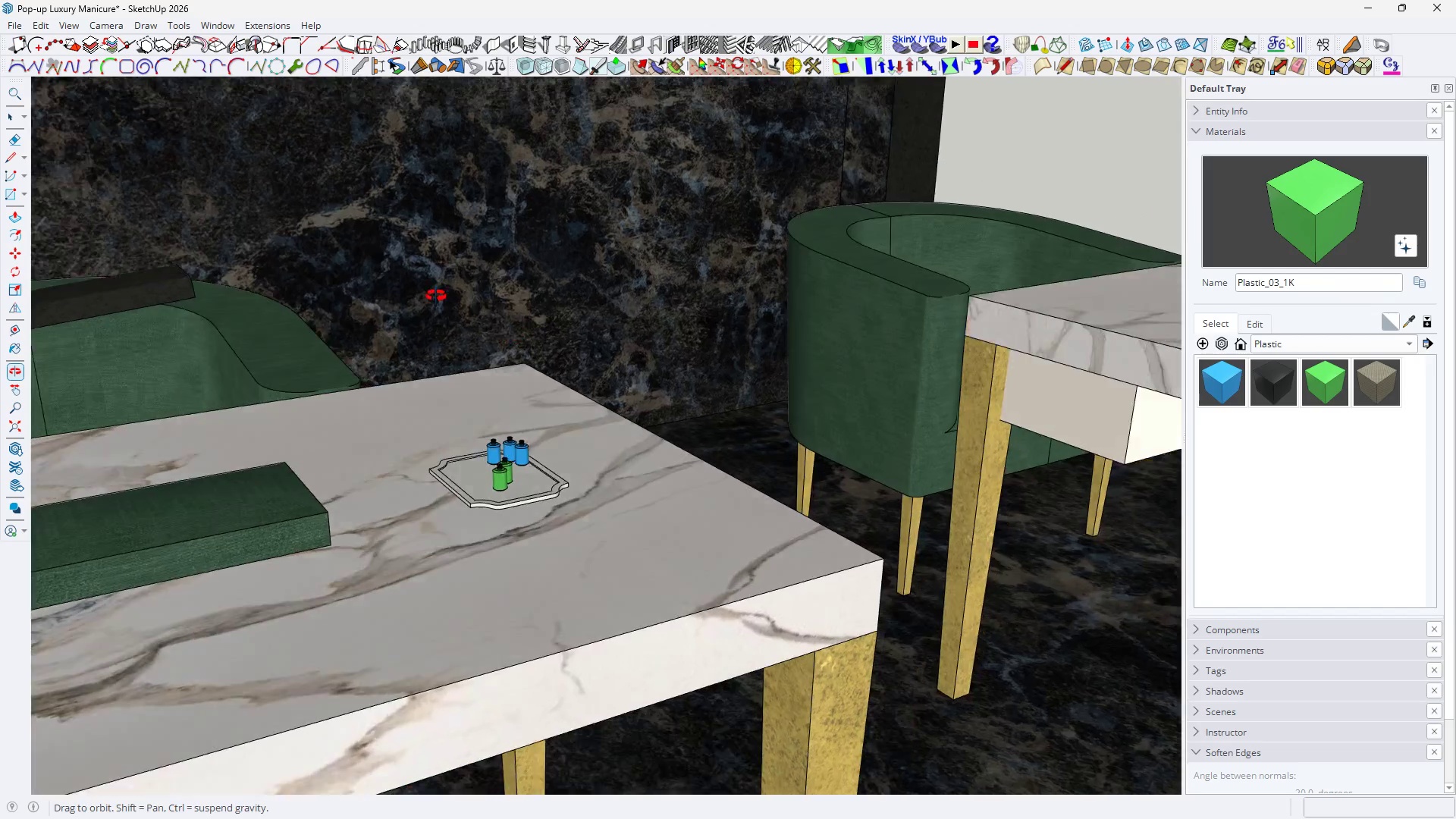 
scroll: coordinate [500, 483], scroll_direction: down, amount: 19.0
 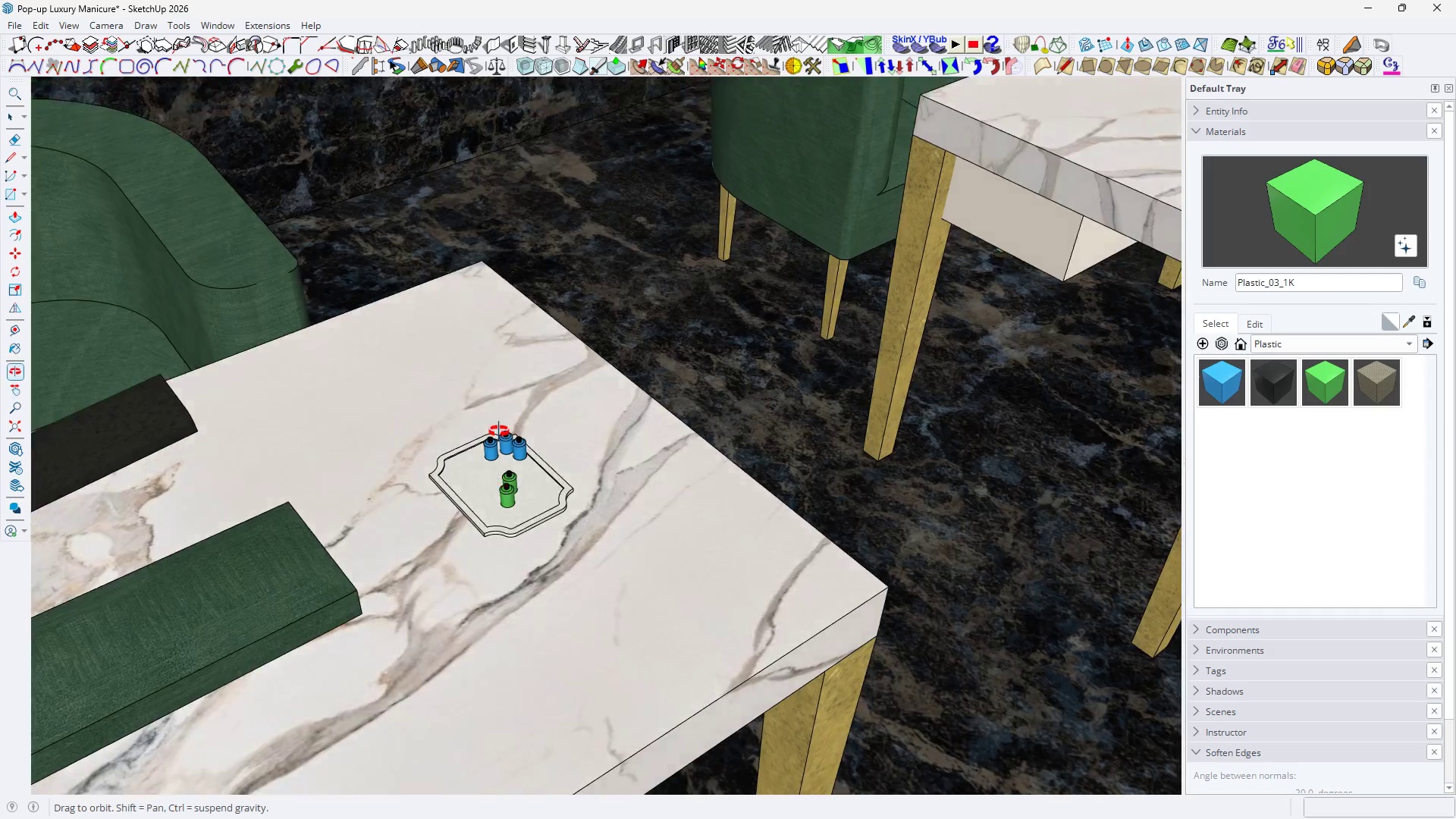 
type(HH)
 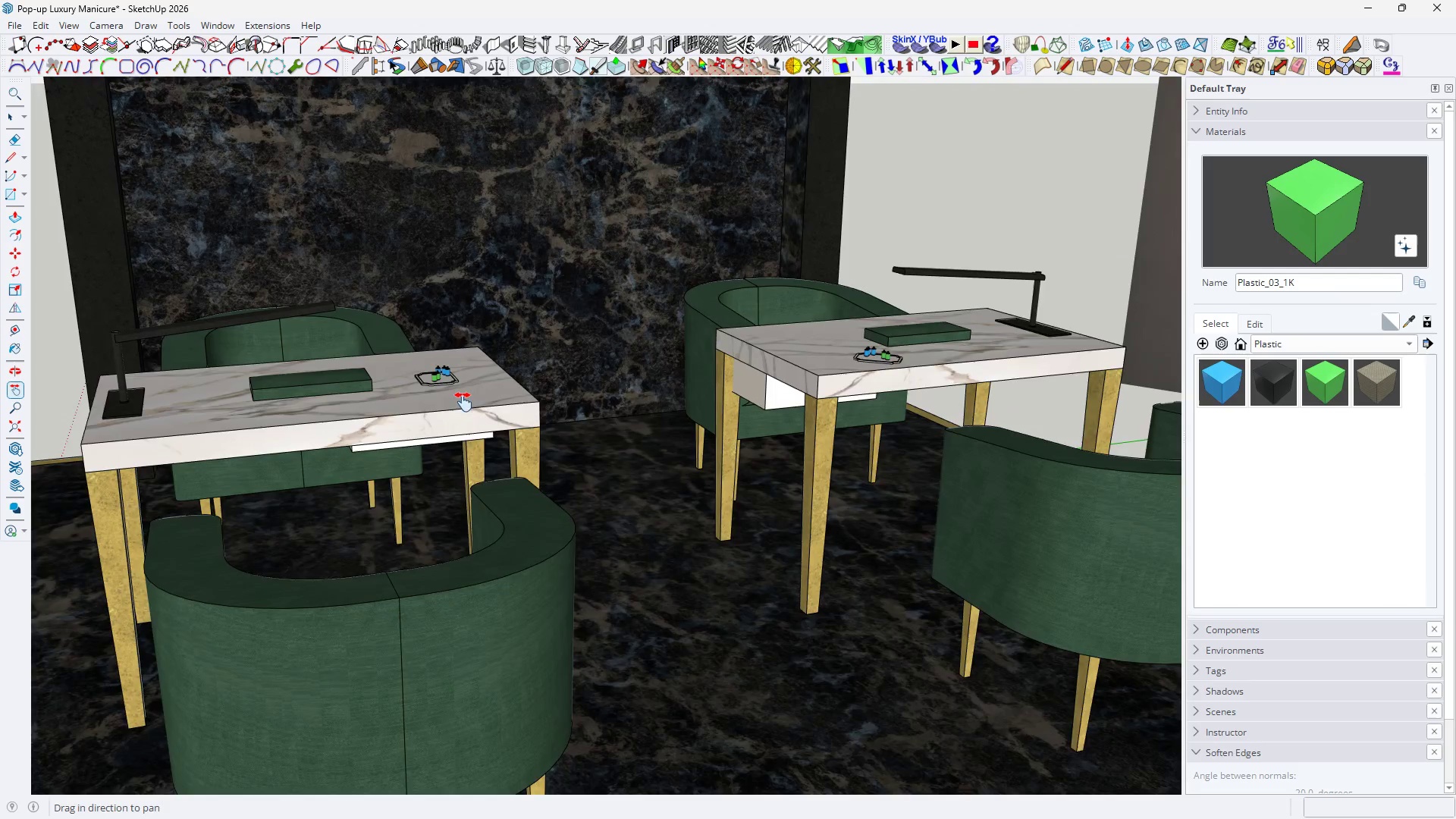 
left_click_drag(start_coordinate=[469, 401], to_coordinate=[557, 507])
 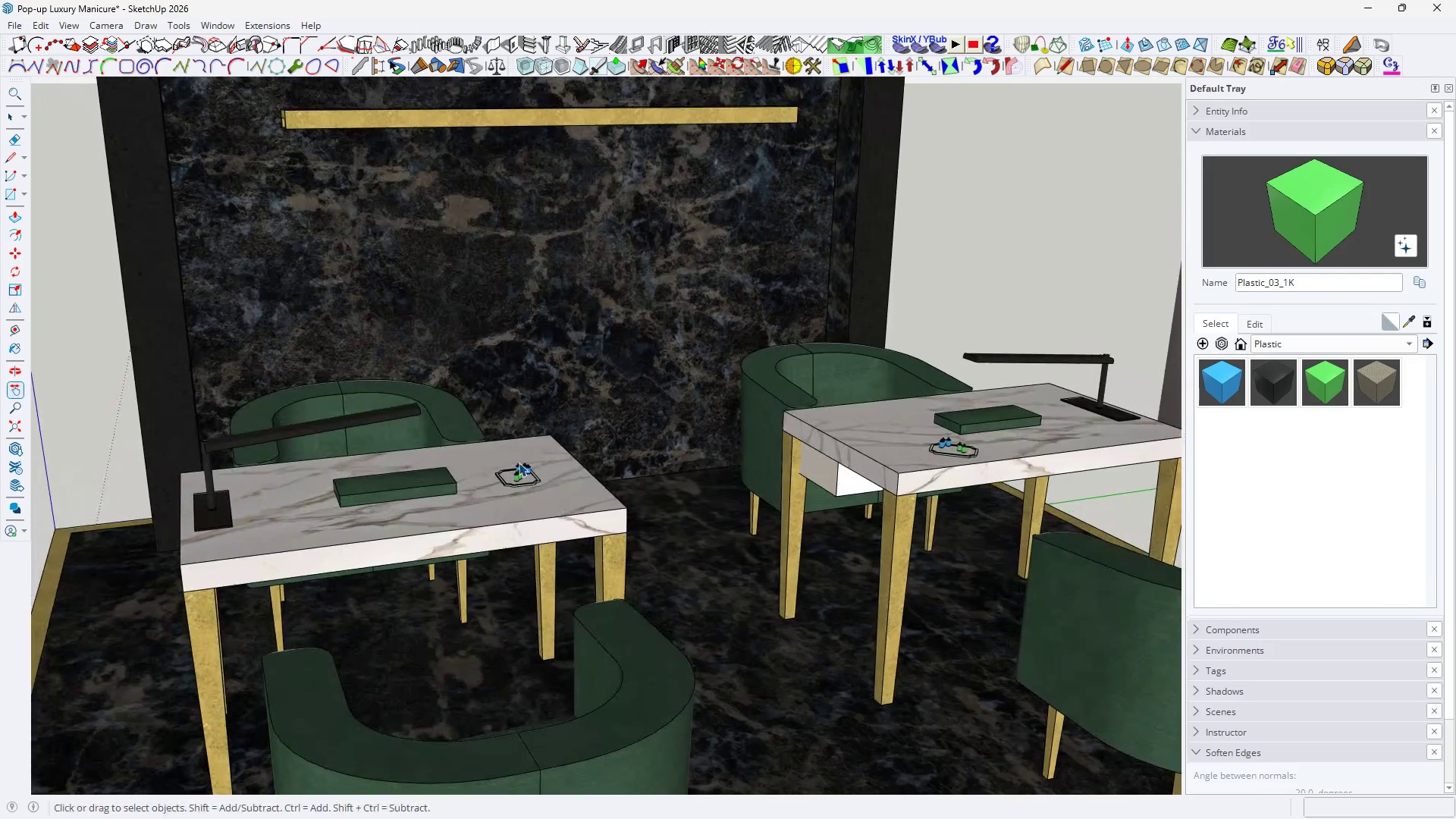 
scroll: coordinate [469, 400], scroll_direction: down, amount: 7.0
 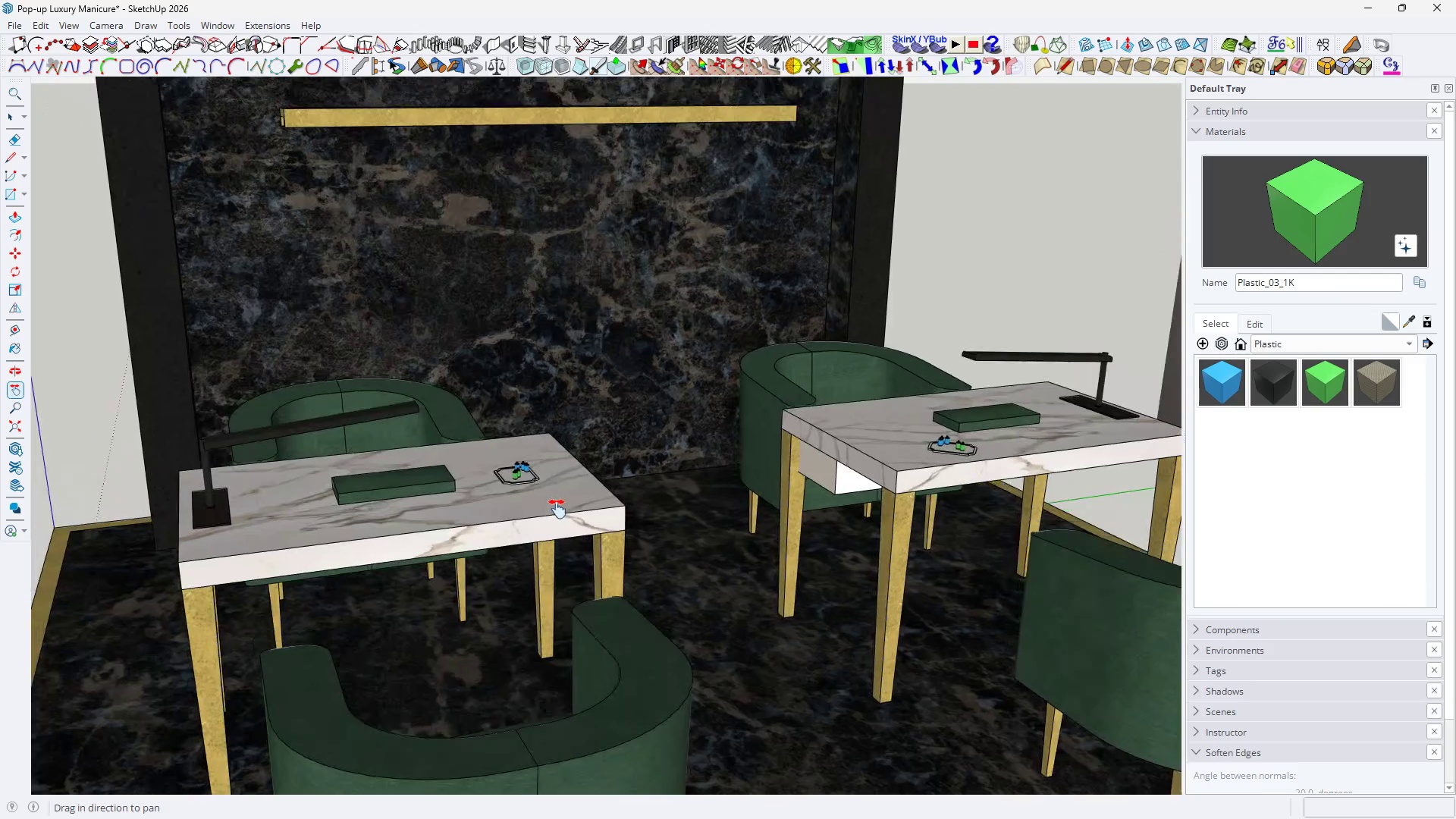 
key(Space)
 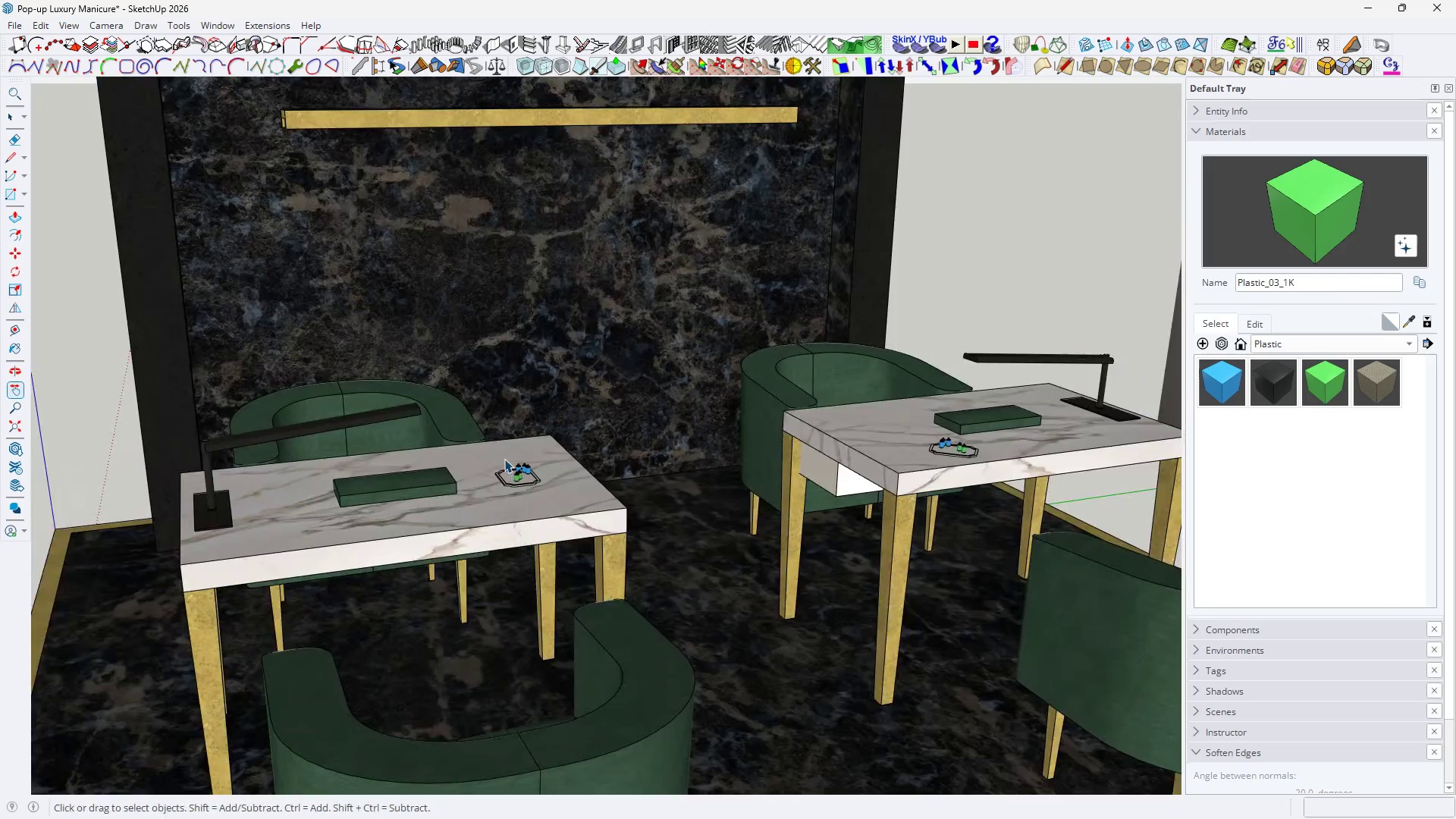 
scroll: coordinate [522, 465], scroll_direction: up, amount: 8.0
 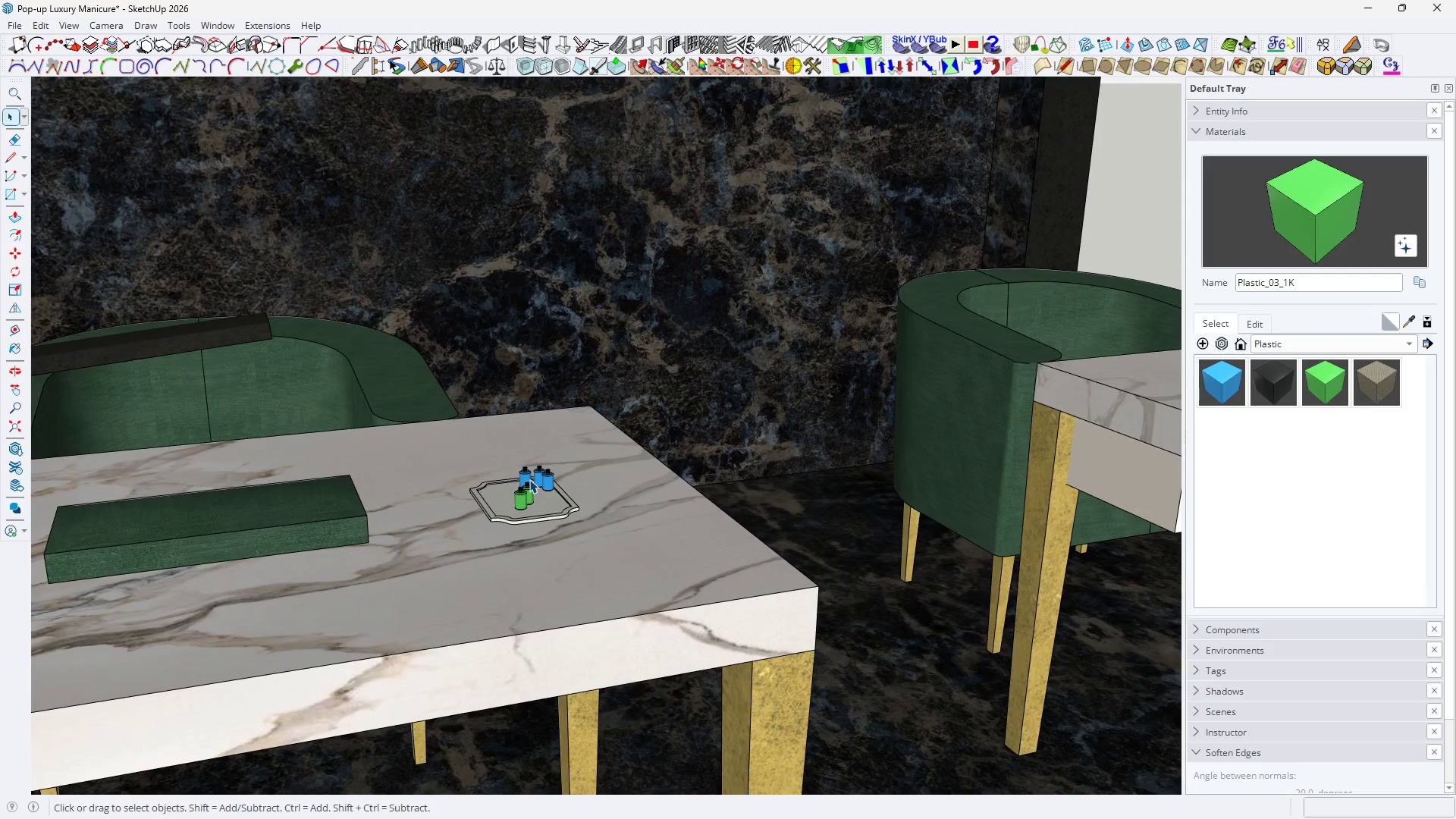 
double_click([529, 479])
 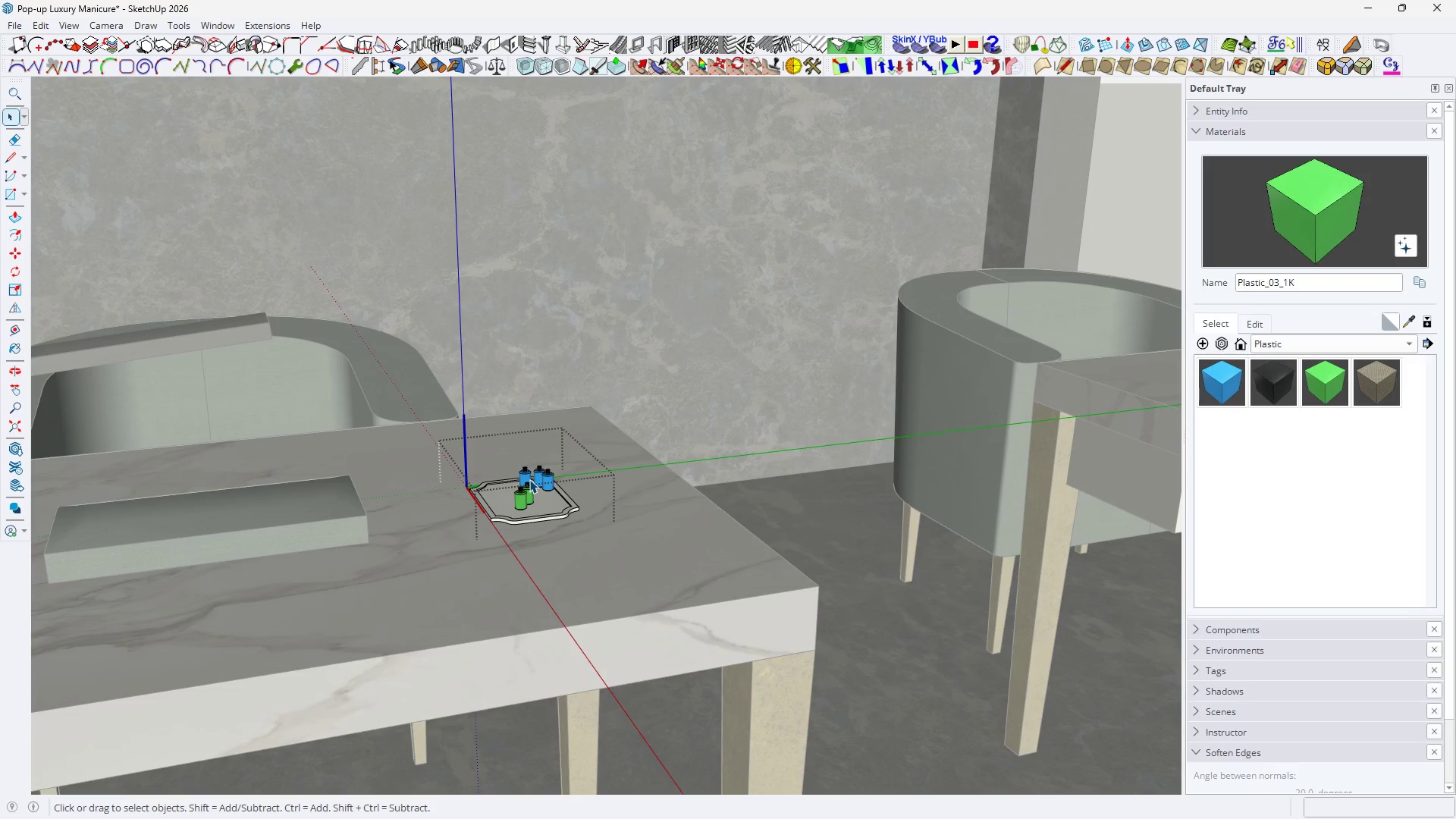 
triple_click([529, 479])
 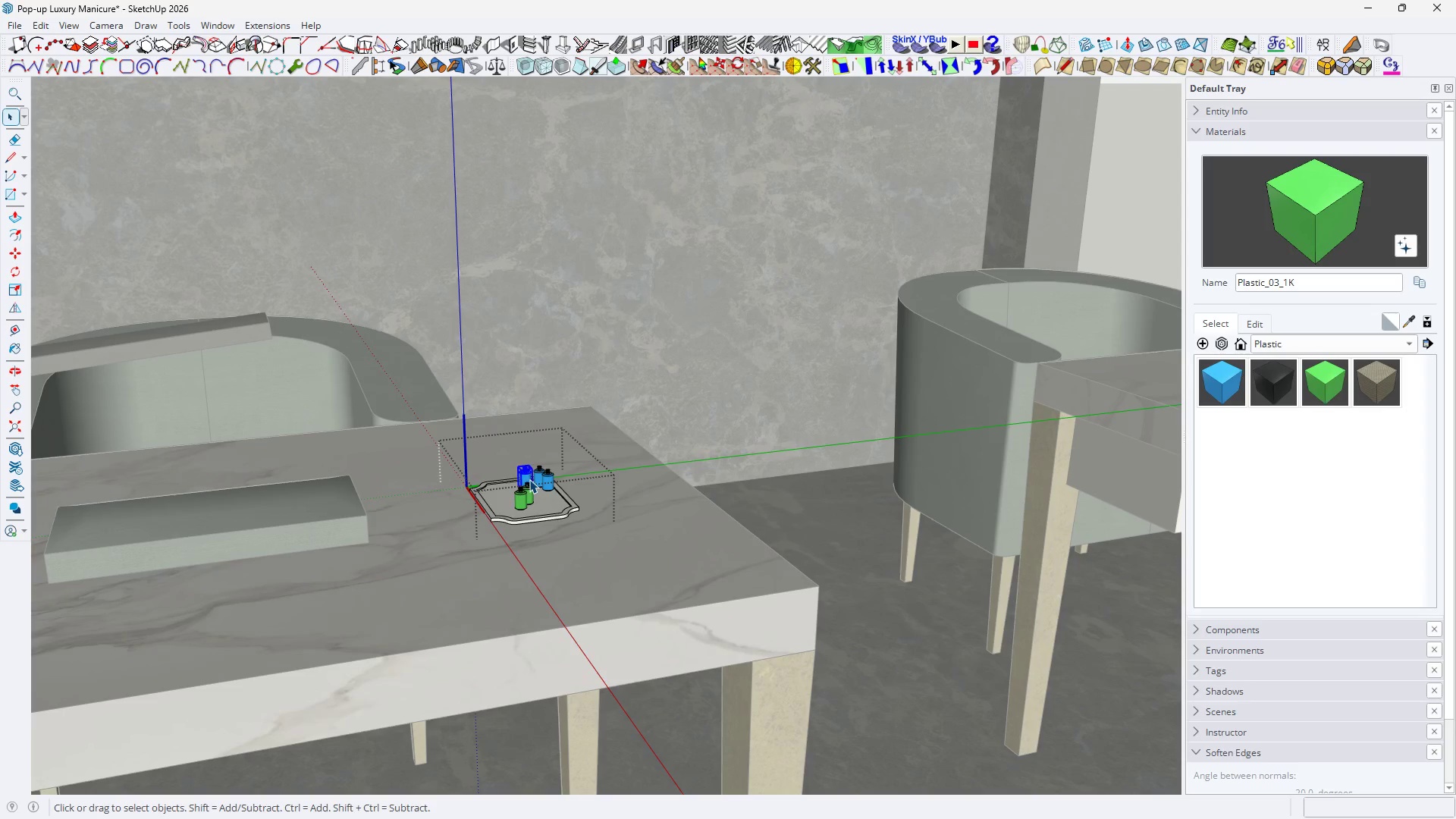 
key(Control+C)
 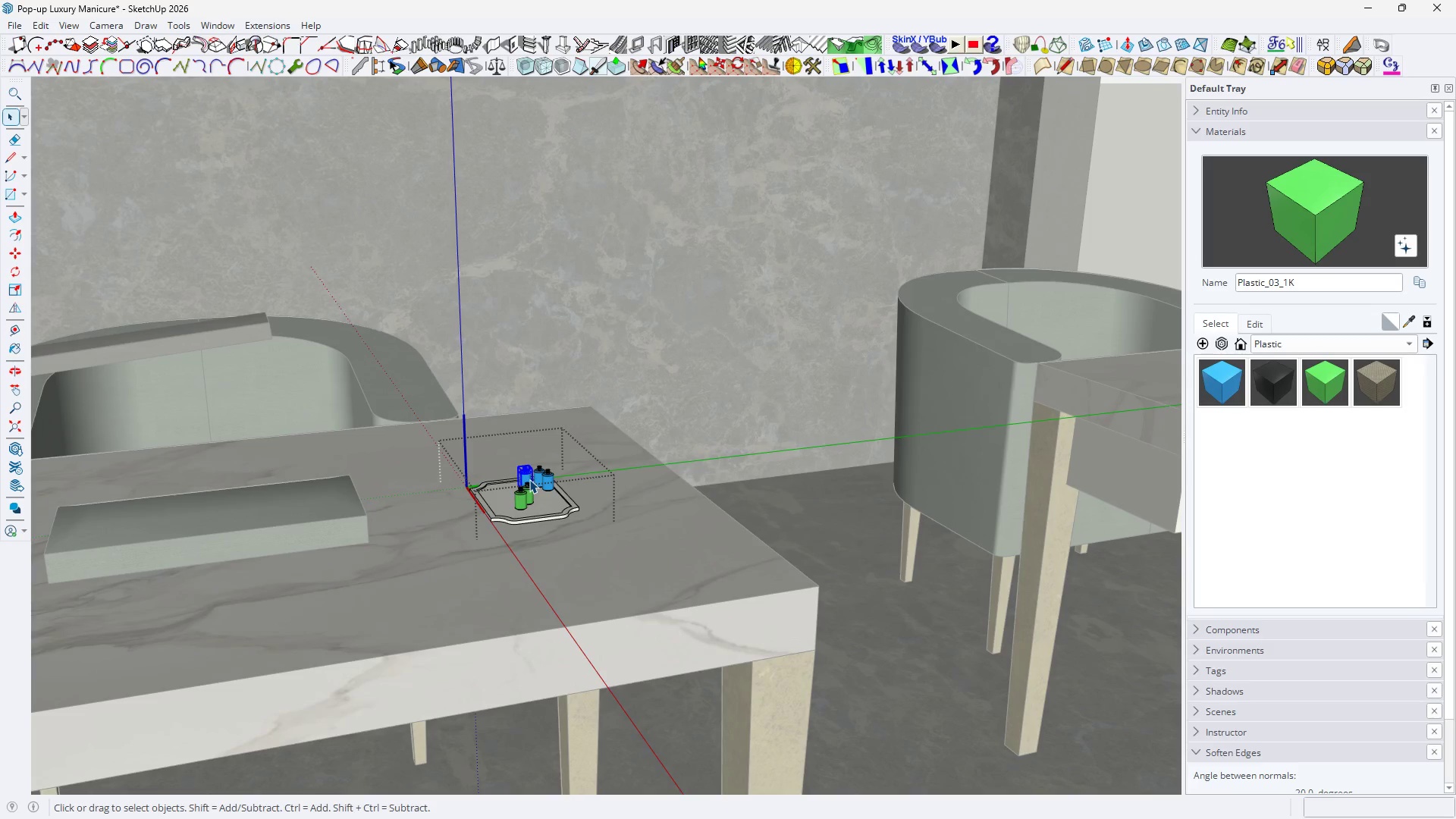 
key(Space)
 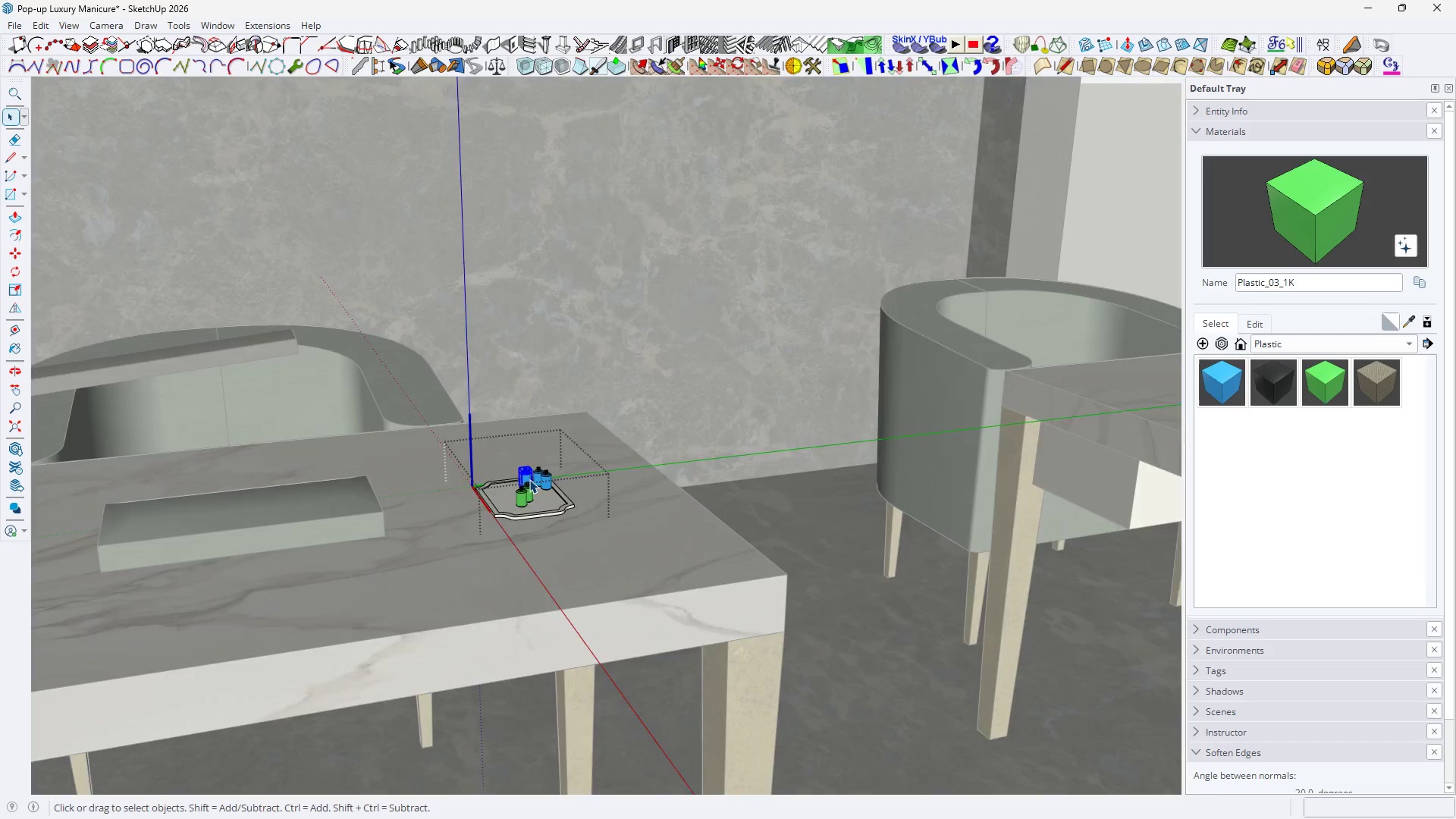 
key(Escape)
 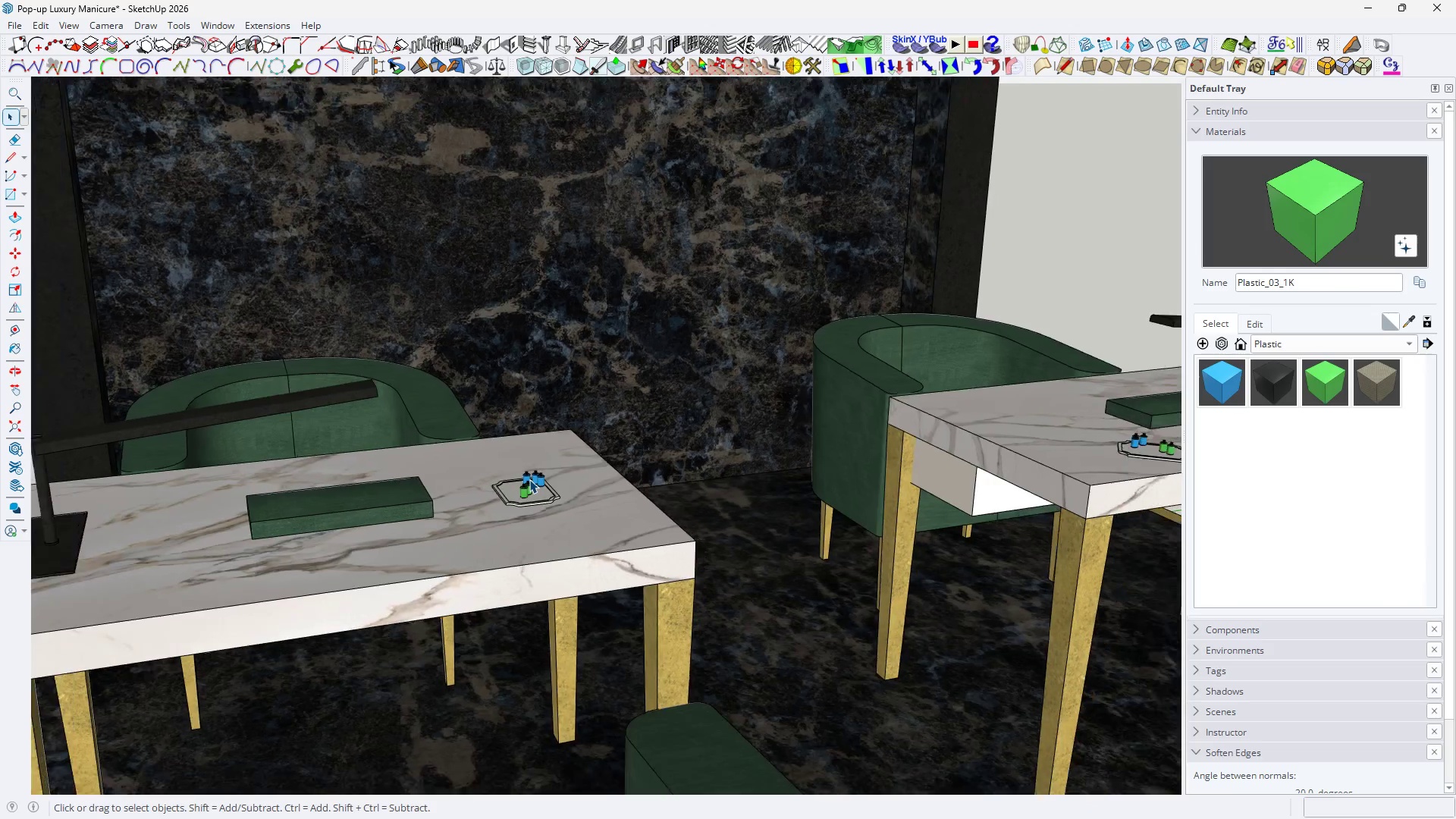 
key(Escape)
 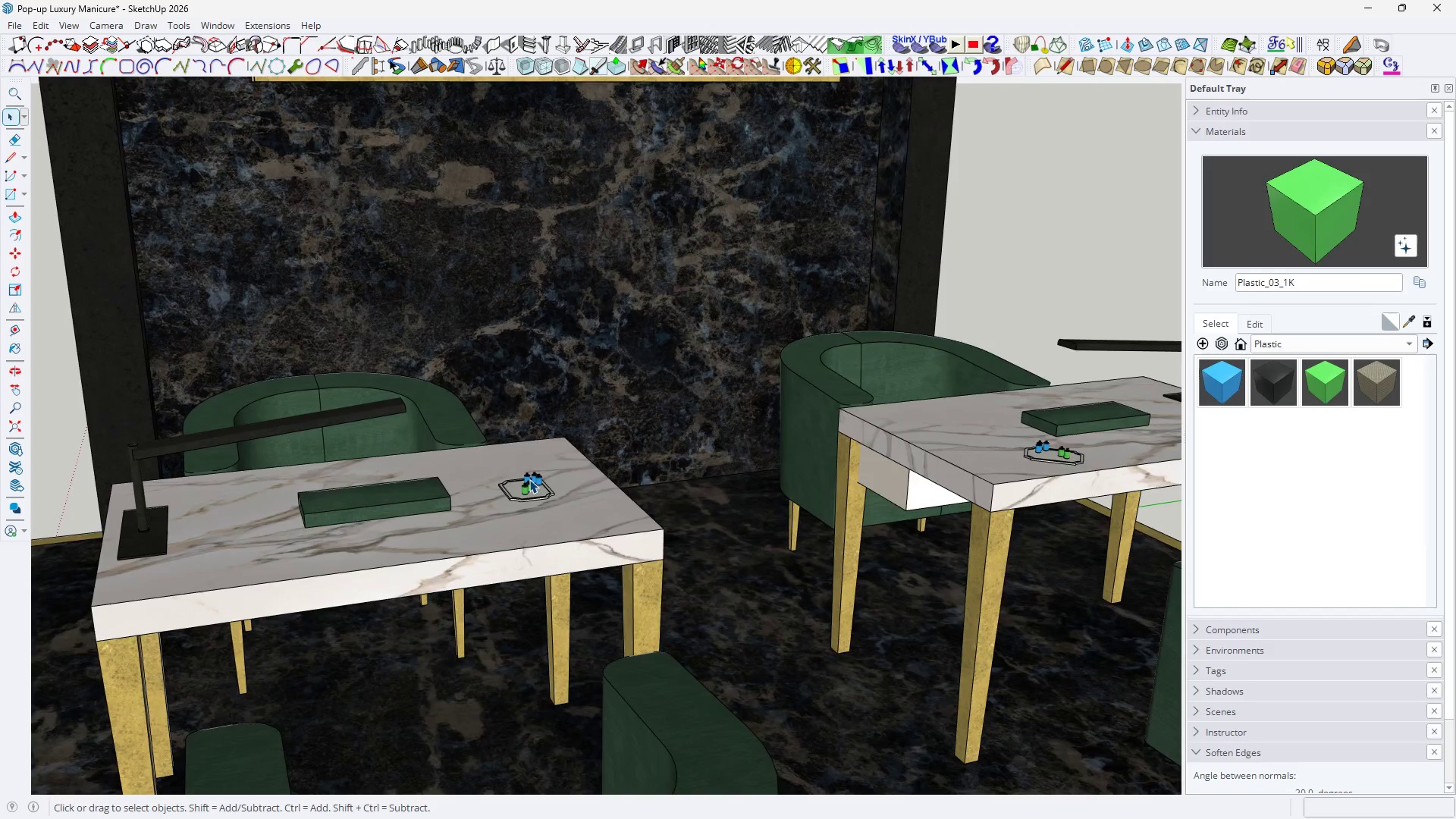 
key(Escape)
 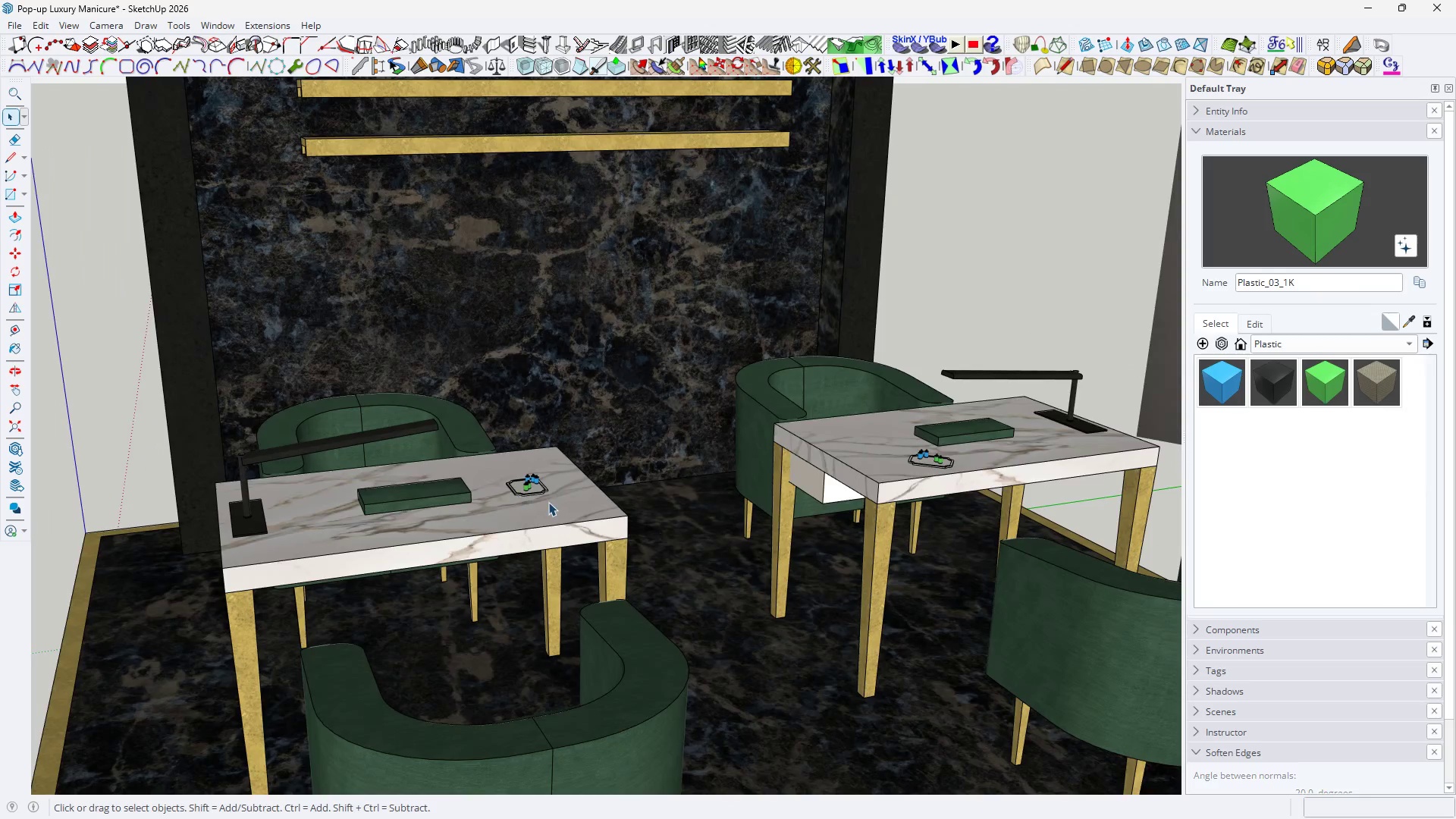 
key(Space)
 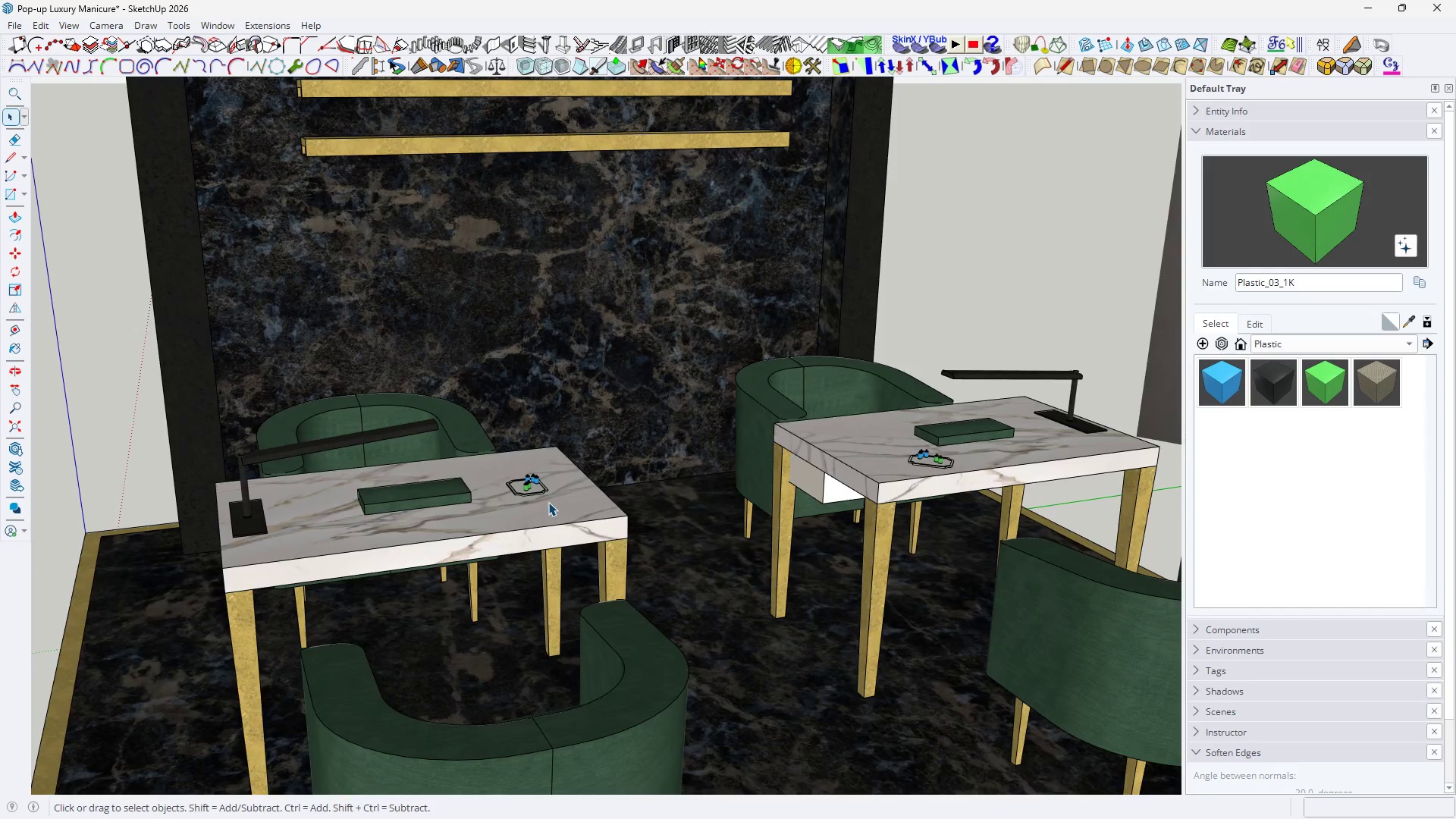 
key(H)
 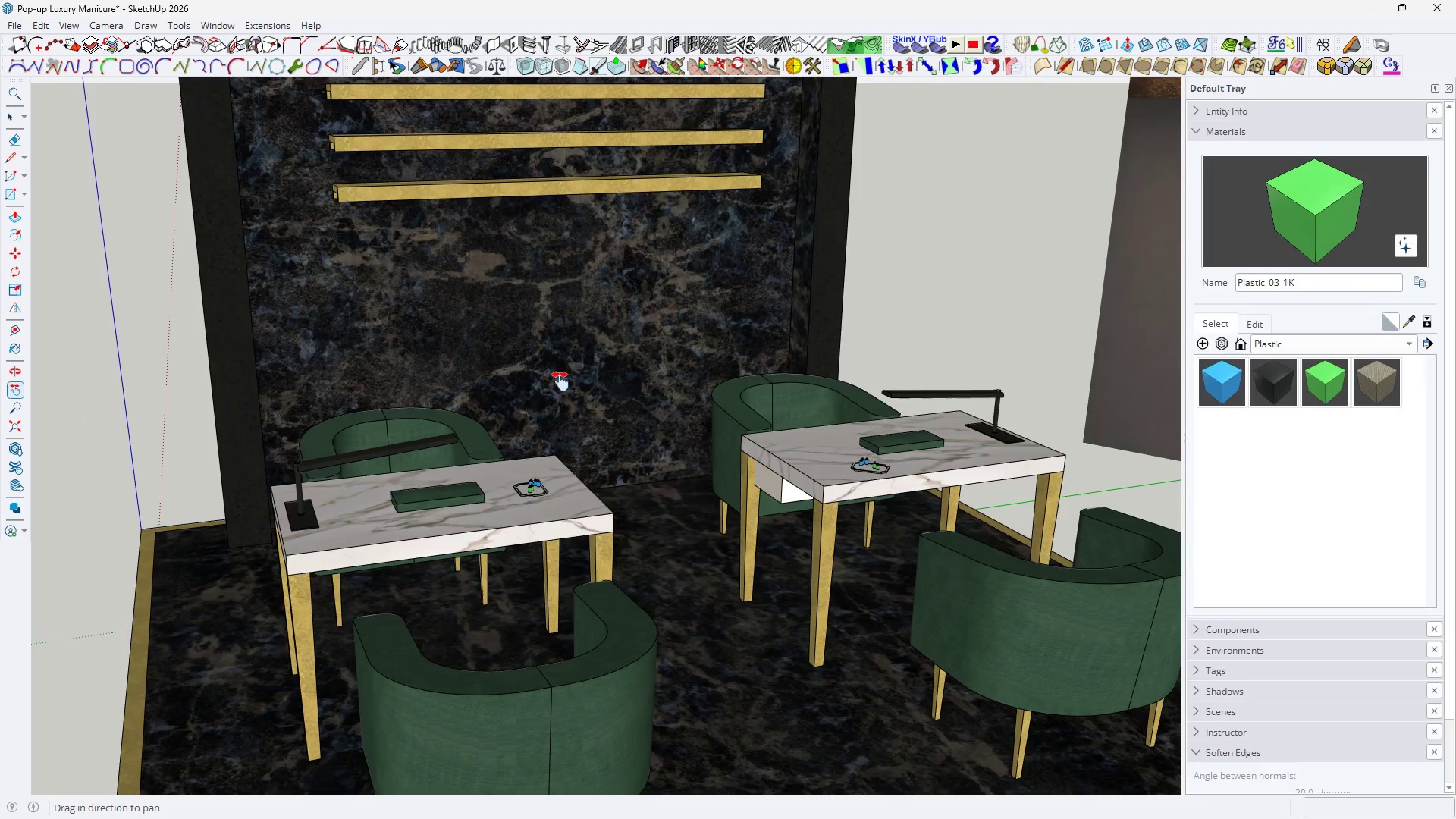 
scroll: coordinate [548, 502], scroll_direction: down, amount: 12.0
 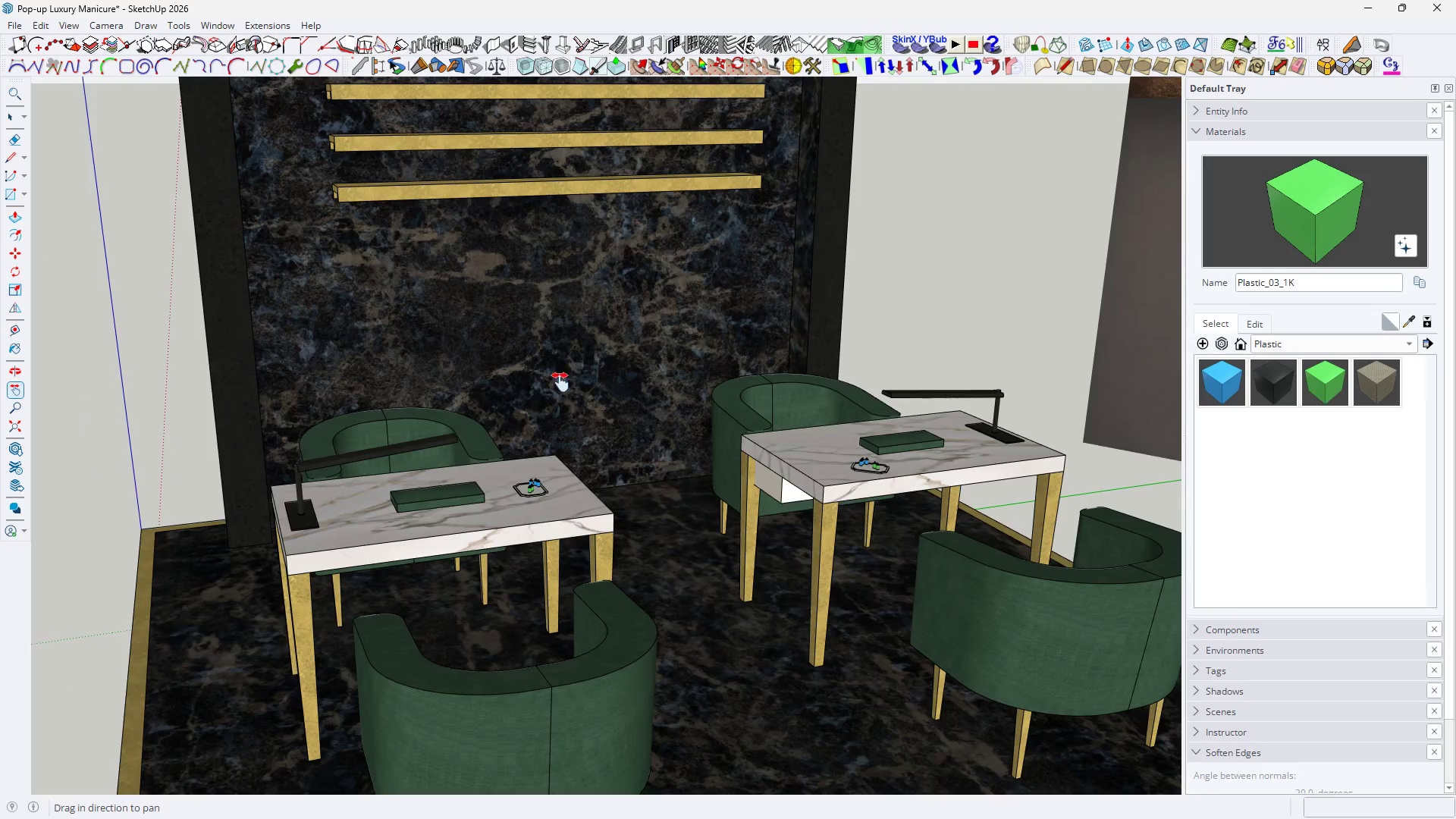 
type(HH)
 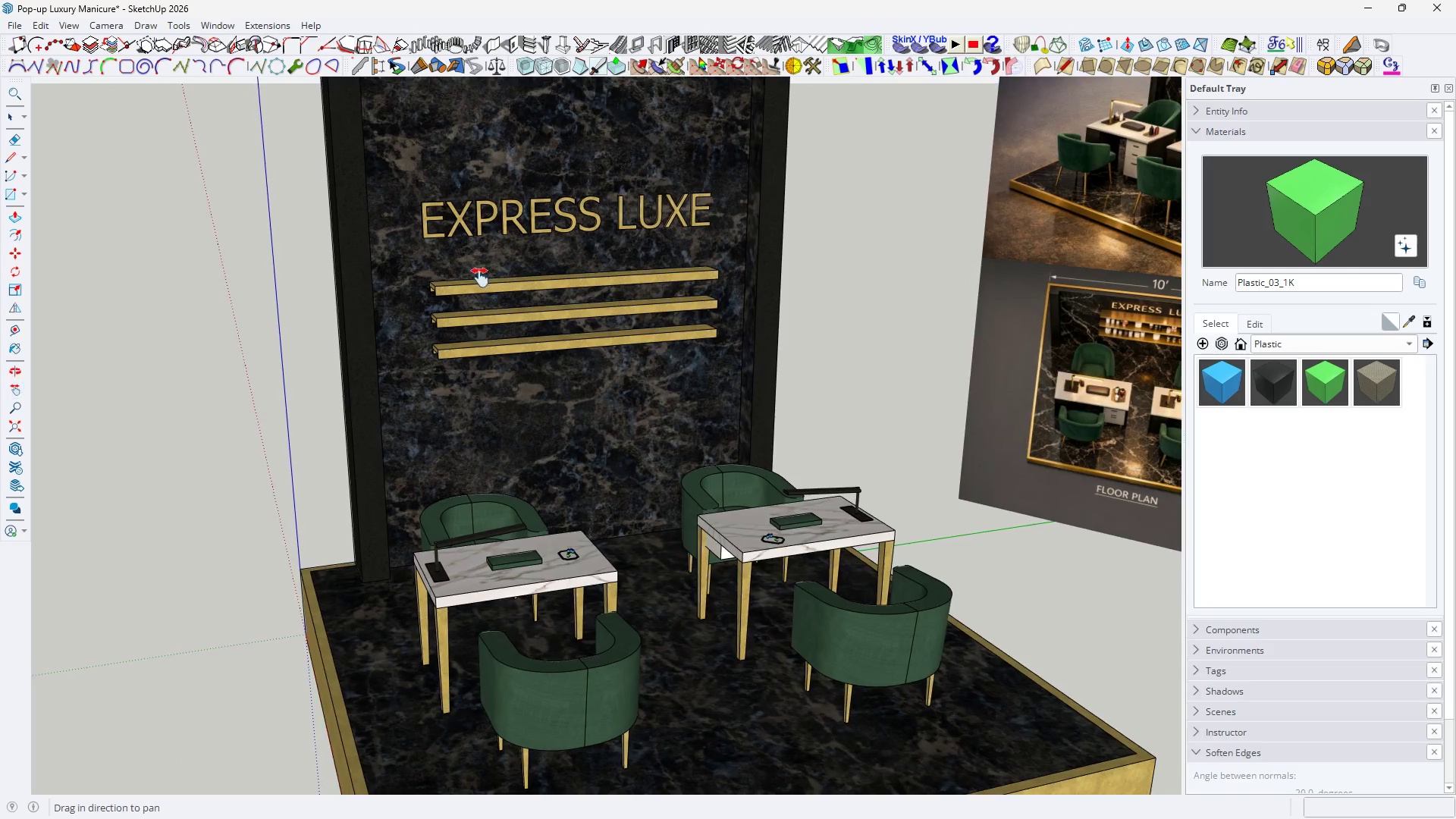 
left_click_drag(start_coordinate=[478, 215], to_coordinate=[502, 298])
 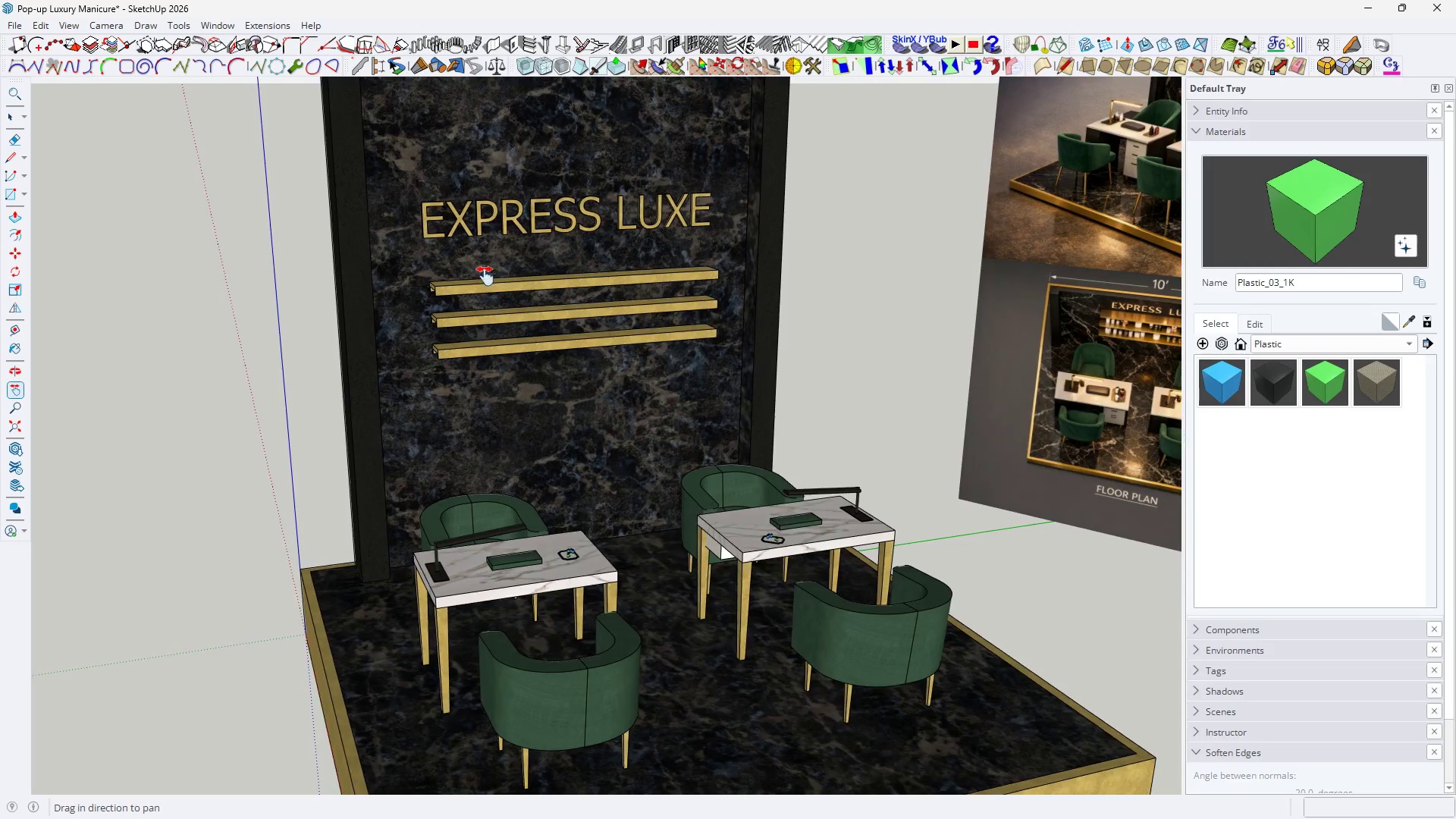 
scroll: coordinate [548, 415], scroll_direction: down, amount: 4.0
 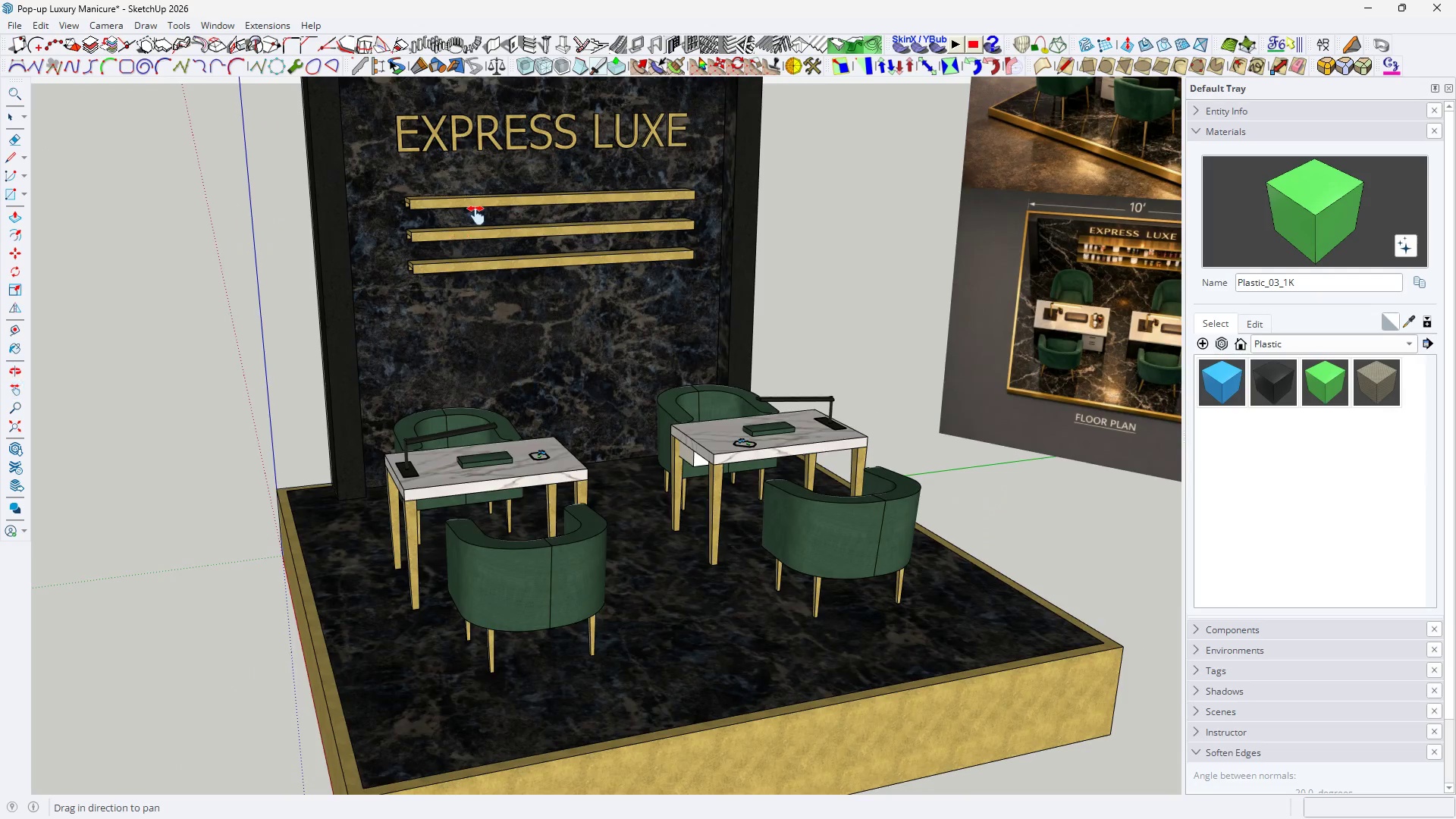 
type(HH )
 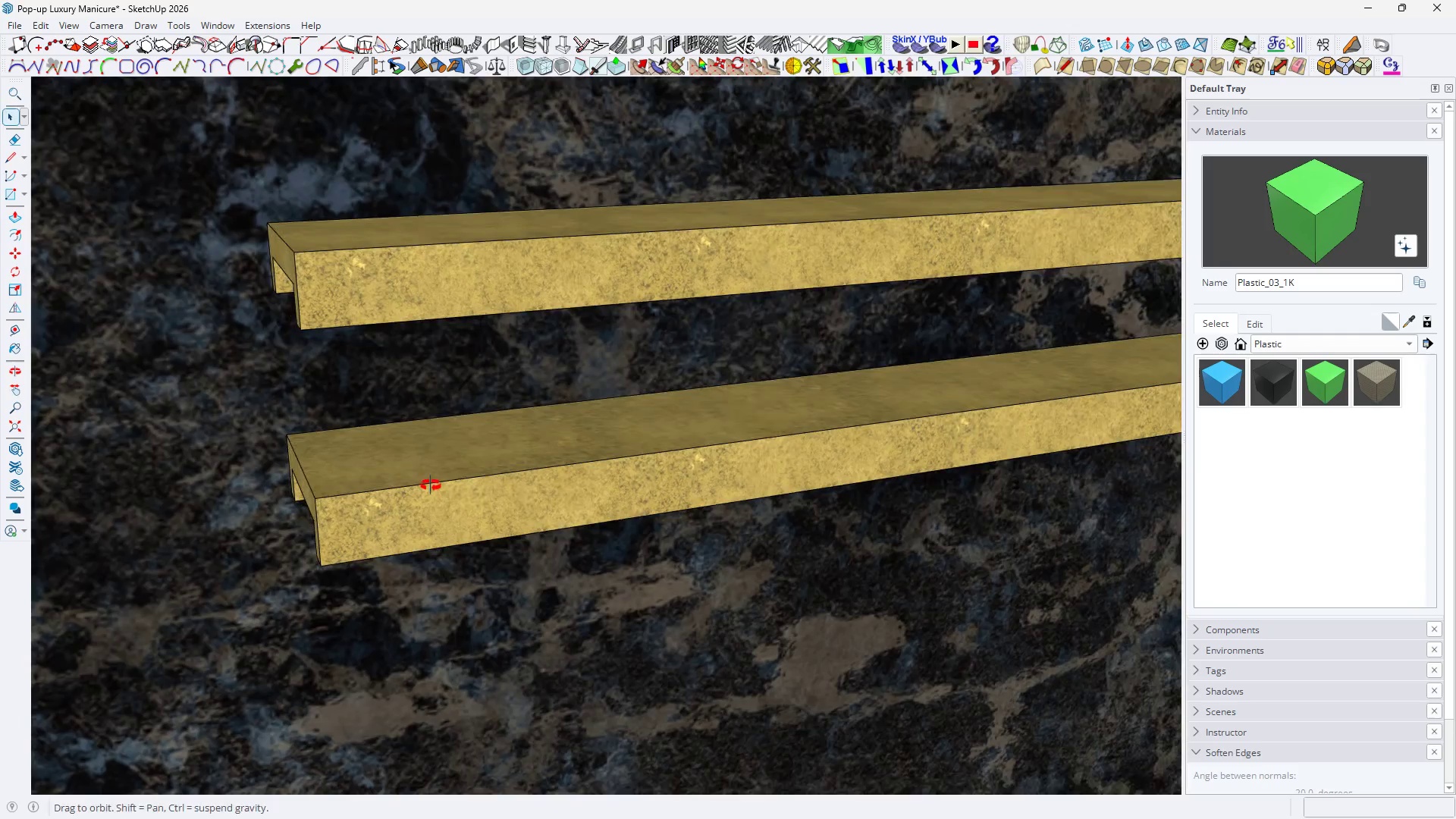 
scroll: coordinate [403, 475], scroll_direction: up, amount: 19.0
 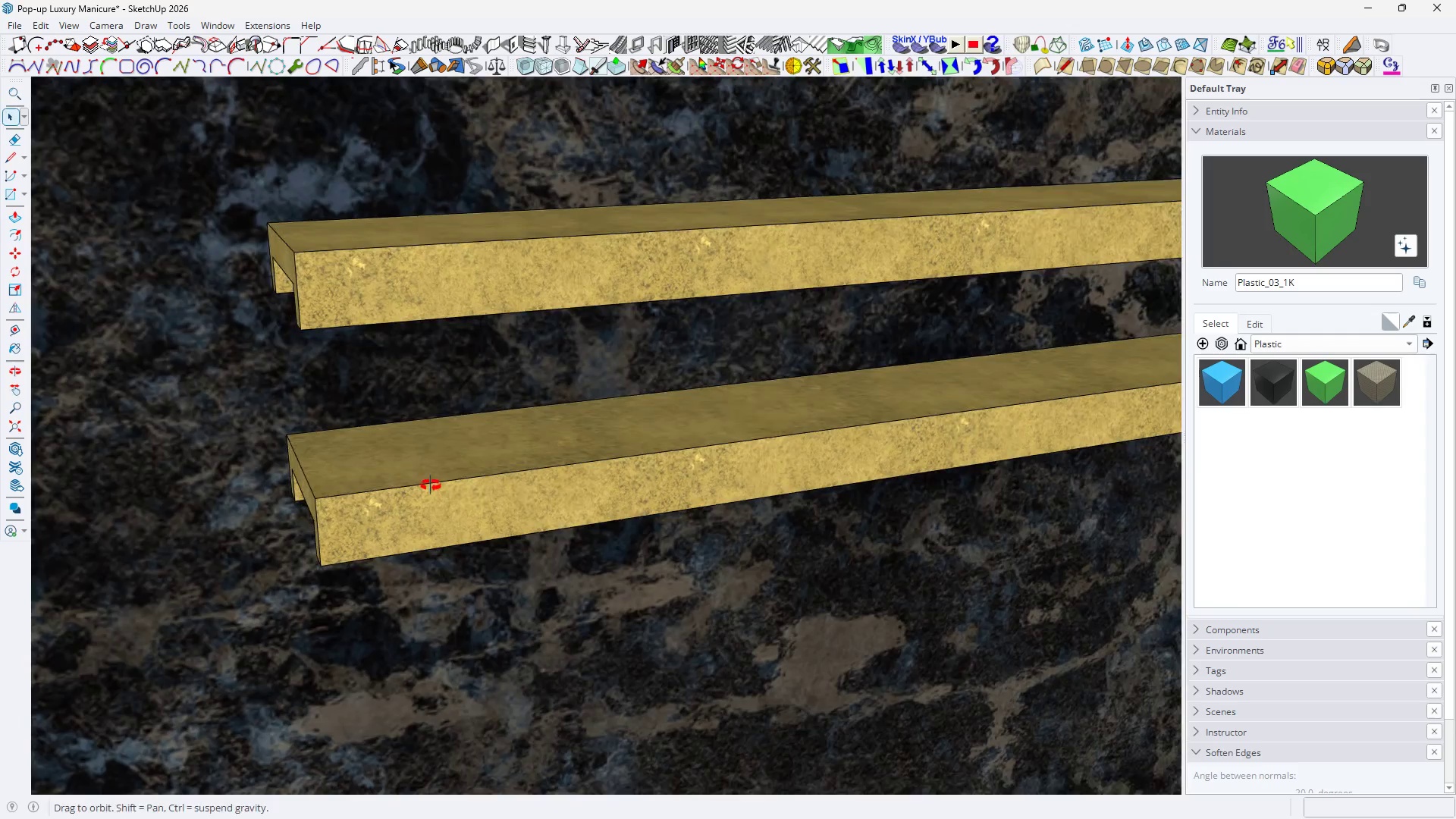 
key(Control+V)
 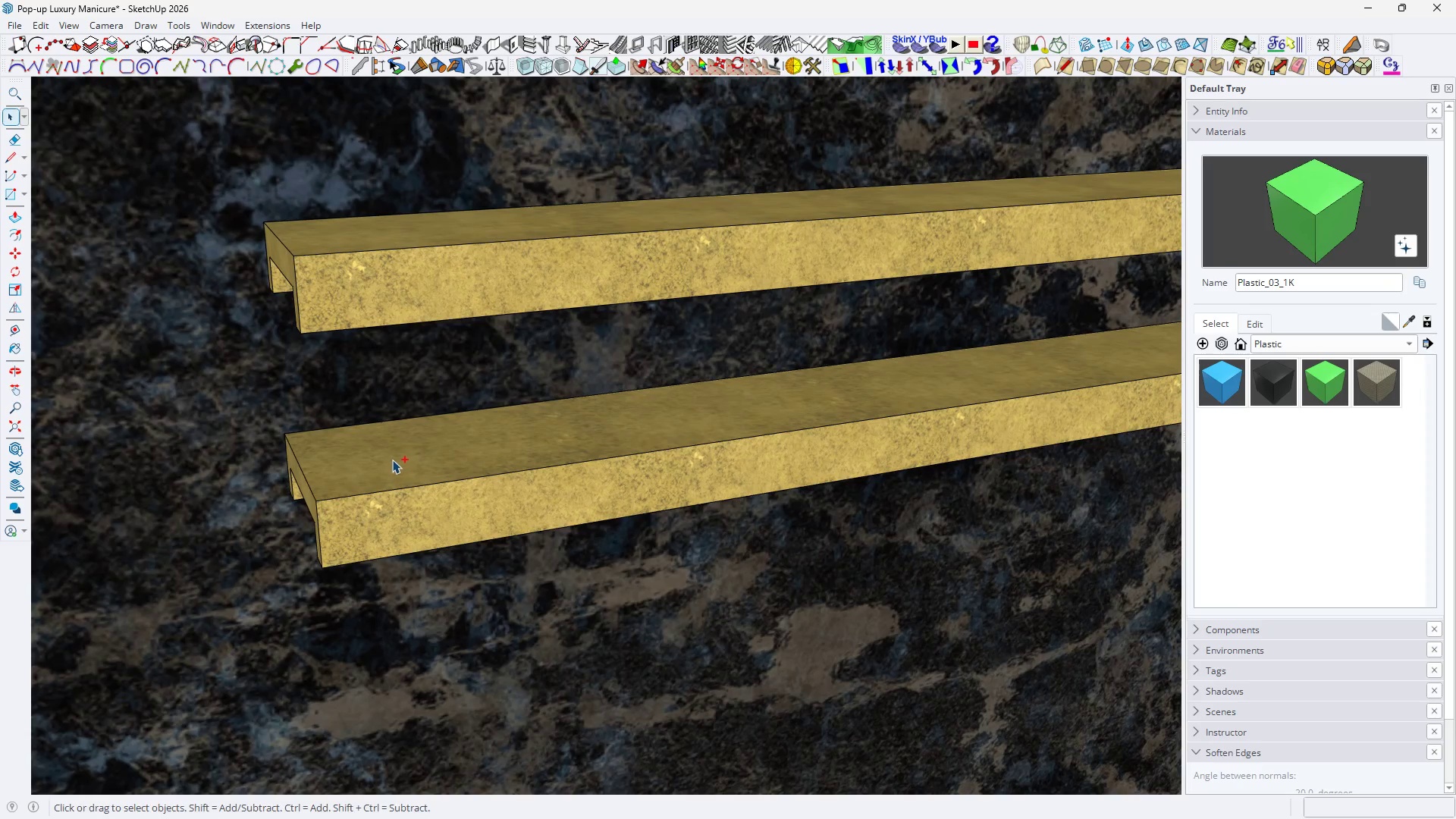 
key(Space)
 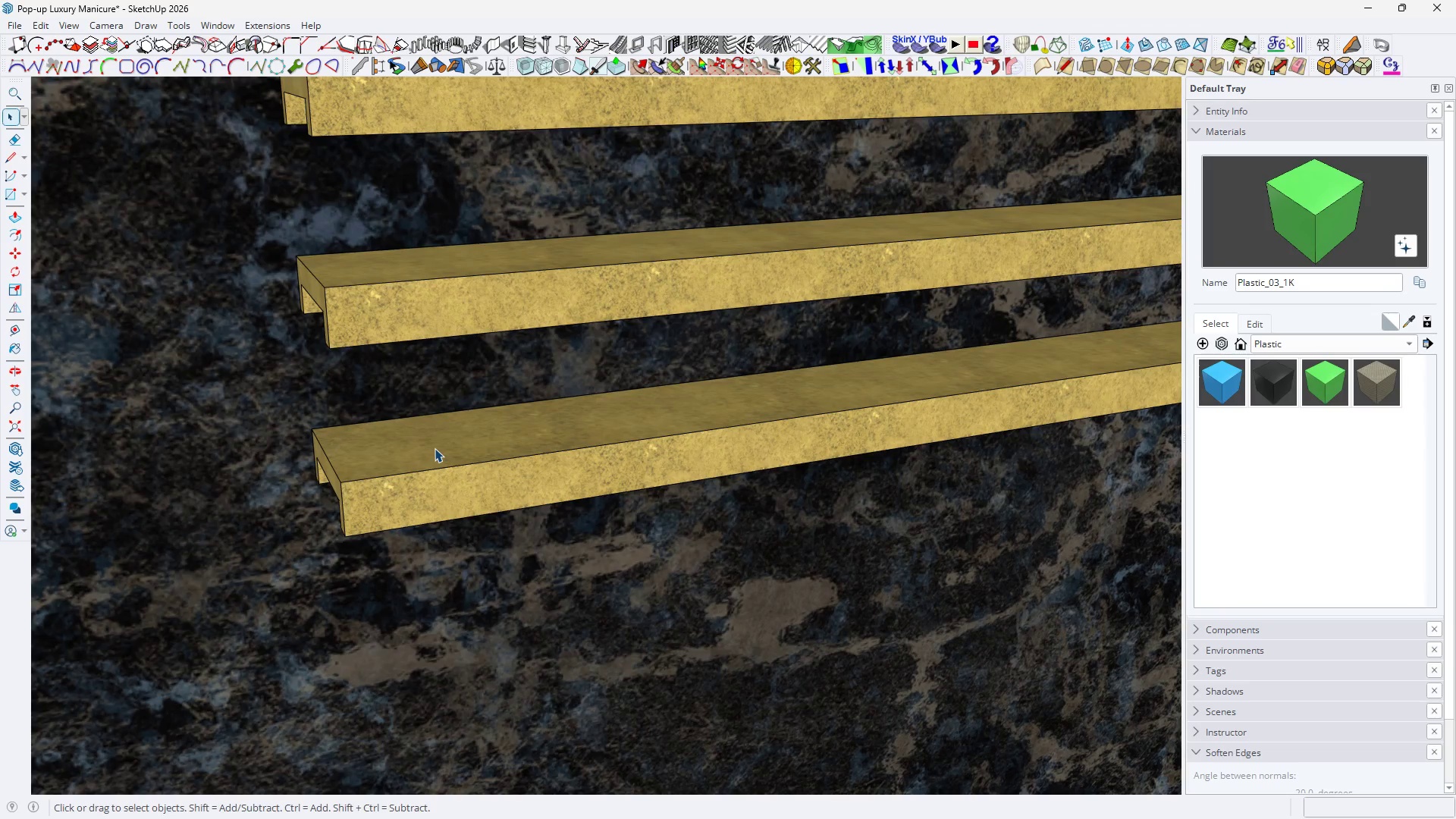 
double_click([435, 448])
 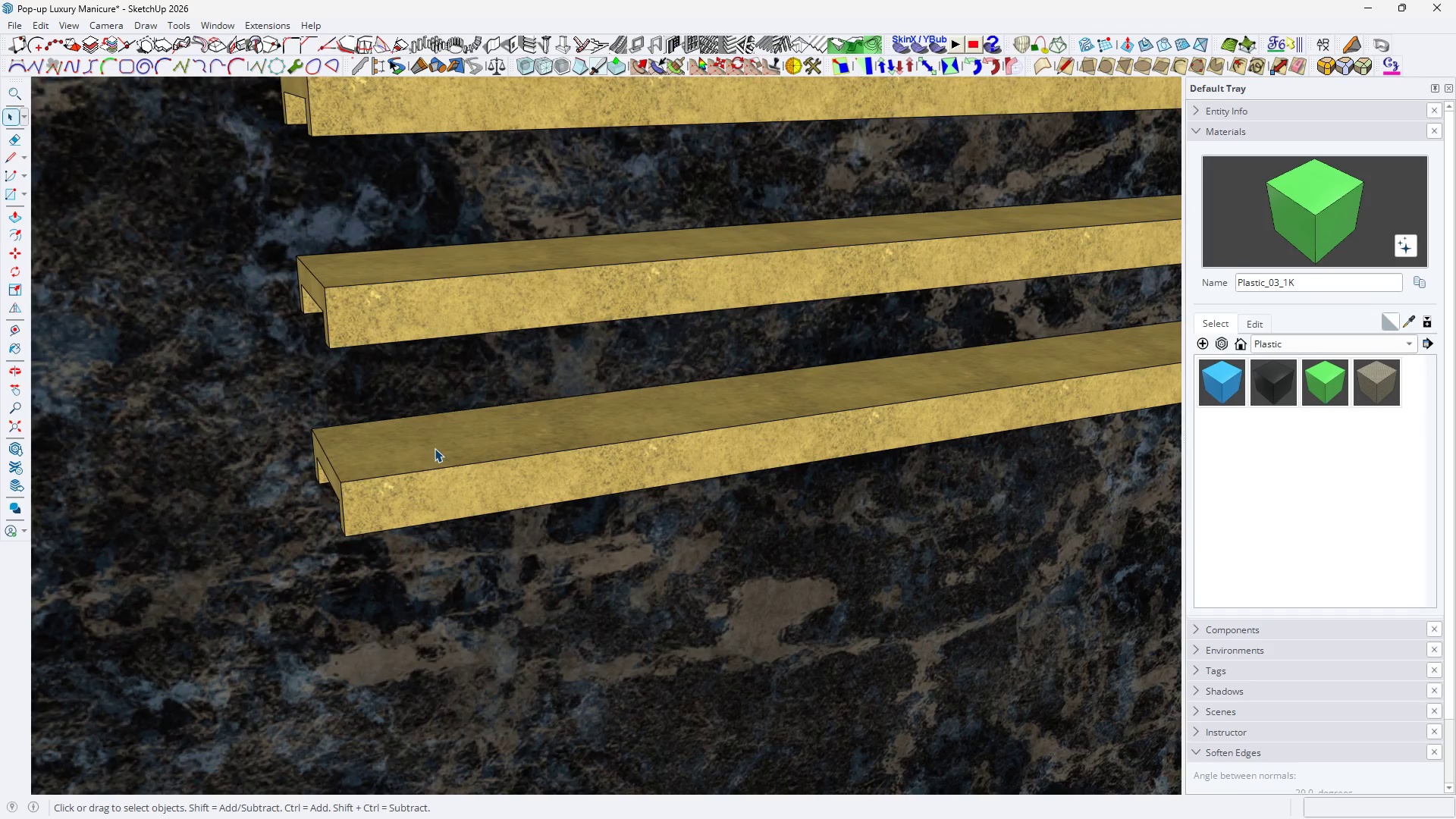 
scroll: coordinate [431, 424], scroll_direction: up, amount: 1.0
 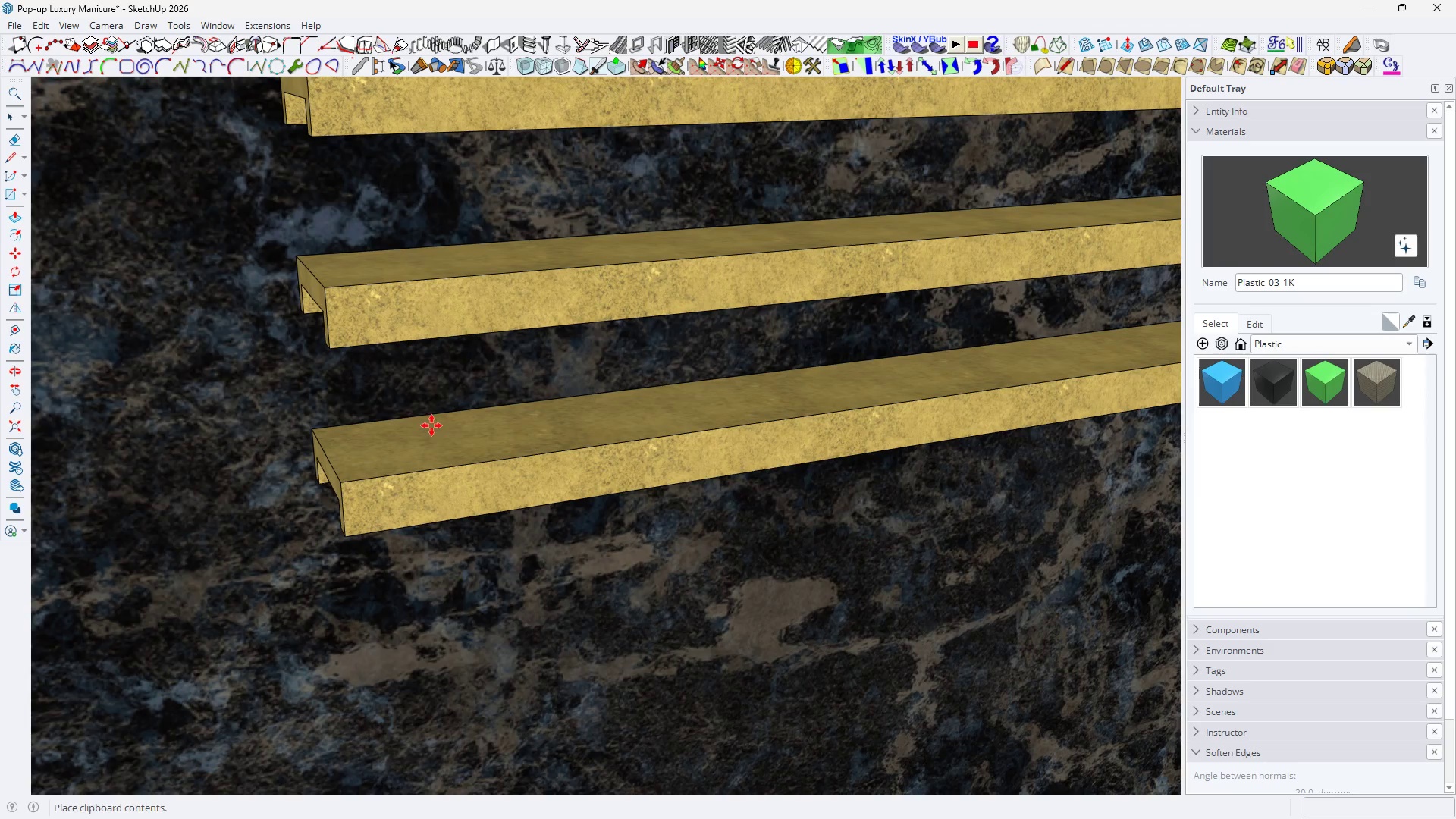 
triple_click([435, 448])
 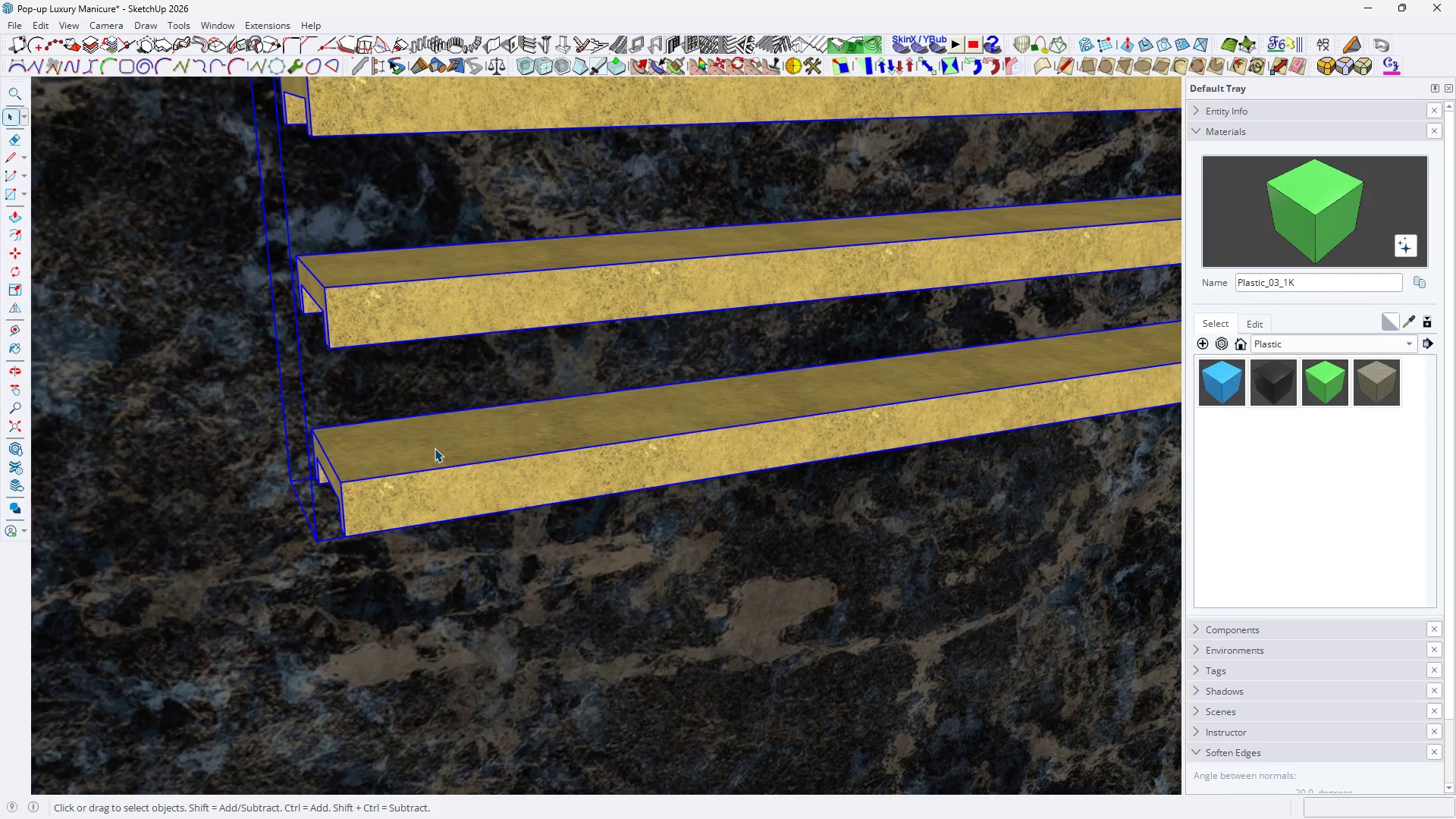 
triple_click([435, 448])
 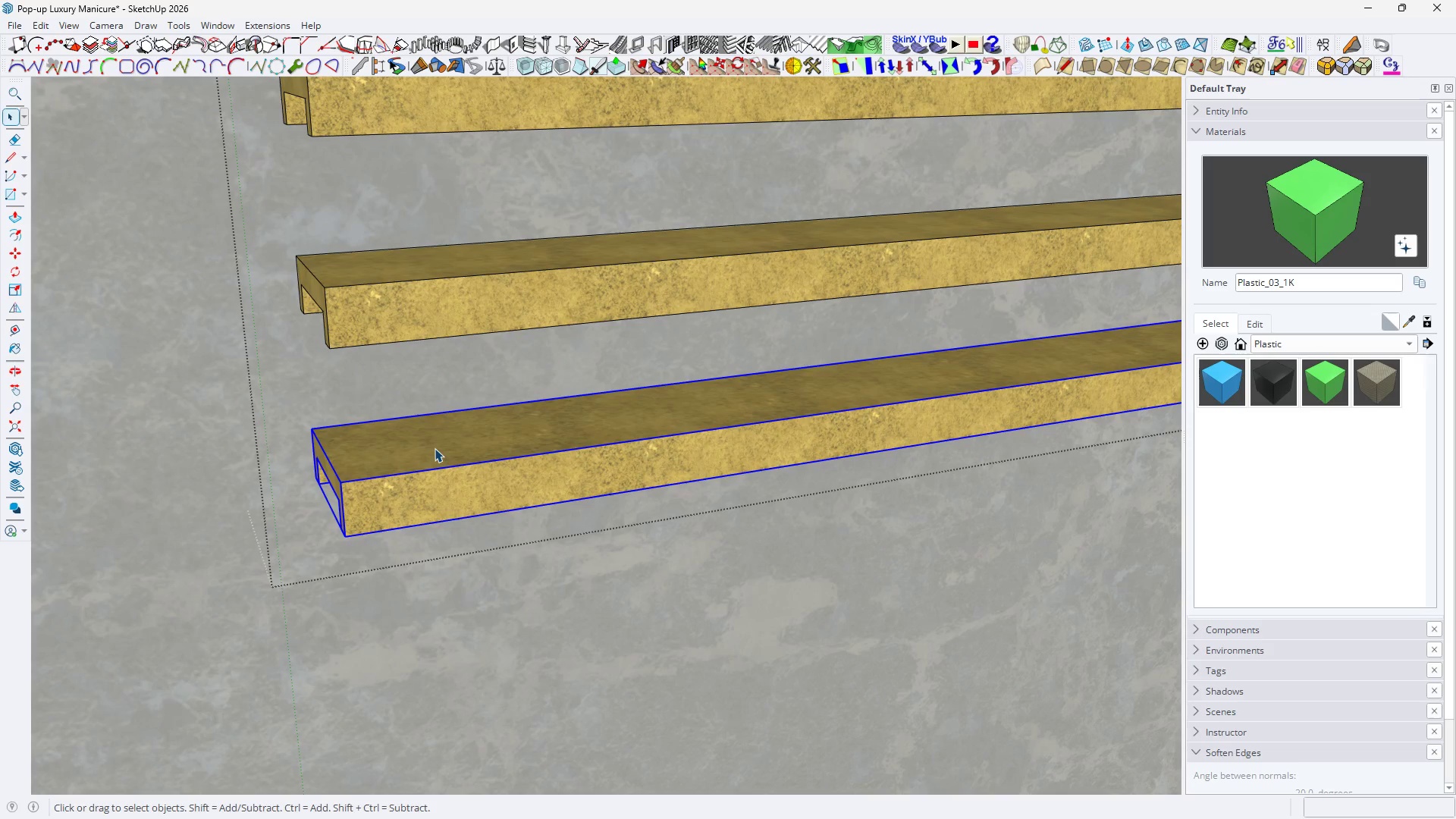 
triple_click([435, 448])
 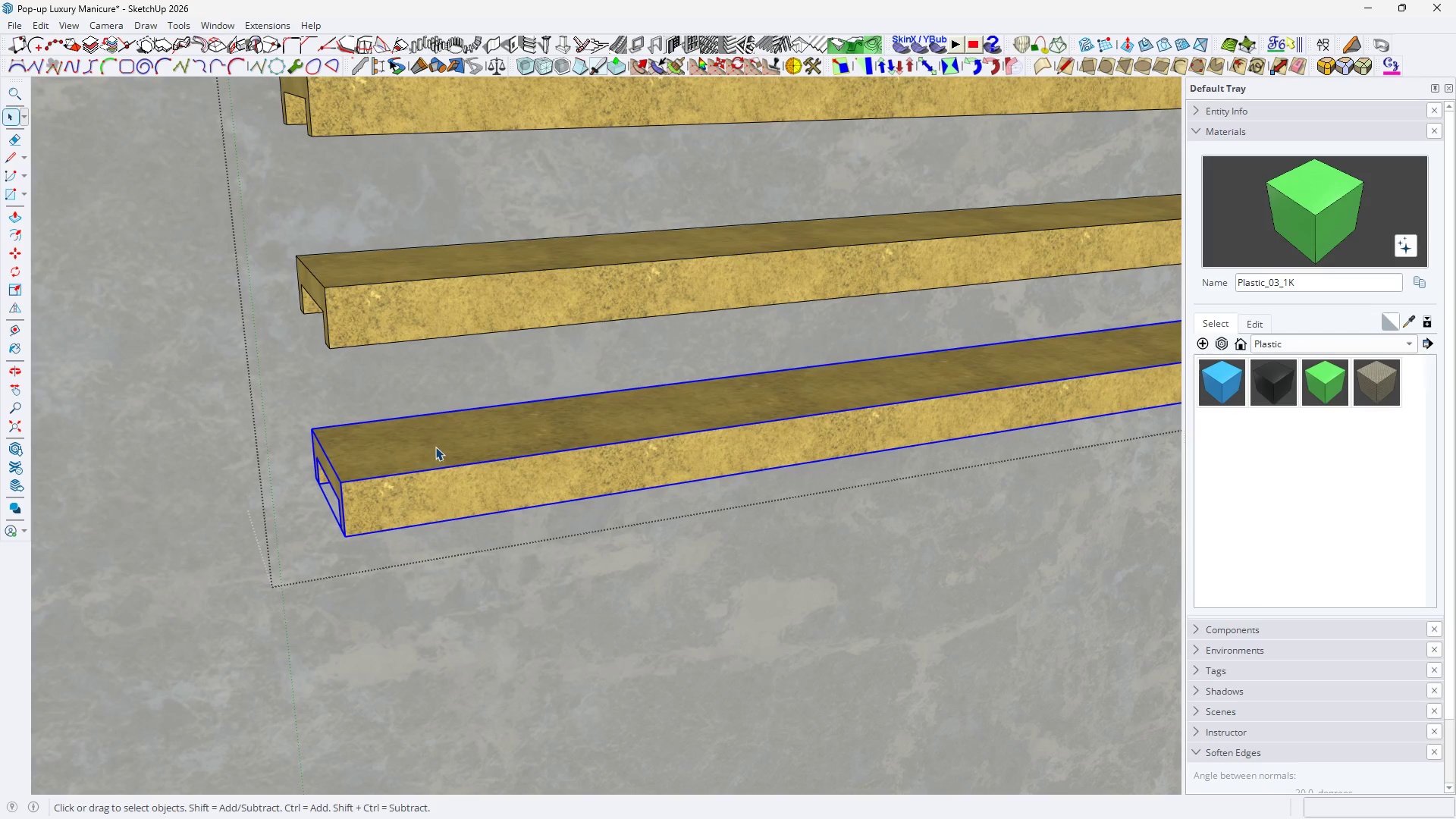 
key(Control+V)
 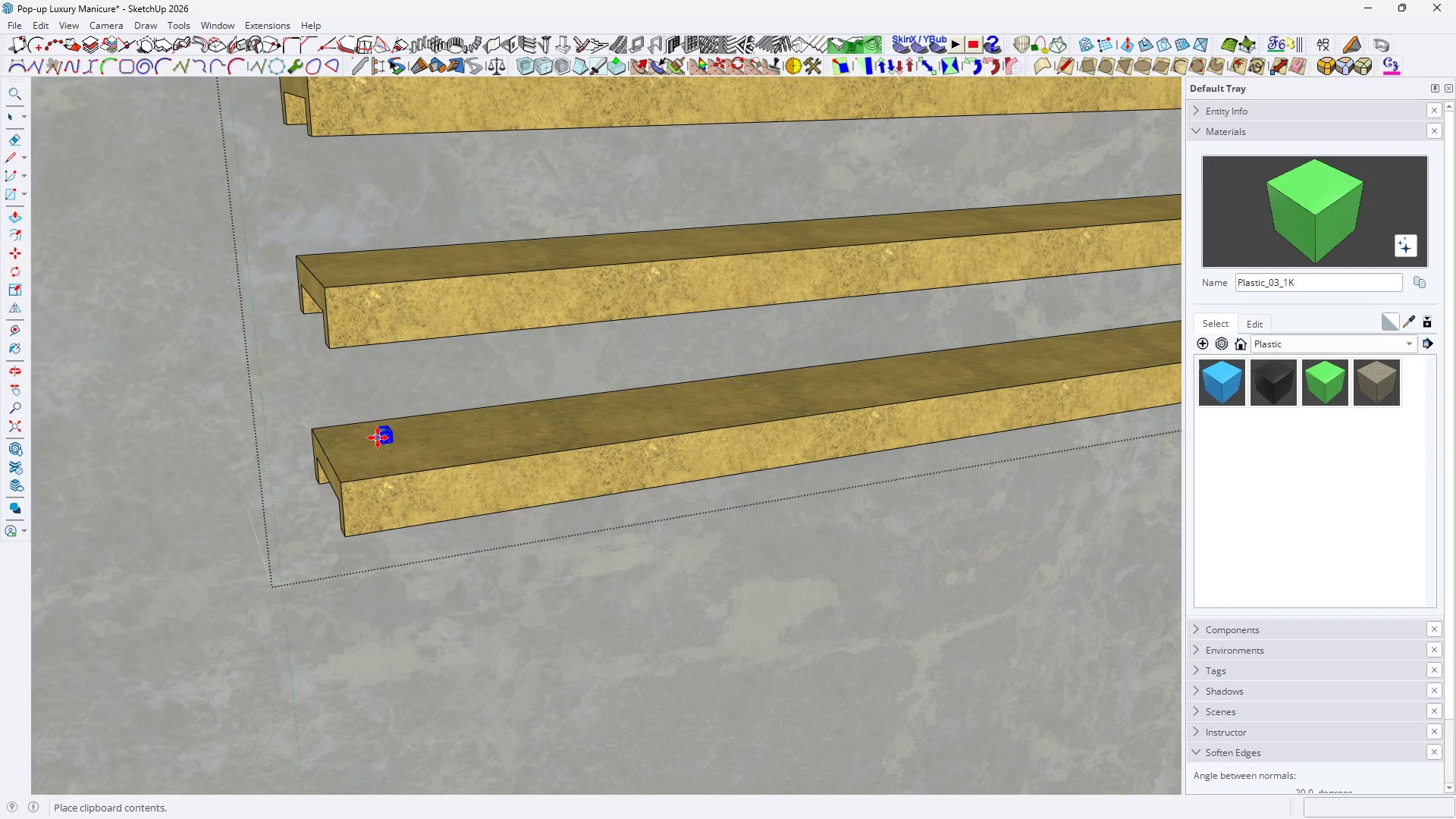 
left_click([378, 438])
 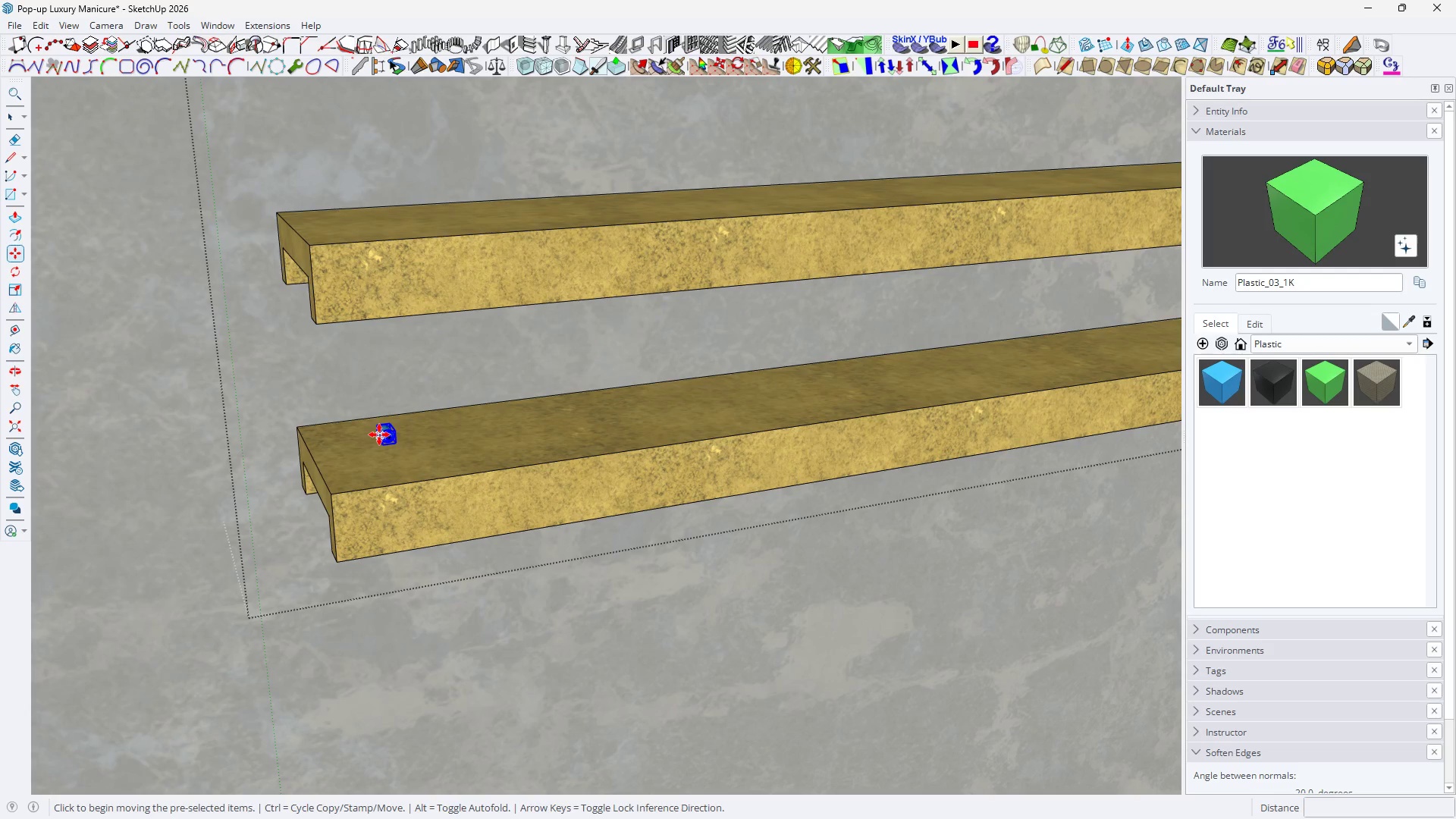 
scroll: coordinate [378, 438], scroll_direction: up, amount: 2.0
 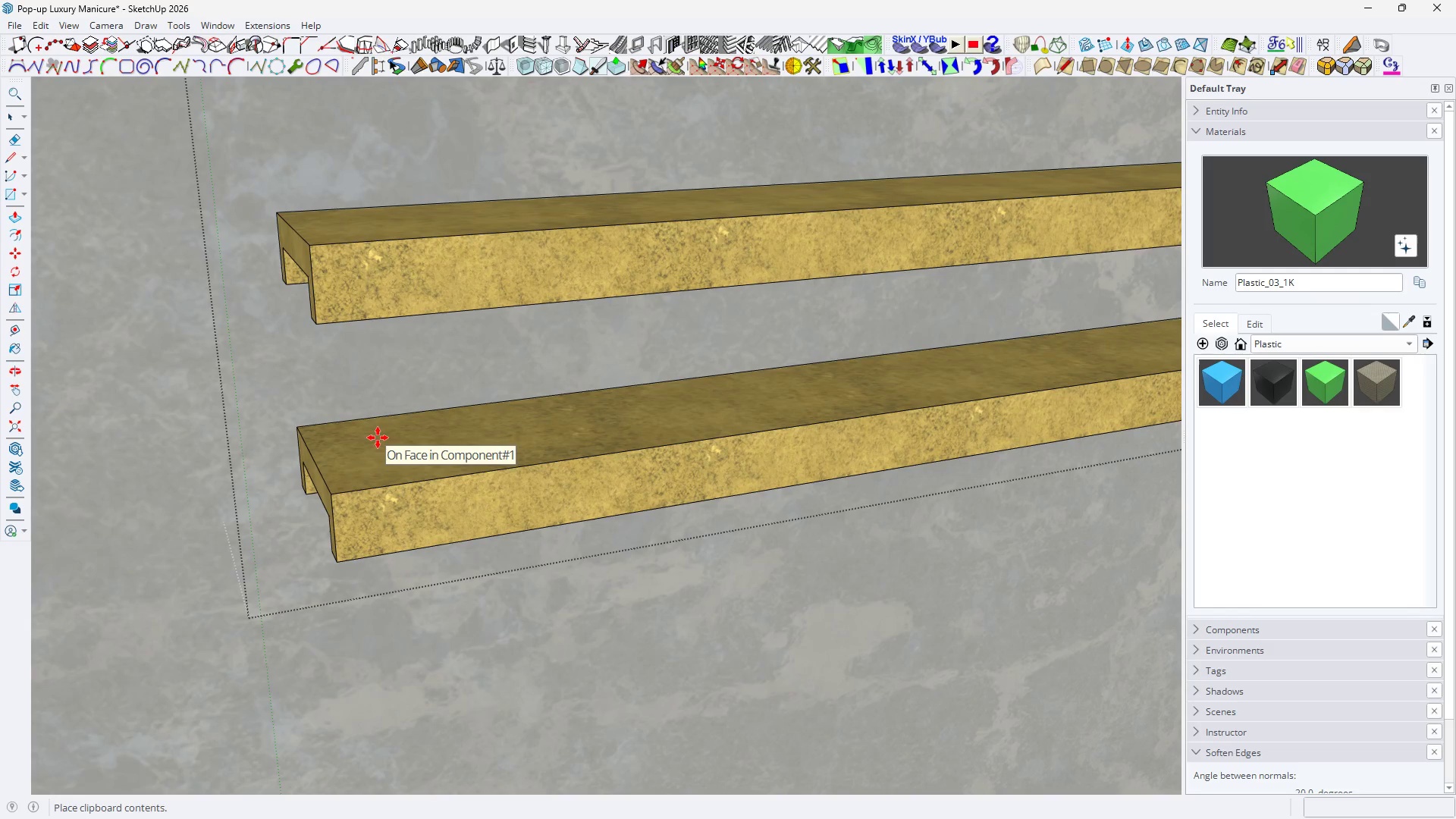 
key(Space)
 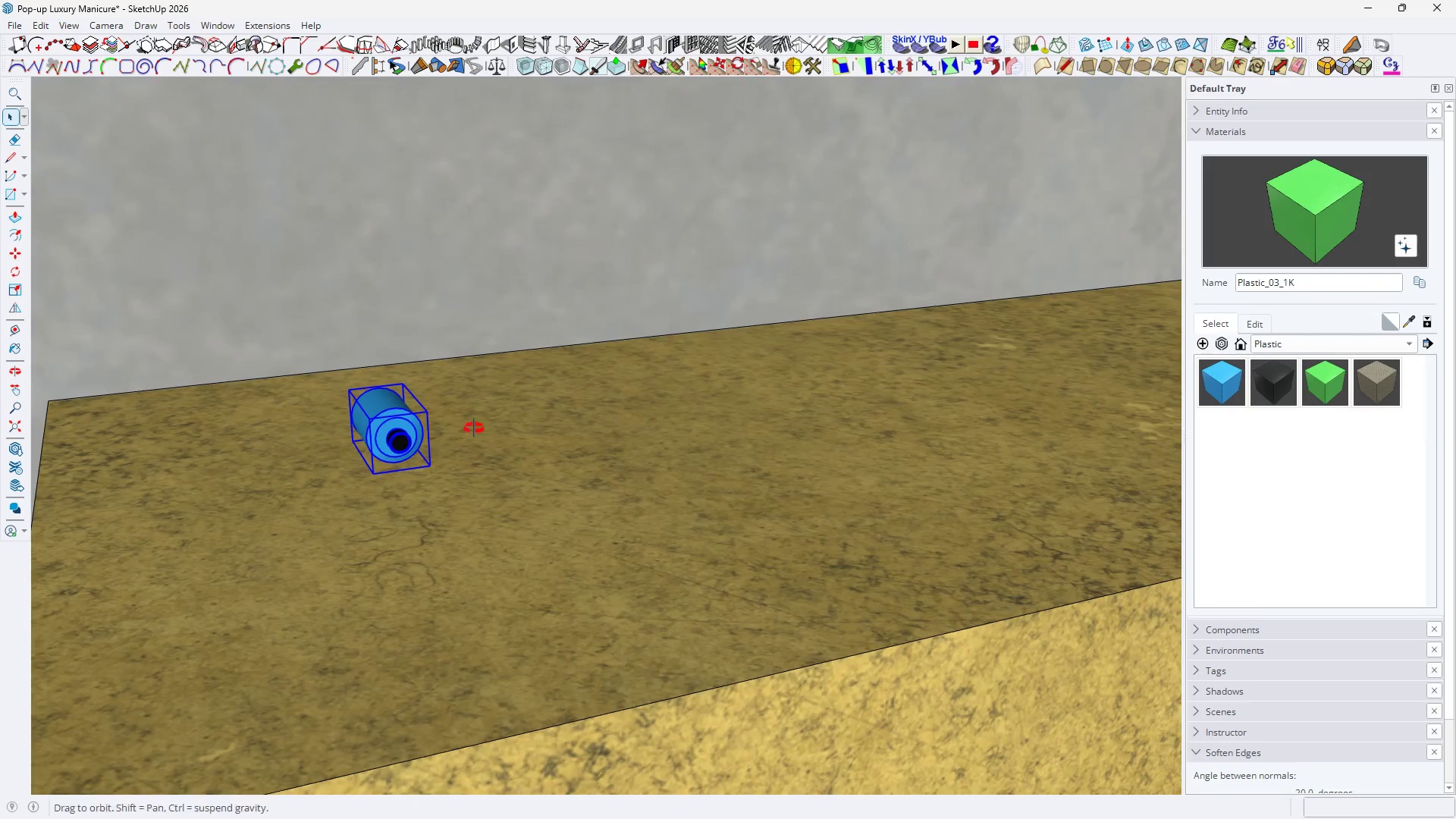 
scroll: coordinate [417, 430], scroll_direction: up, amount: 14.0
 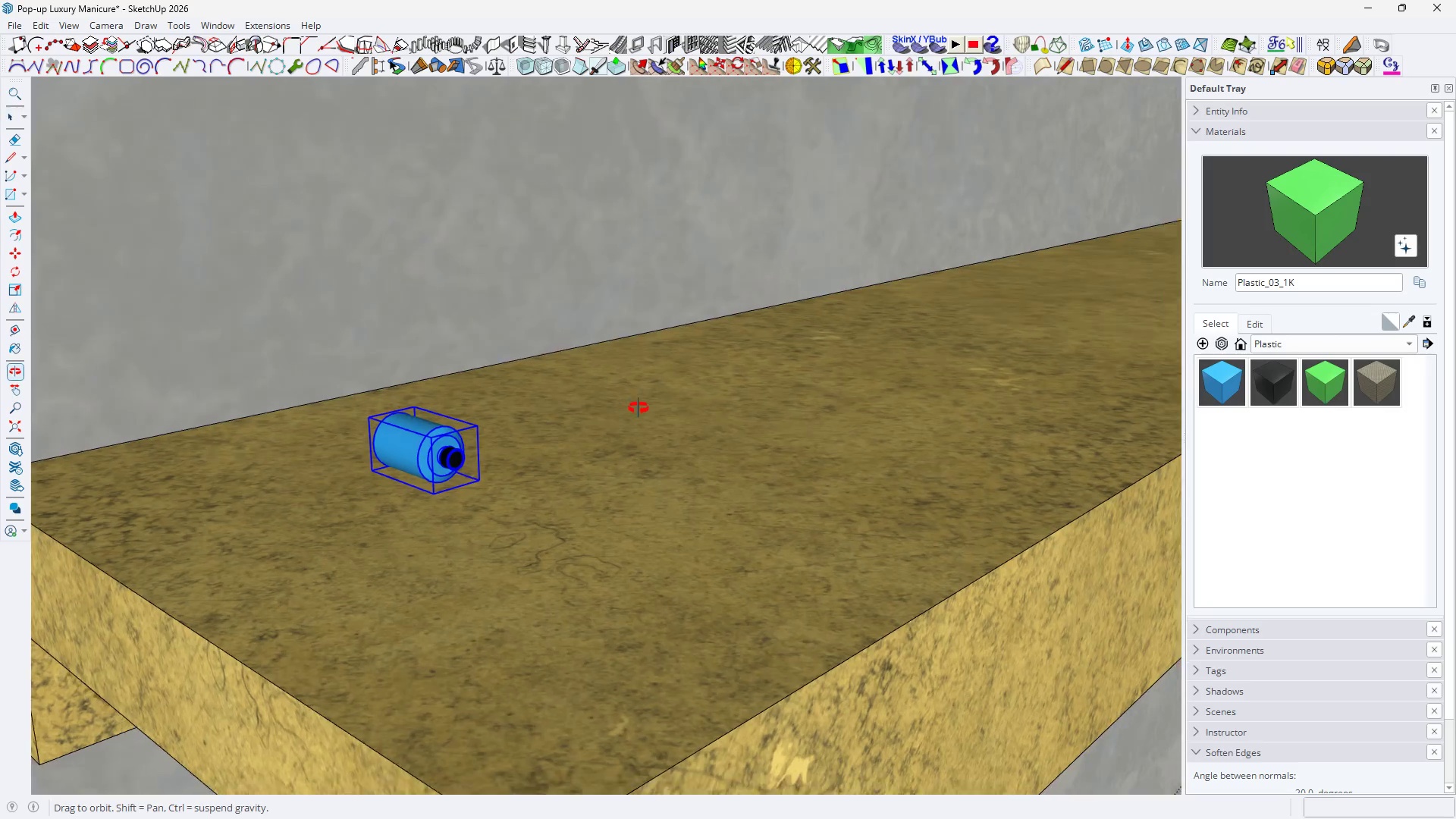 
key(Q)
 